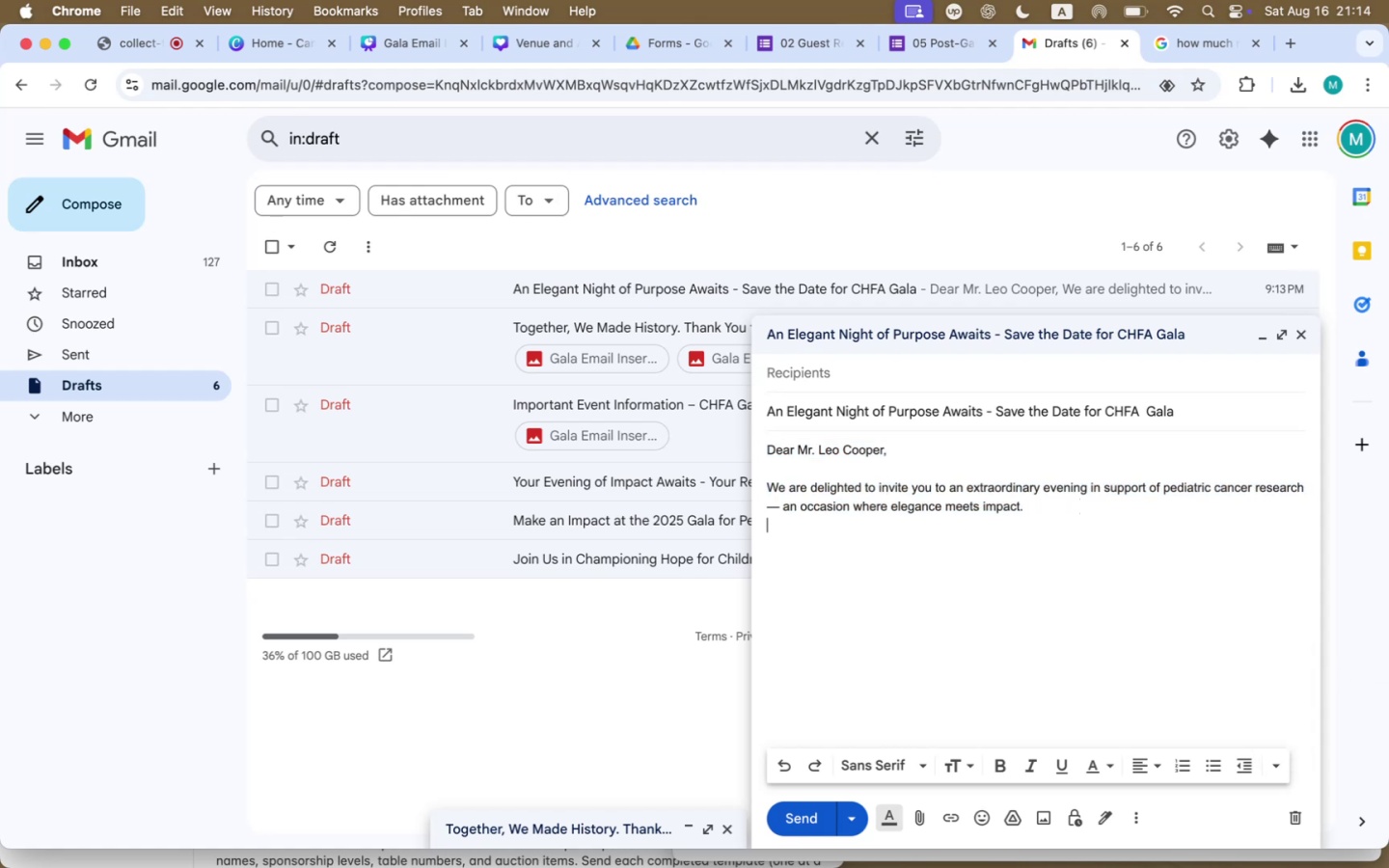 
key(Shift+Enter)
 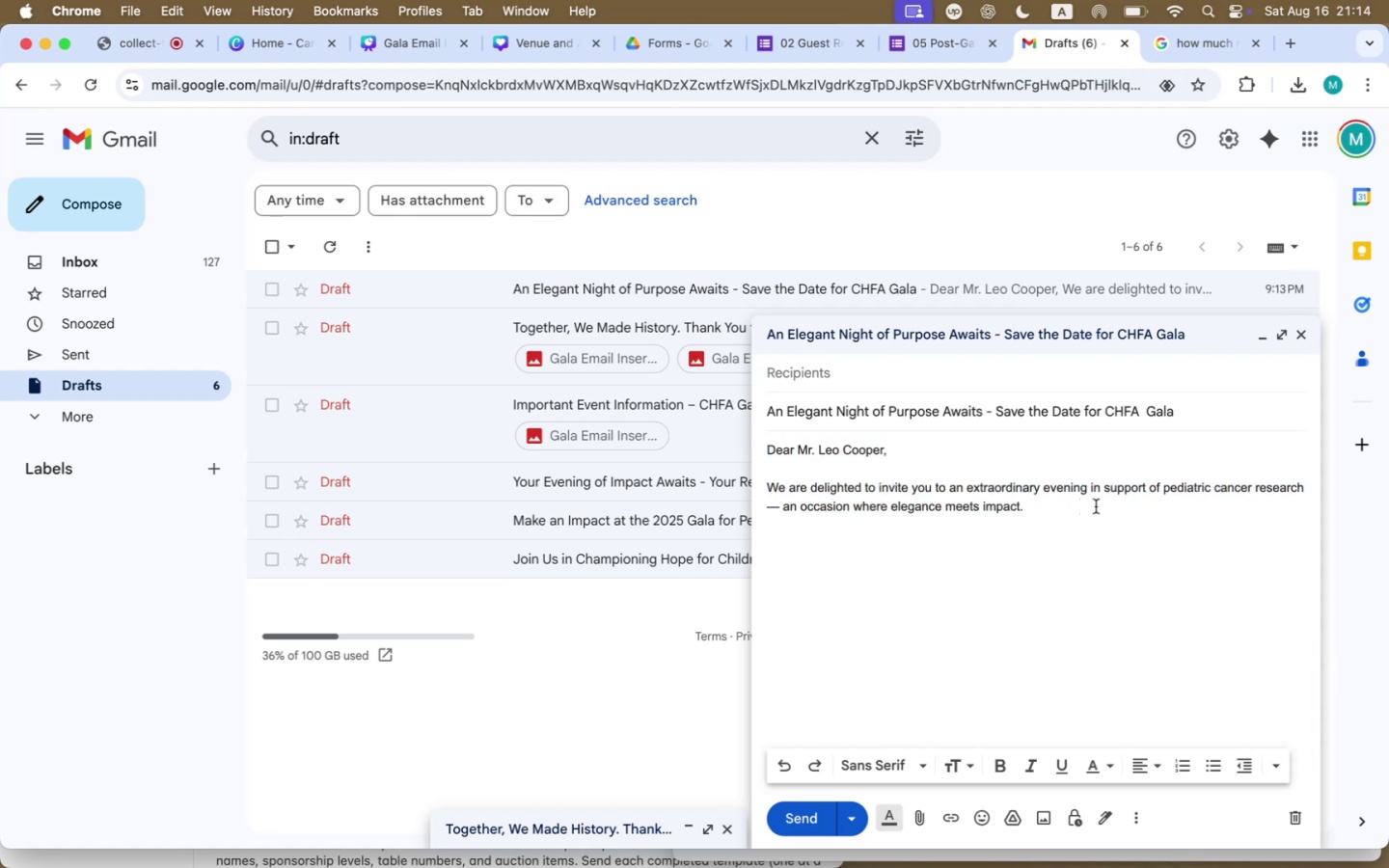 
mouse_move([1020, 815])
 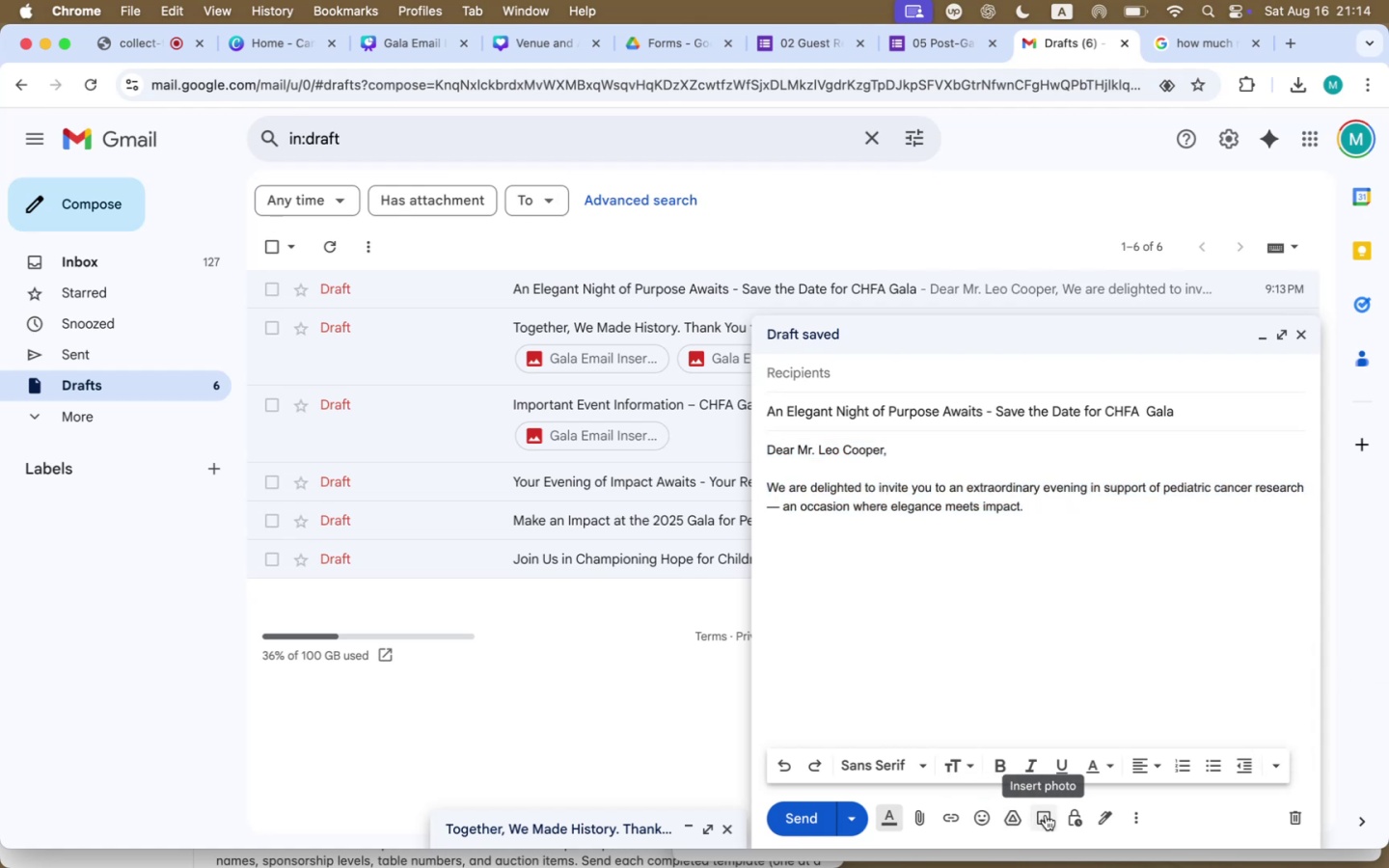 
left_click([1046, 815])
 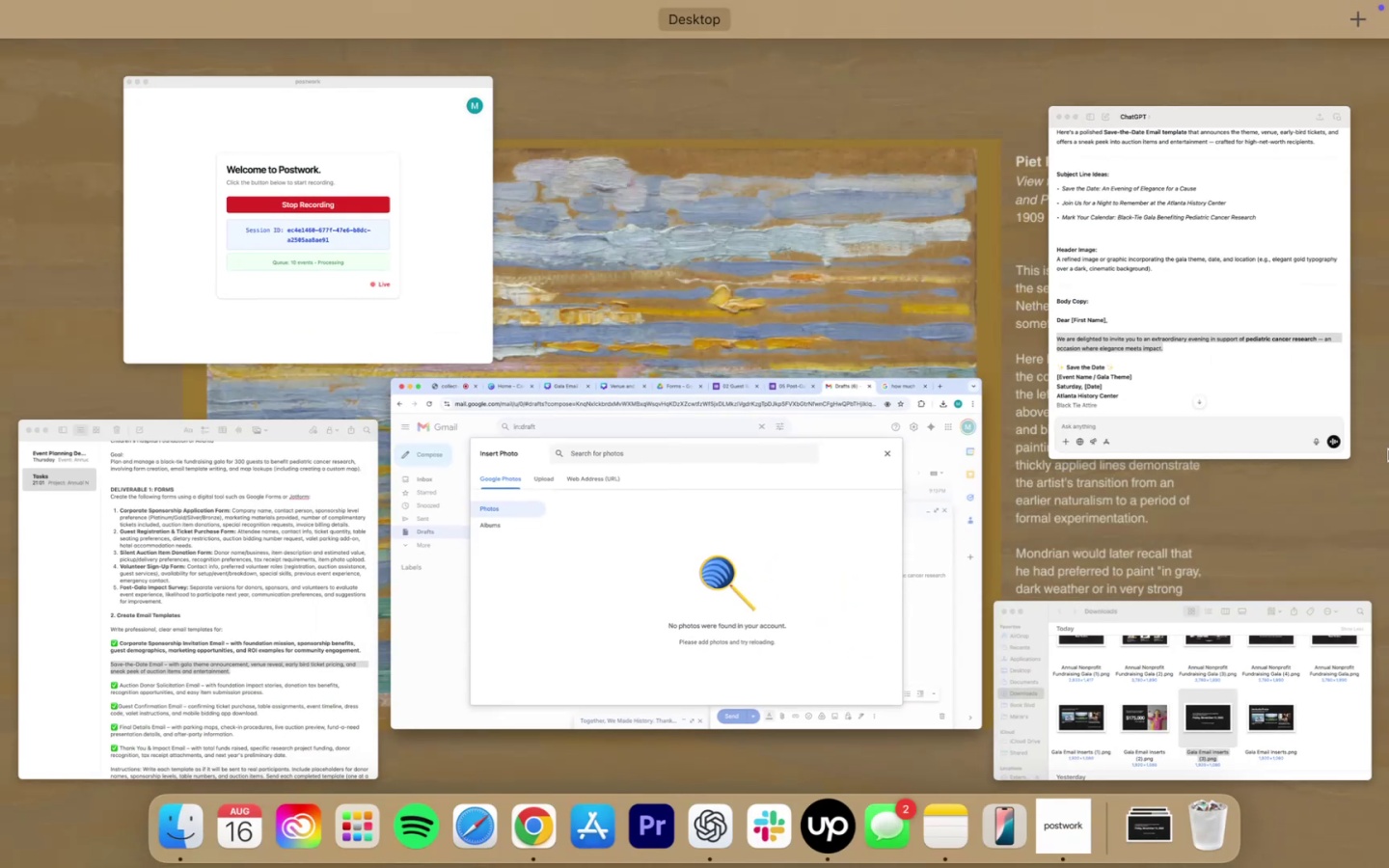 
left_click([1212, 309])
 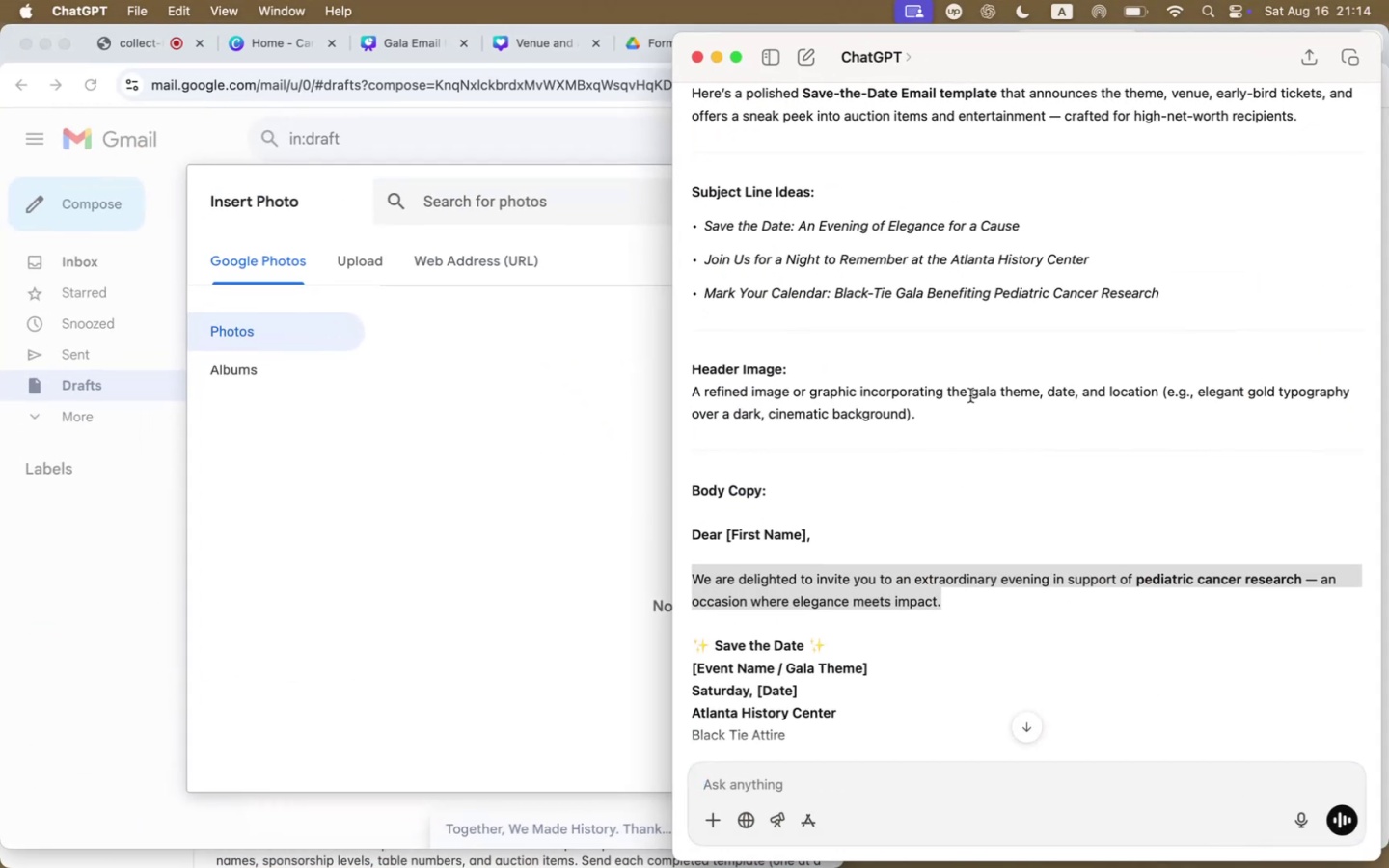 
left_click([521, 573])
 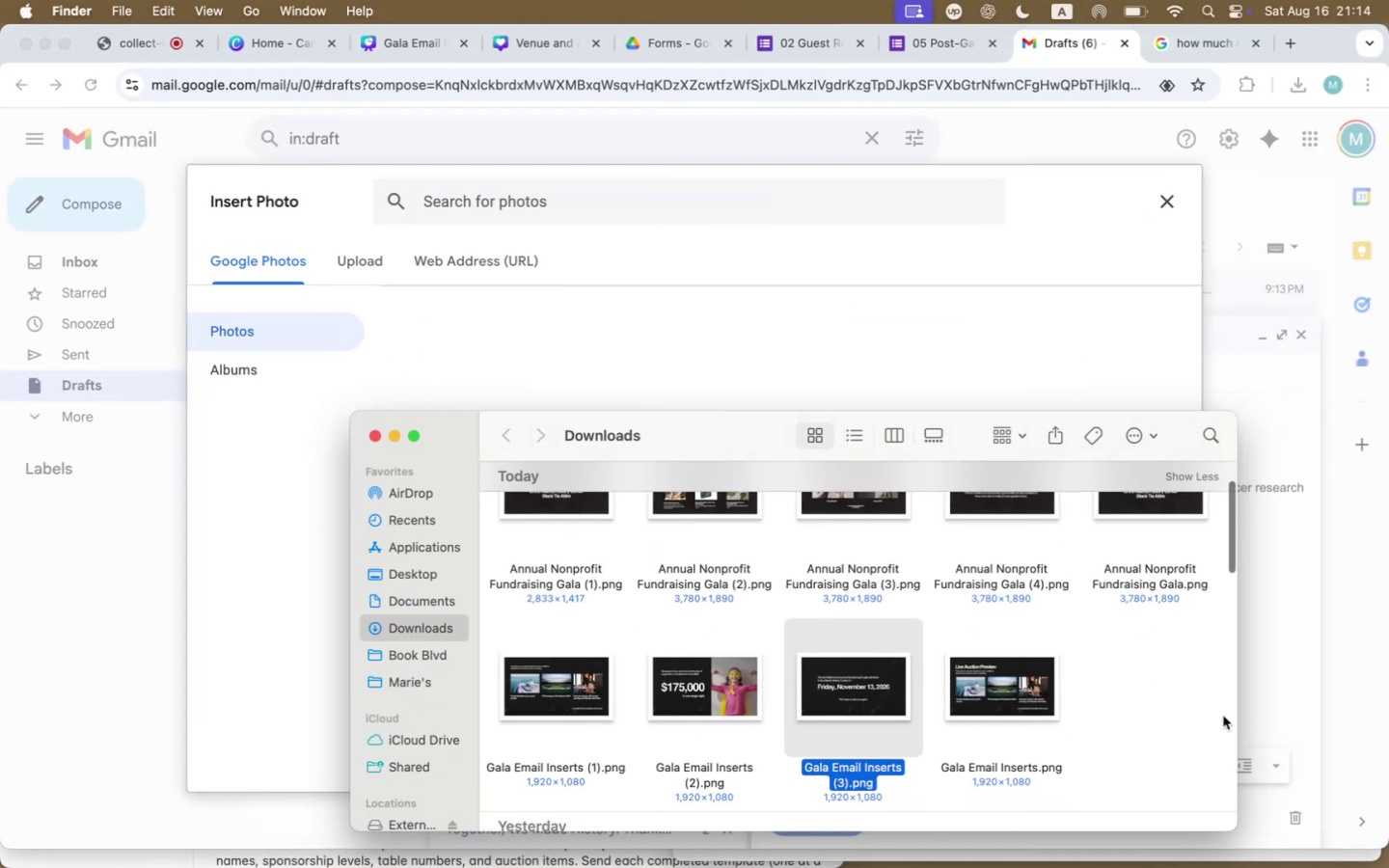 
scroll: coordinate [1165, 704], scroll_direction: up, amount: 10.0
 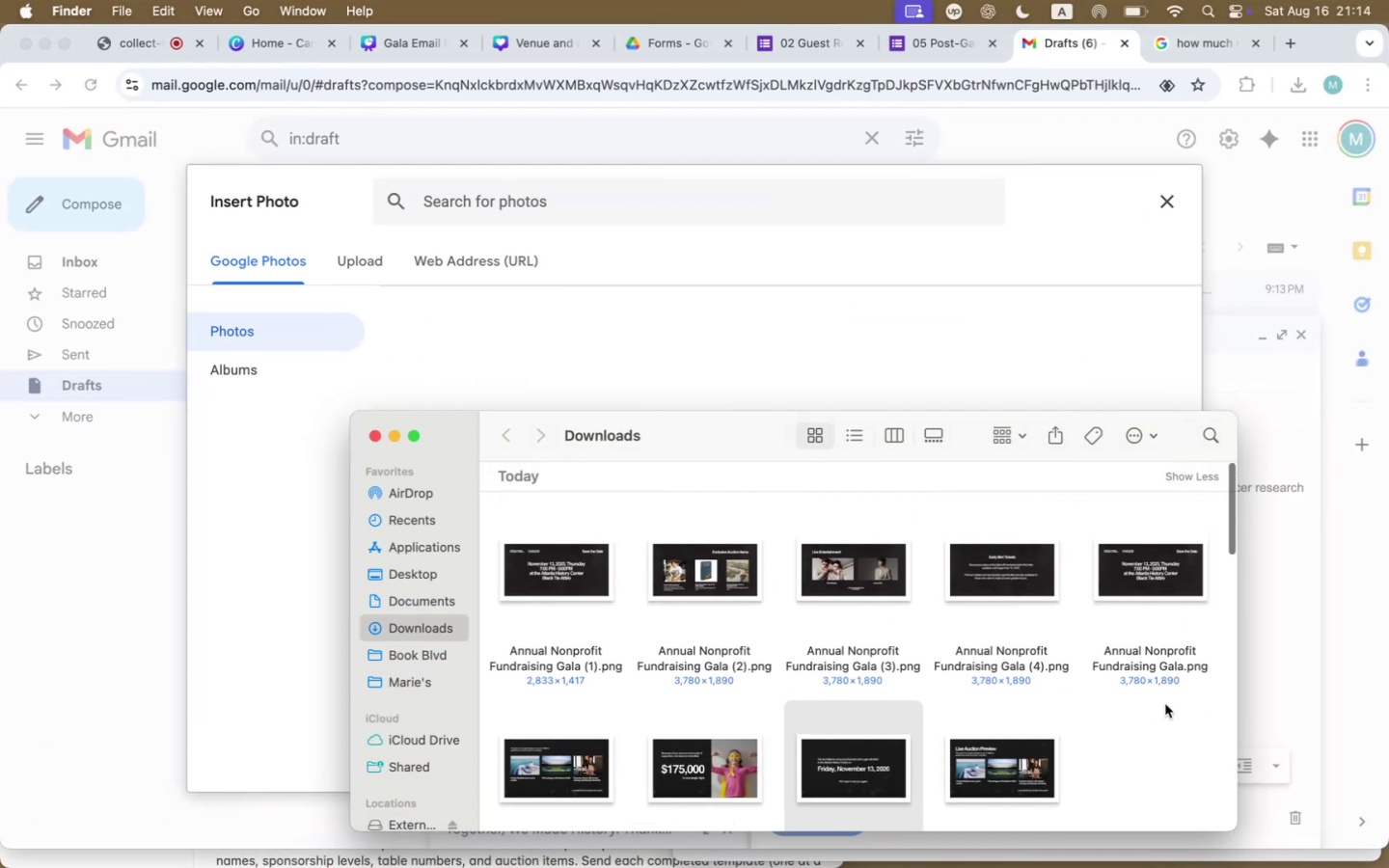 
wait(8.09)
 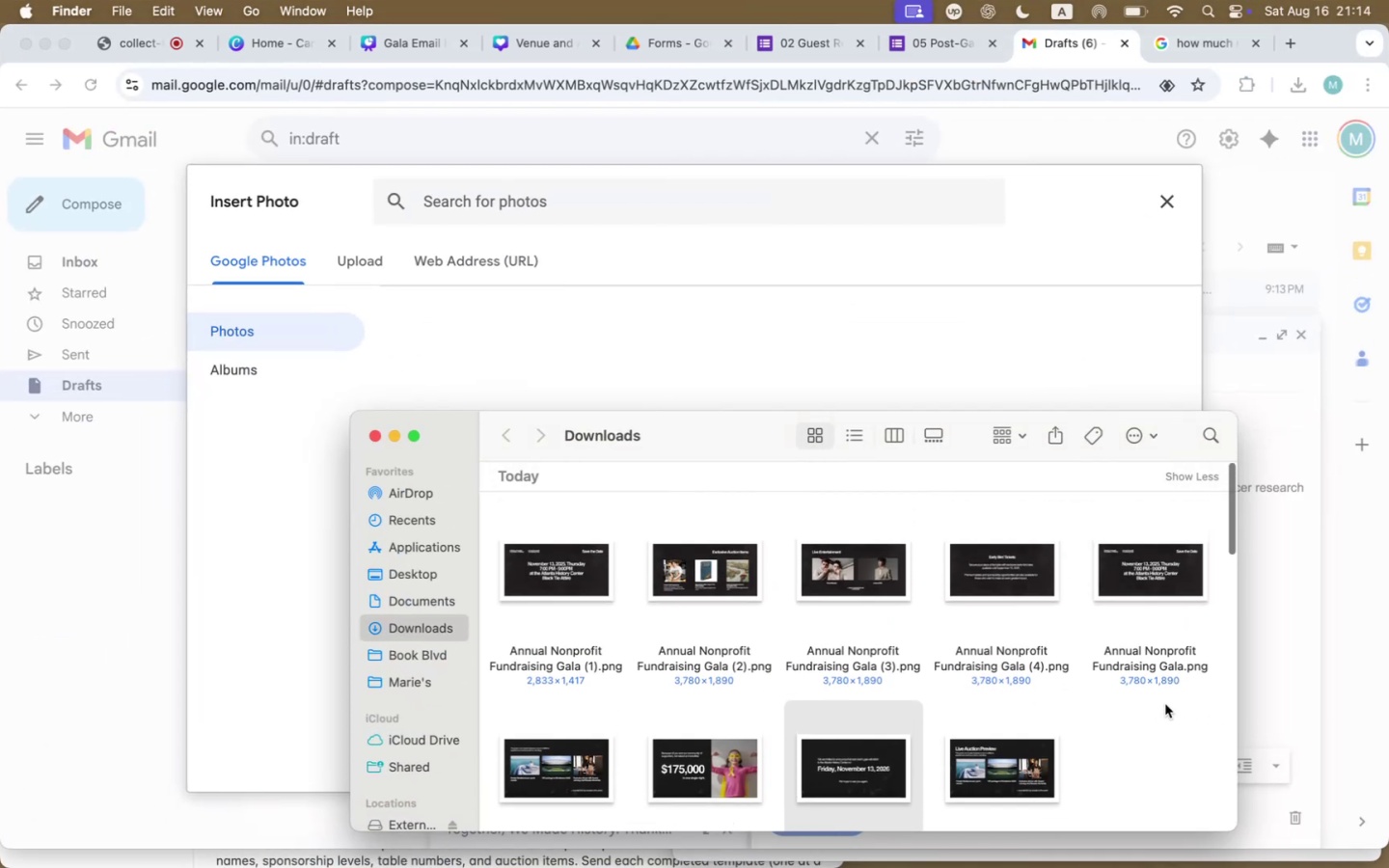 
left_click([558, 552])
 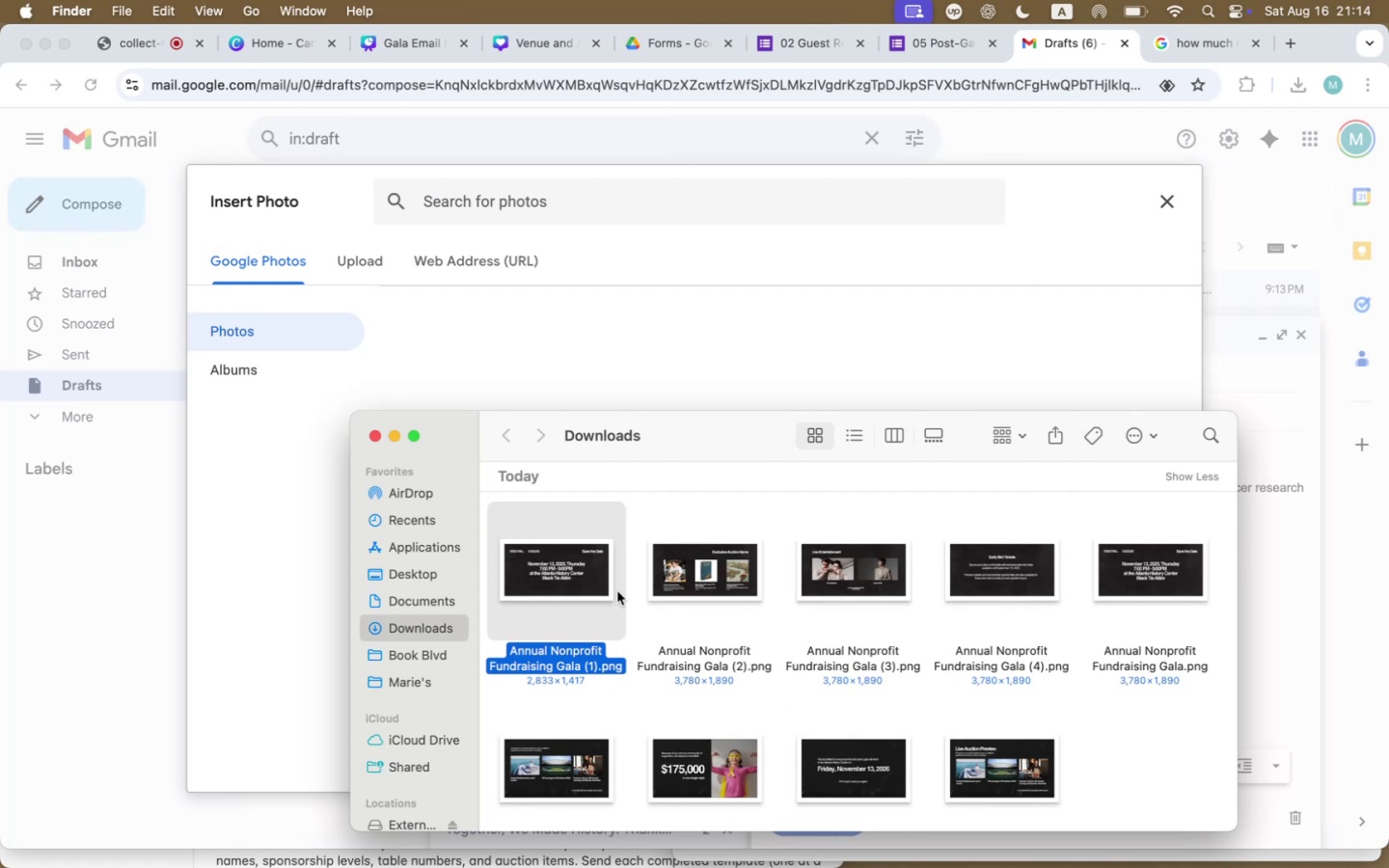 
left_click_drag(start_coordinate=[594, 577], to_coordinate=[647, 364])
 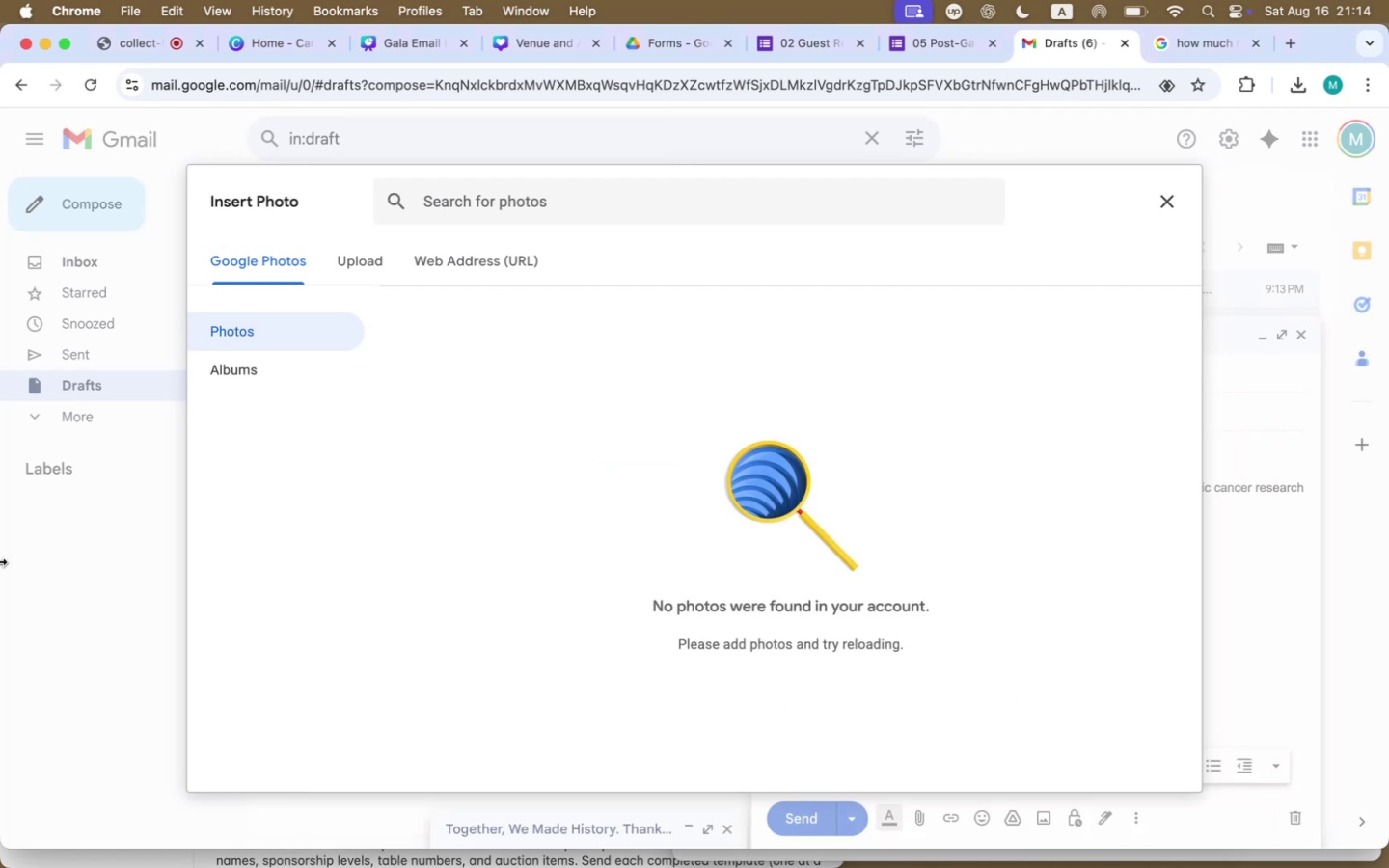 
left_click([670, 448])
 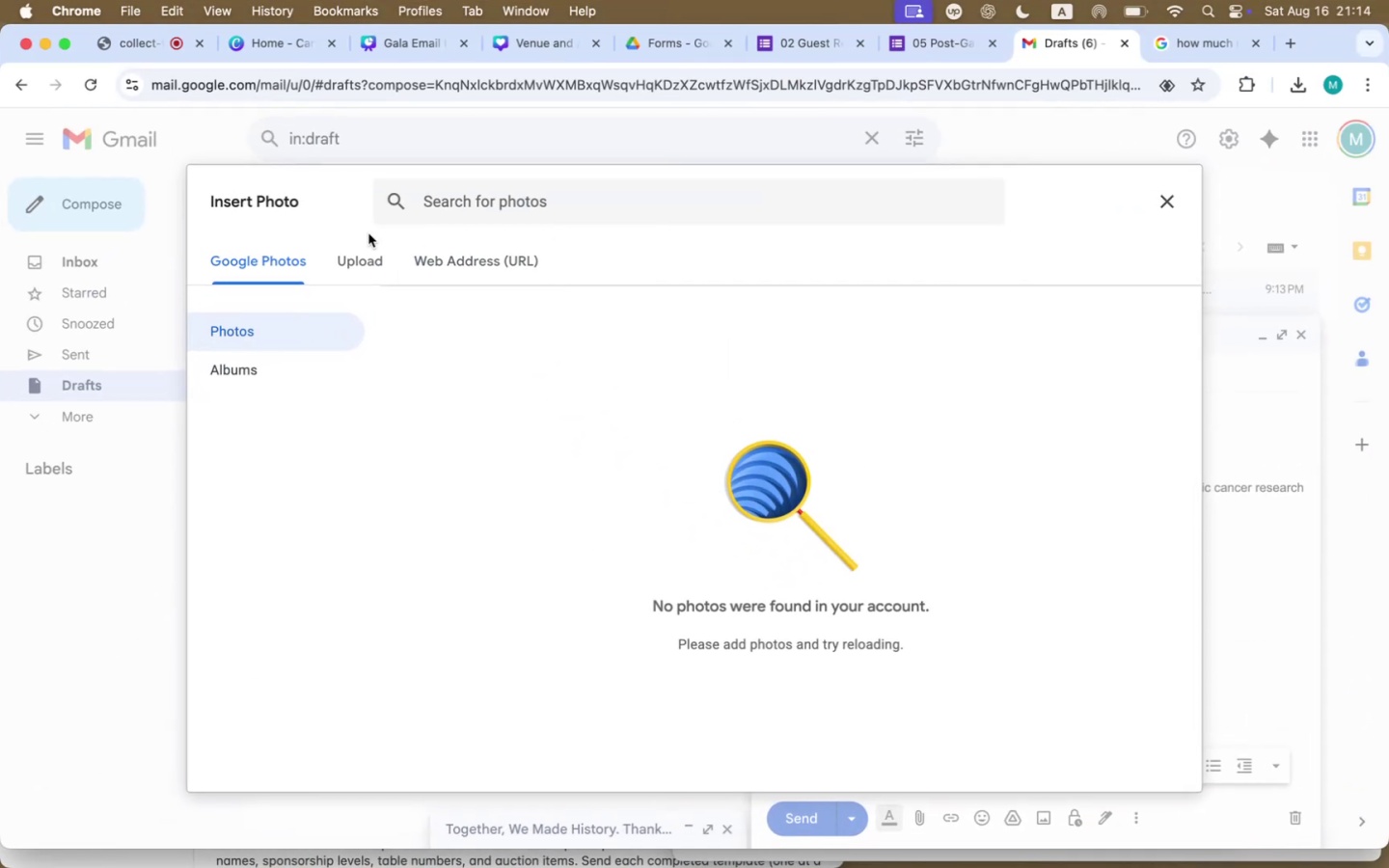 
left_click([360, 264])
 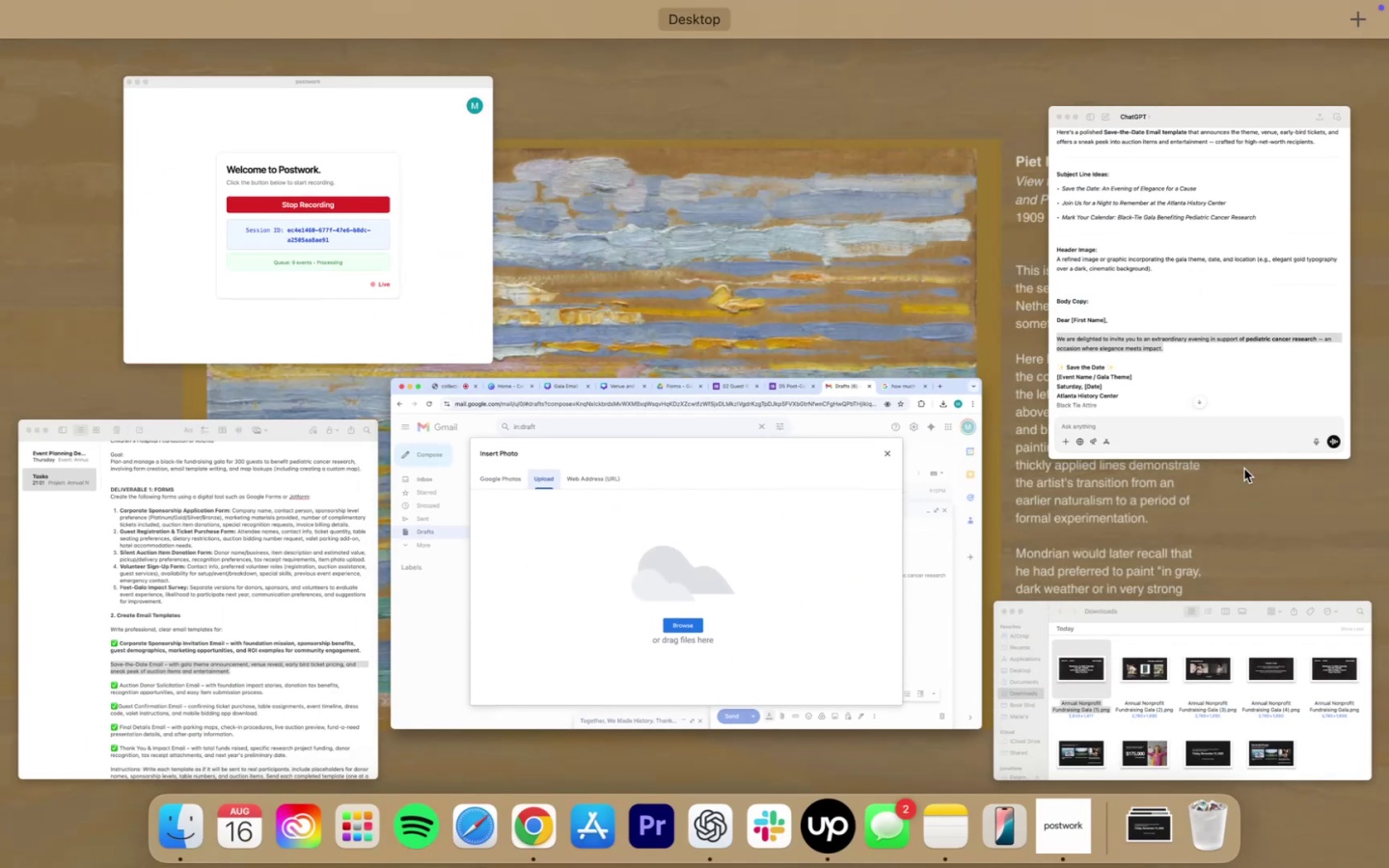 
left_click([1237, 708])
 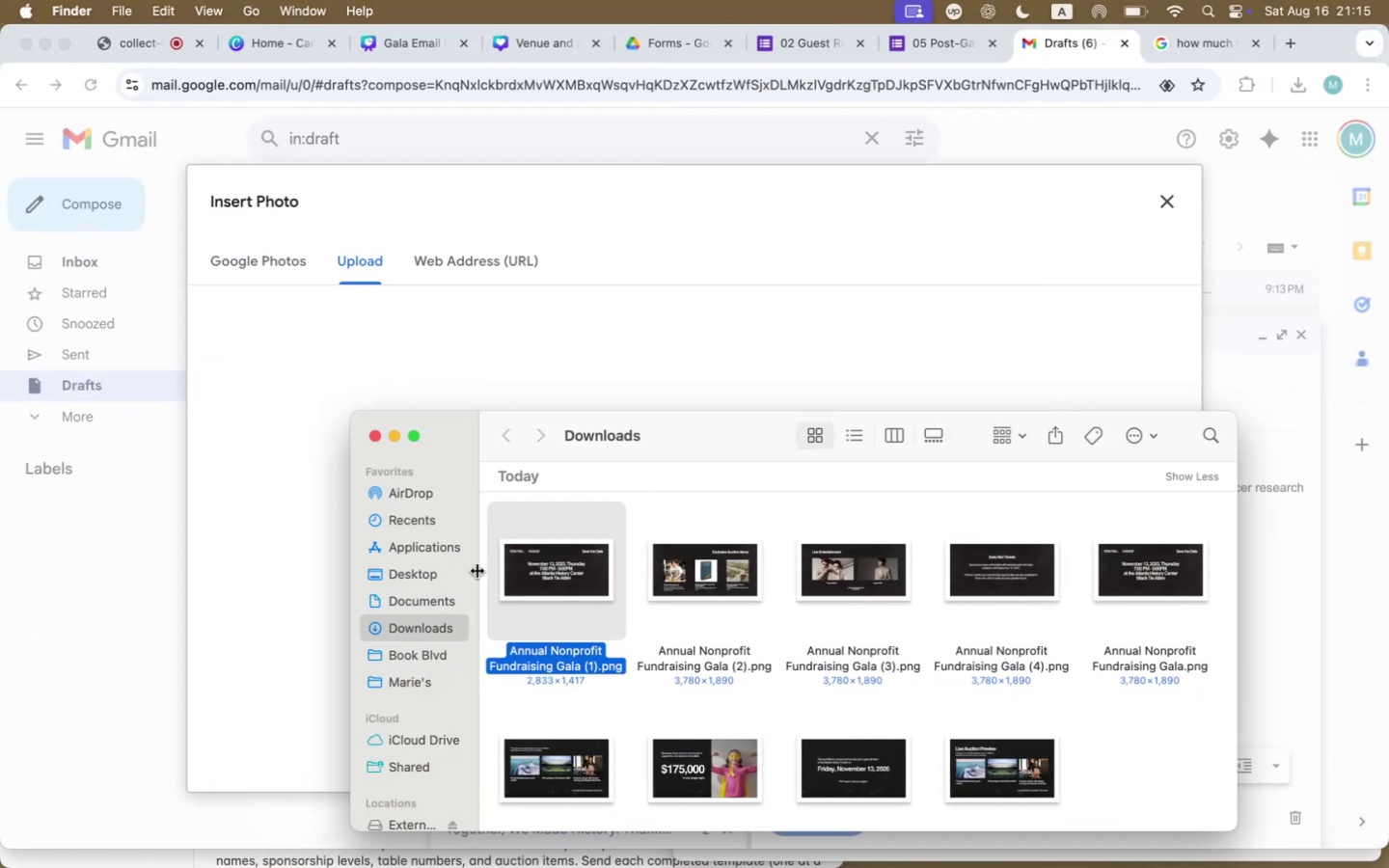 
left_click_drag(start_coordinate=[530, 569], to_coordinate=[574, 327])
 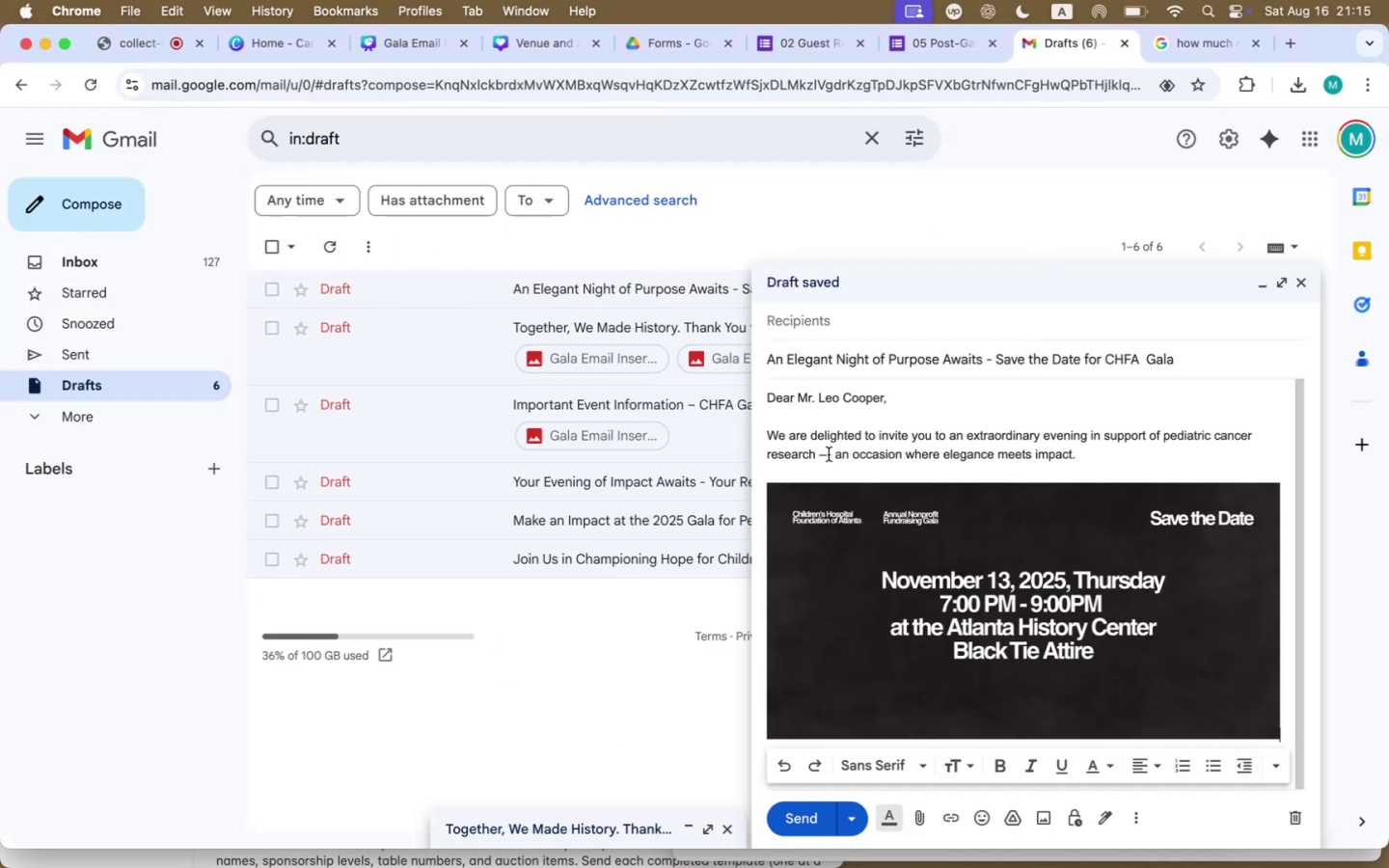 
wait(5.97)
 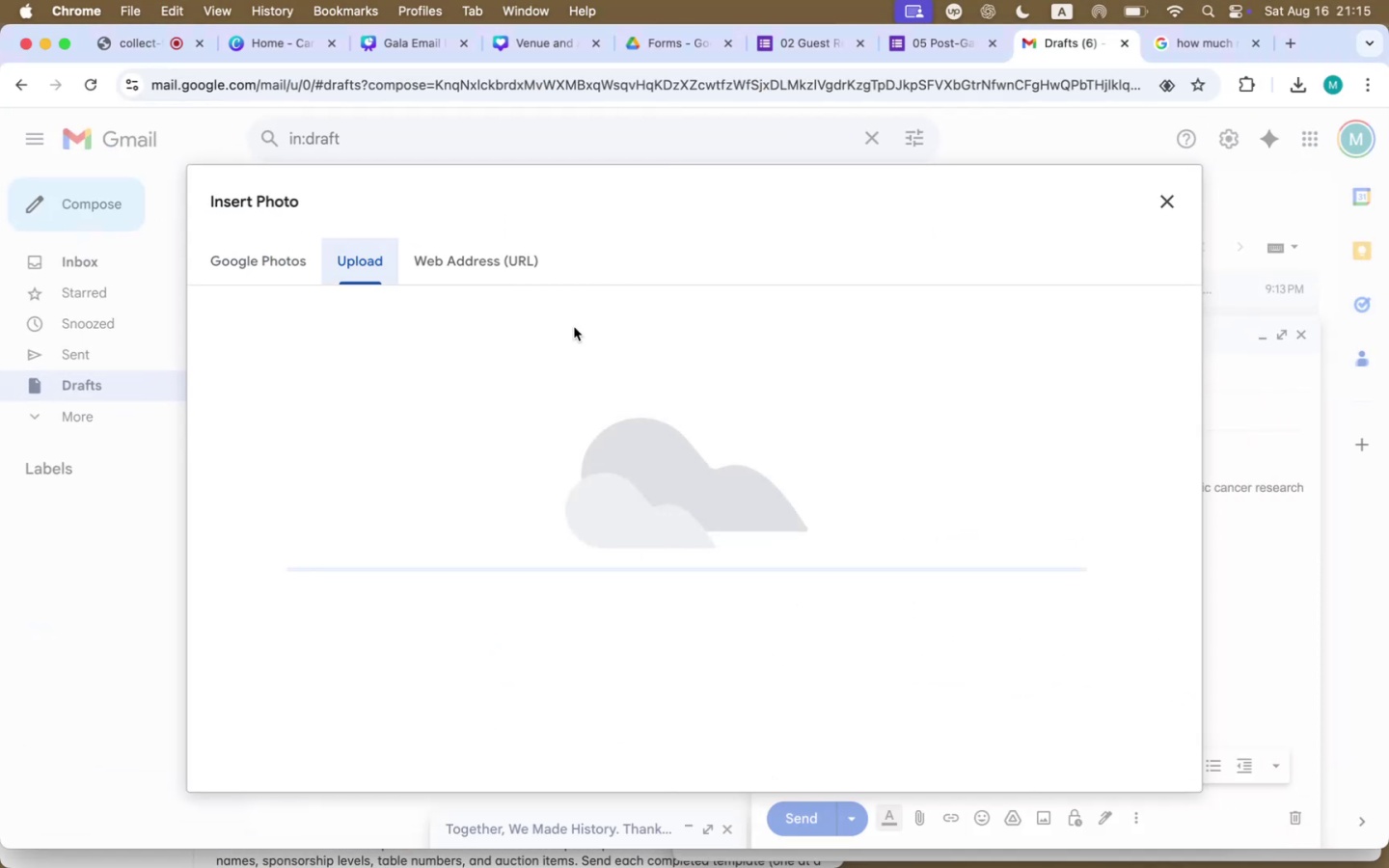 
scroll: coordinate [1032, 630], scroll_direction: down, amount: 43.0
 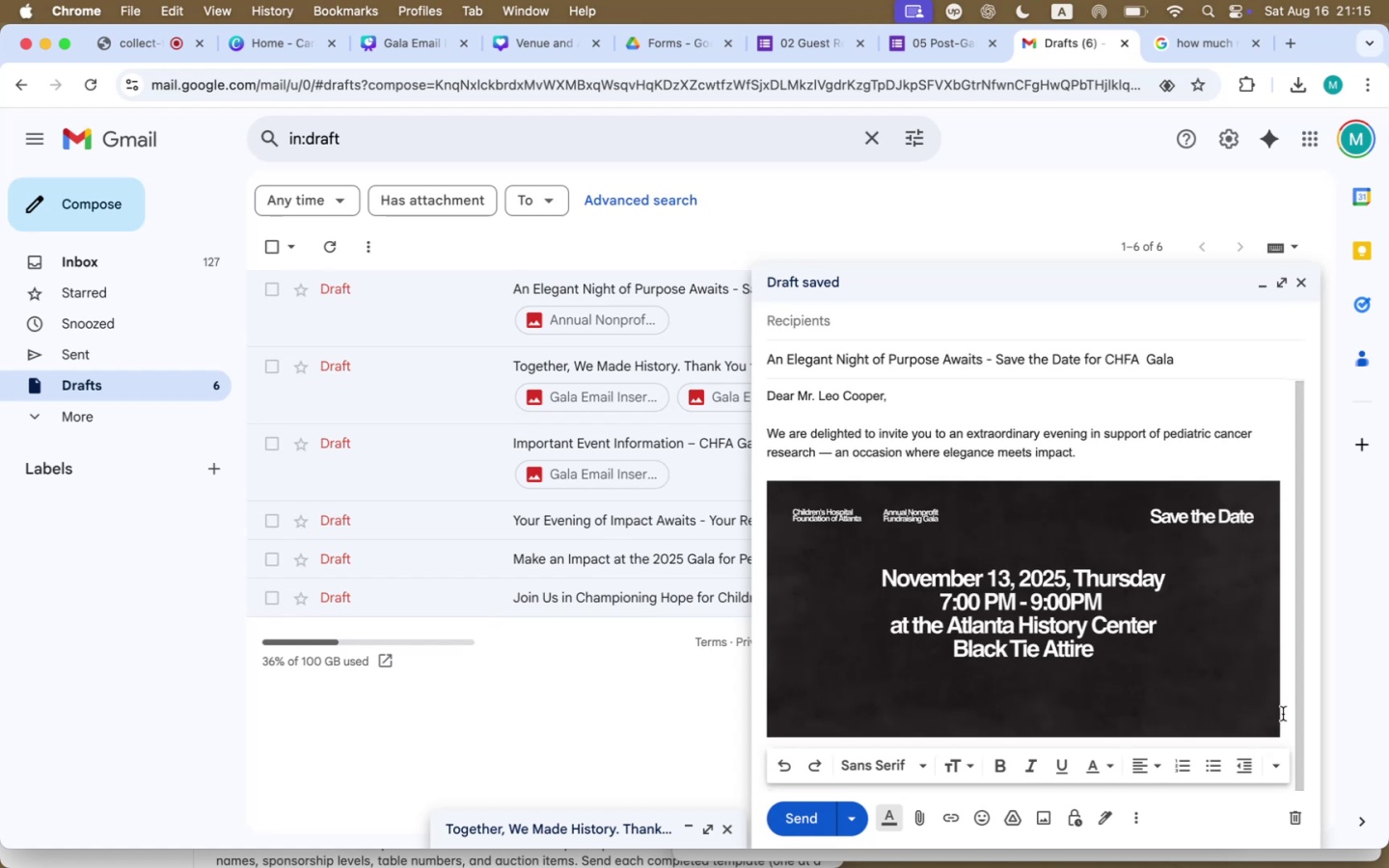 
key(Enter)
 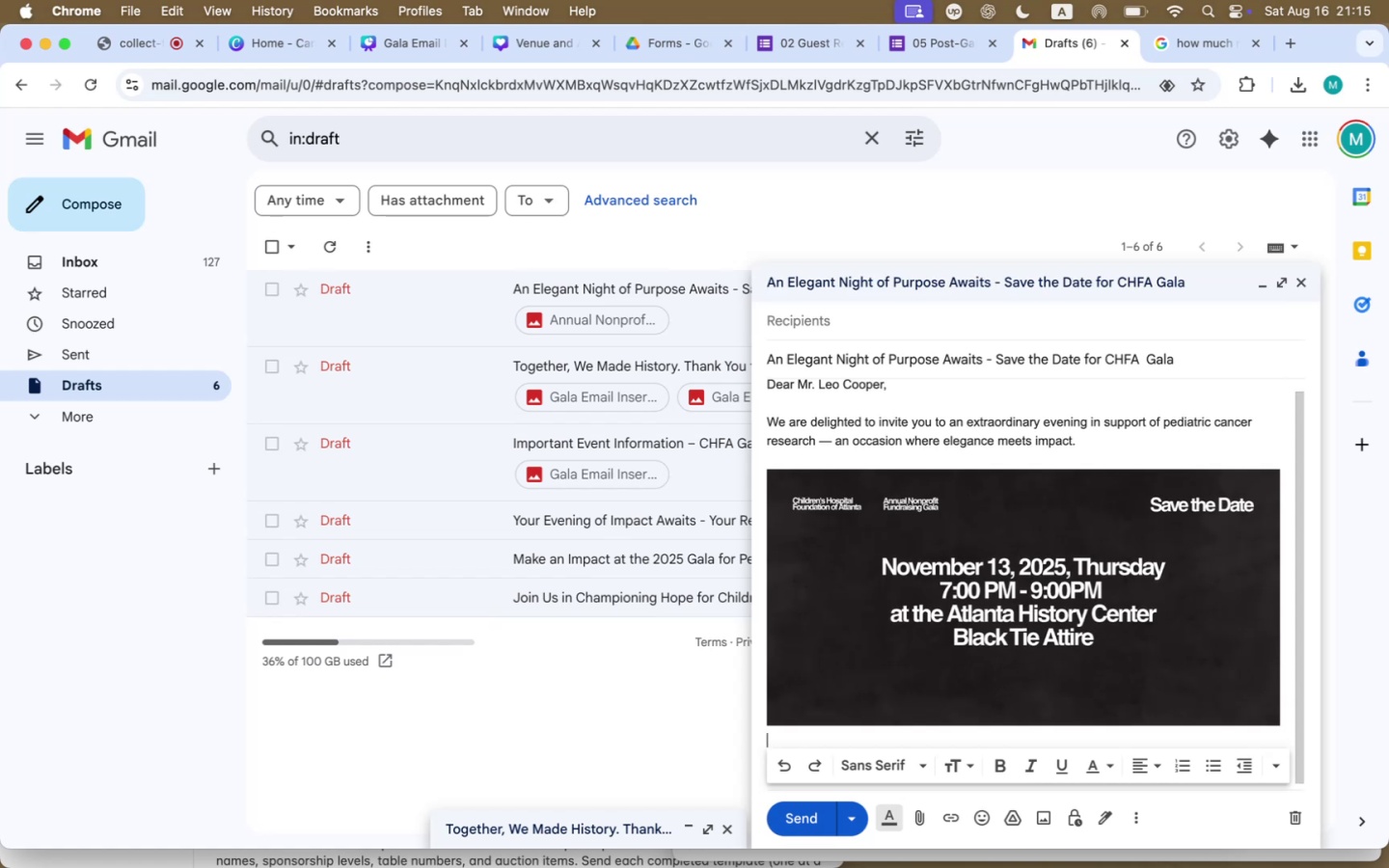 
key(Enter)
 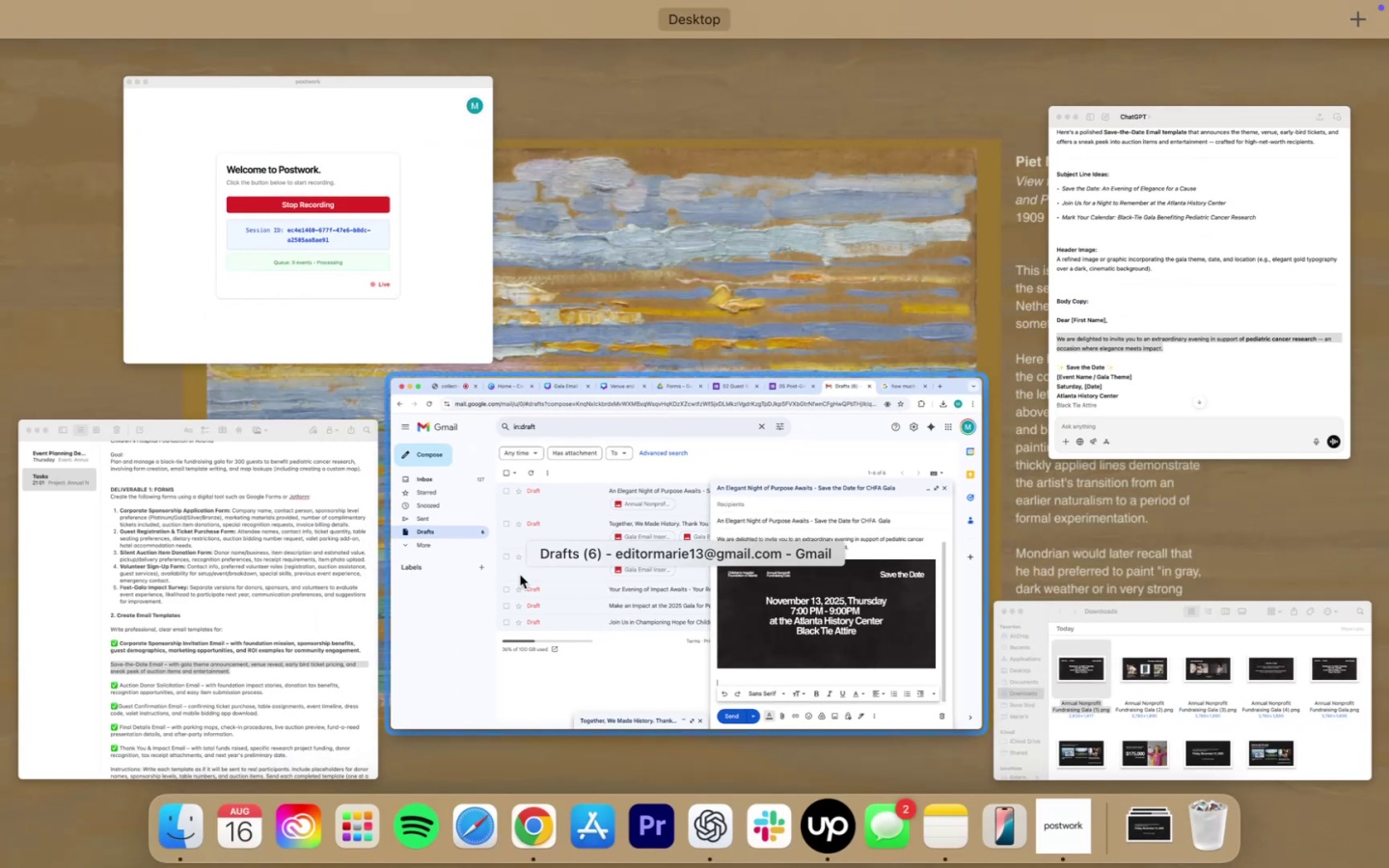 
left_click([1178, 320])
 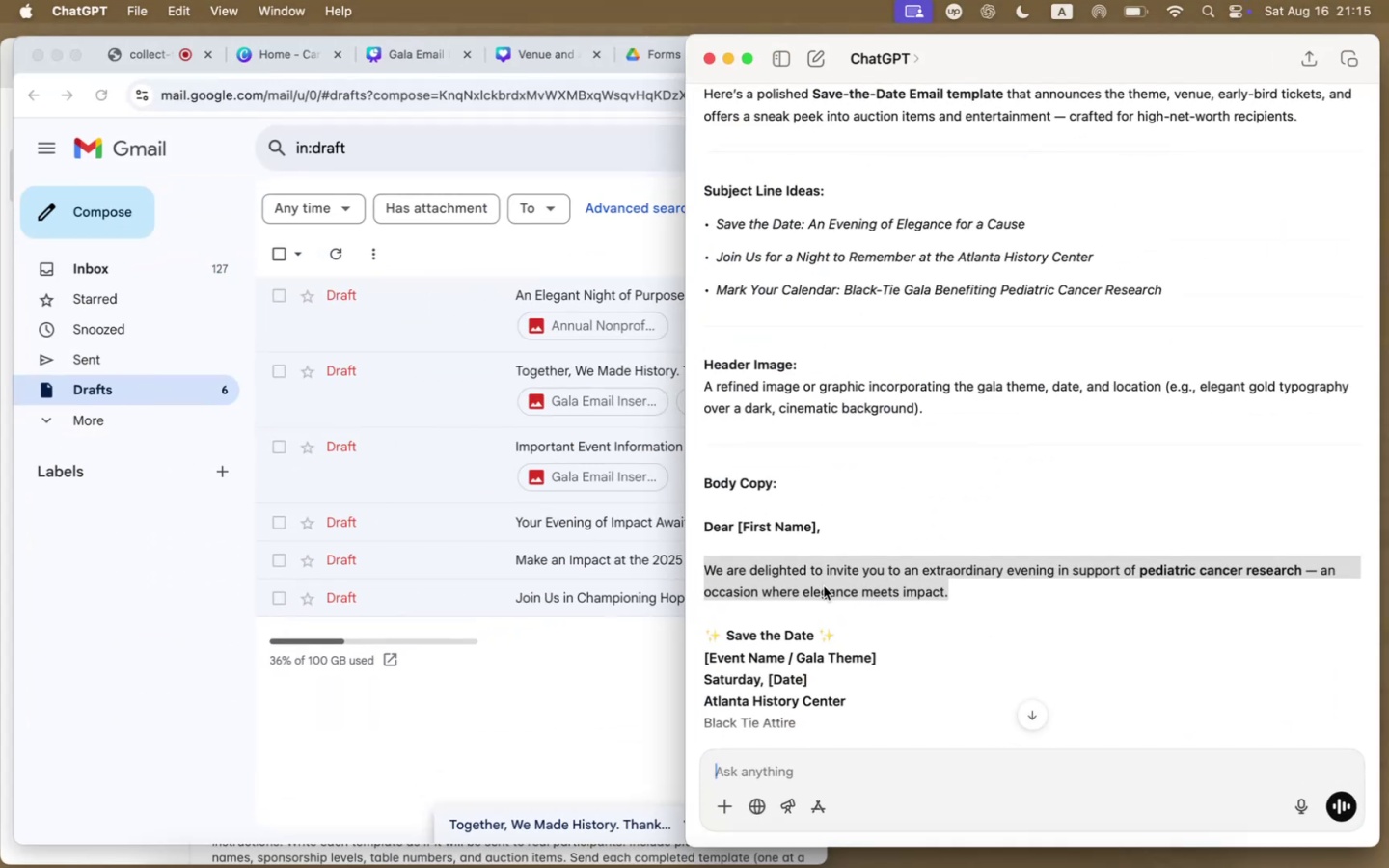 
scroll: coordinate [823, 586], scroll_direction: down, amount: 31.0
 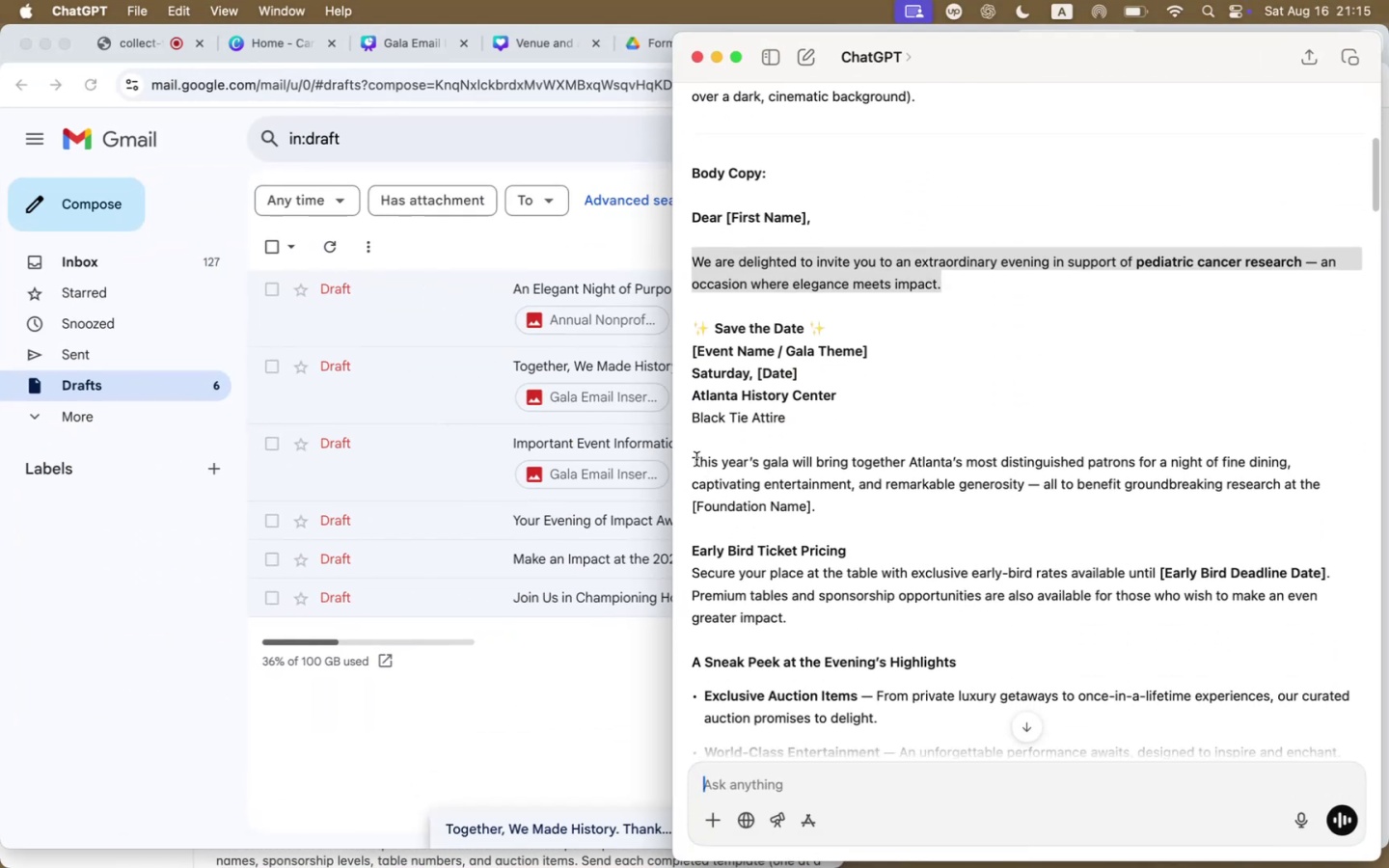 
left_click_drag(start_coordinate=[691, 461], to_coordinate=[1024, 475])
 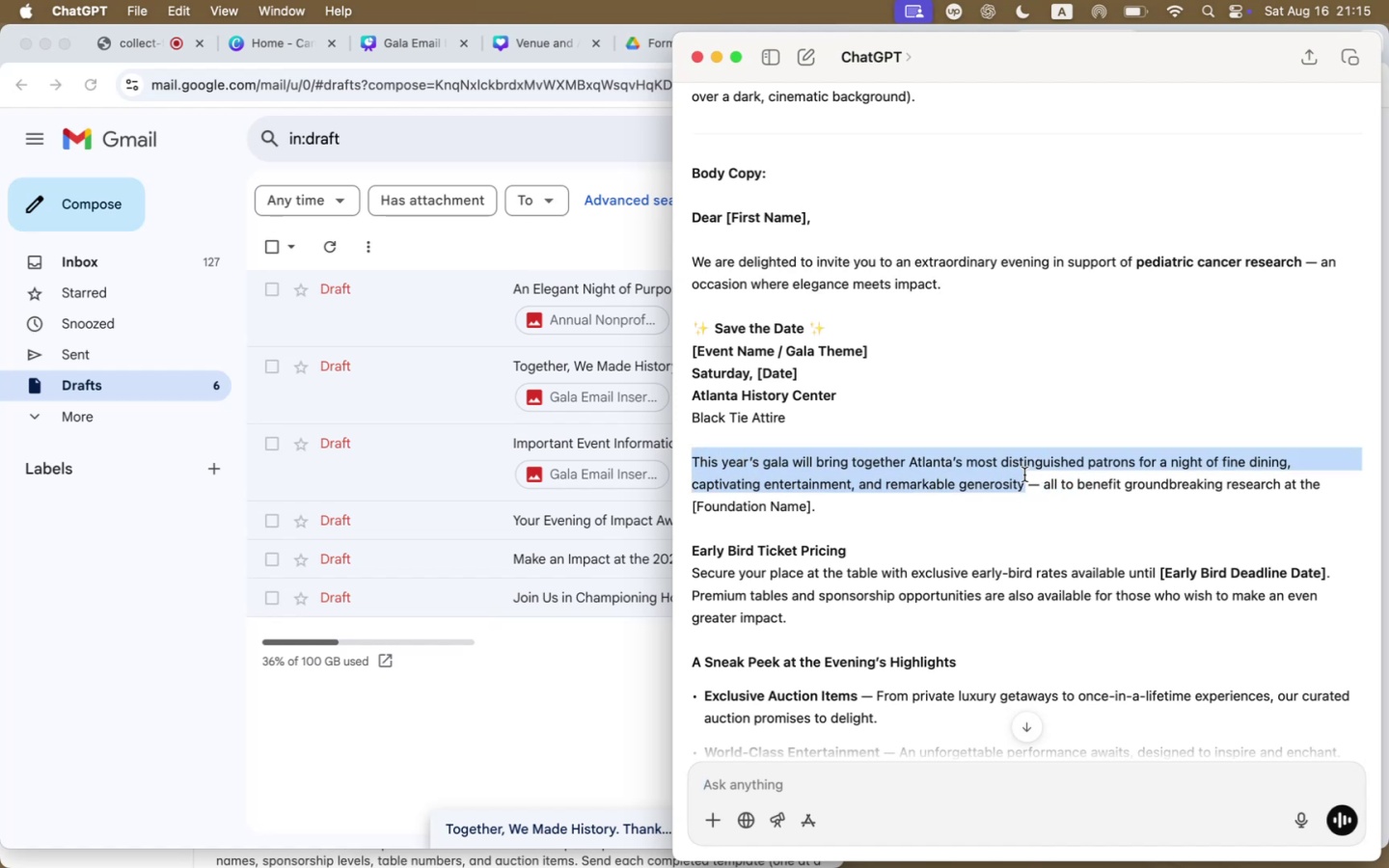 
key(Meta+CommandLeft)
 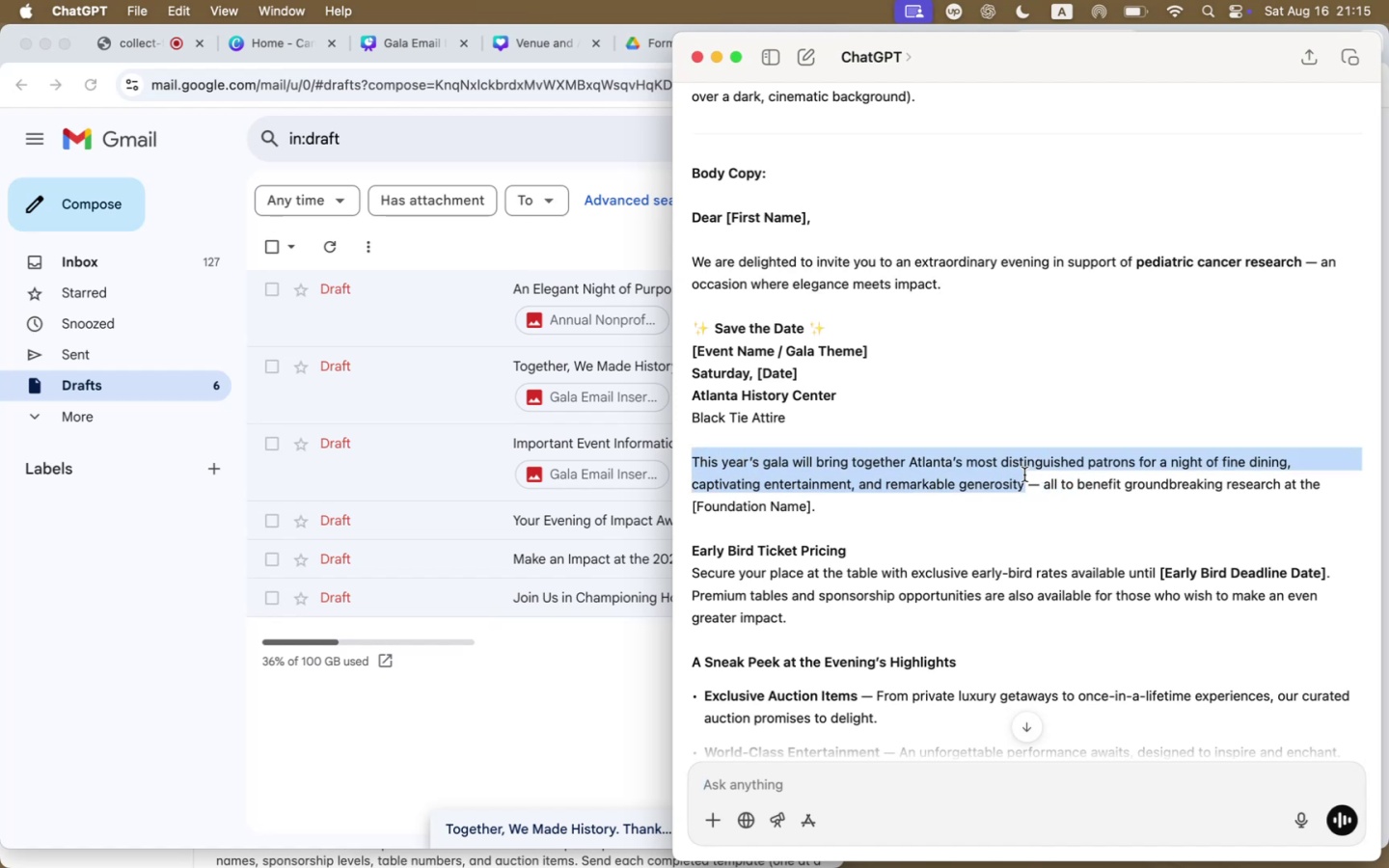 
key(Meta+C)
 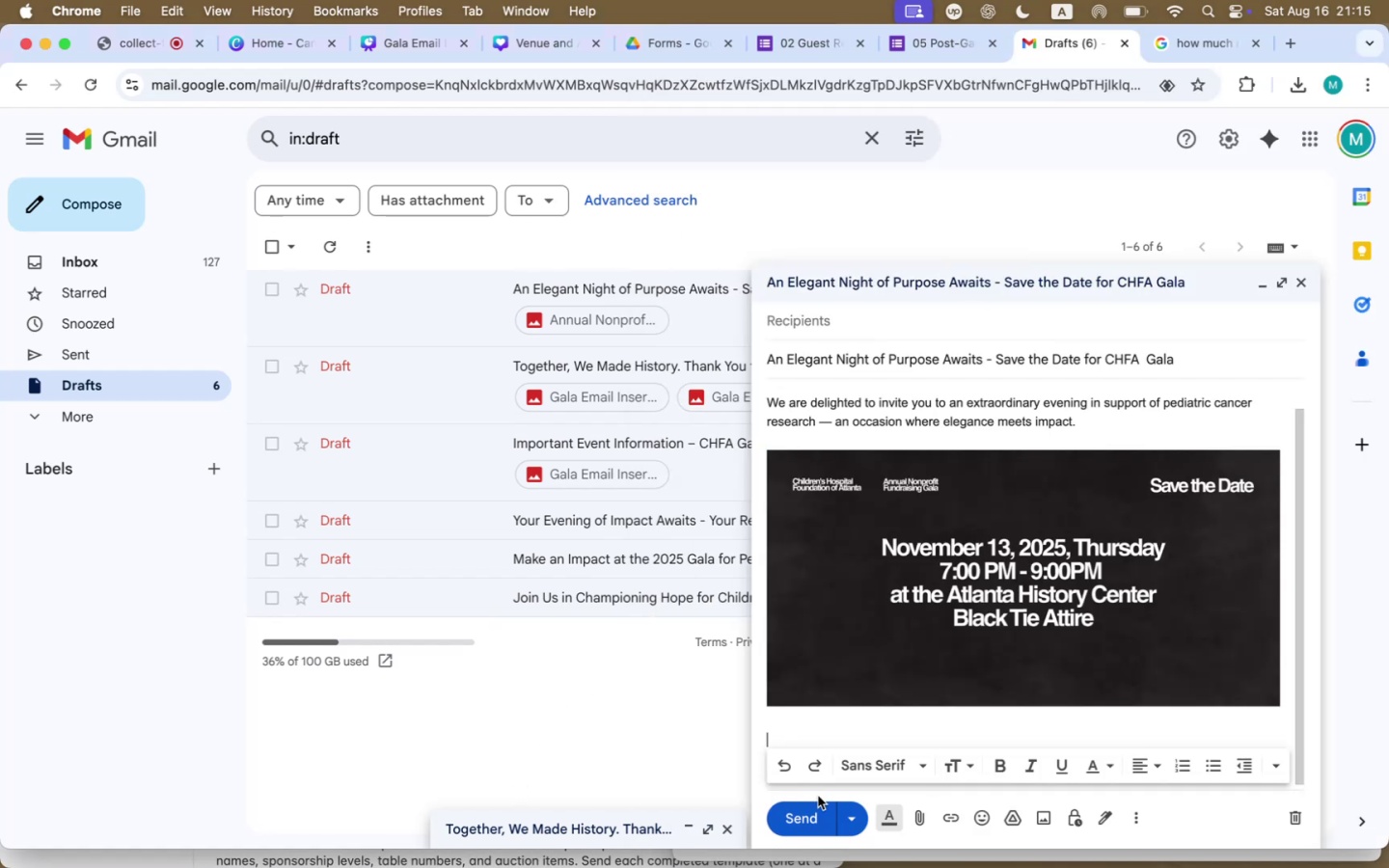 
key(Meta+CommandLeft)
 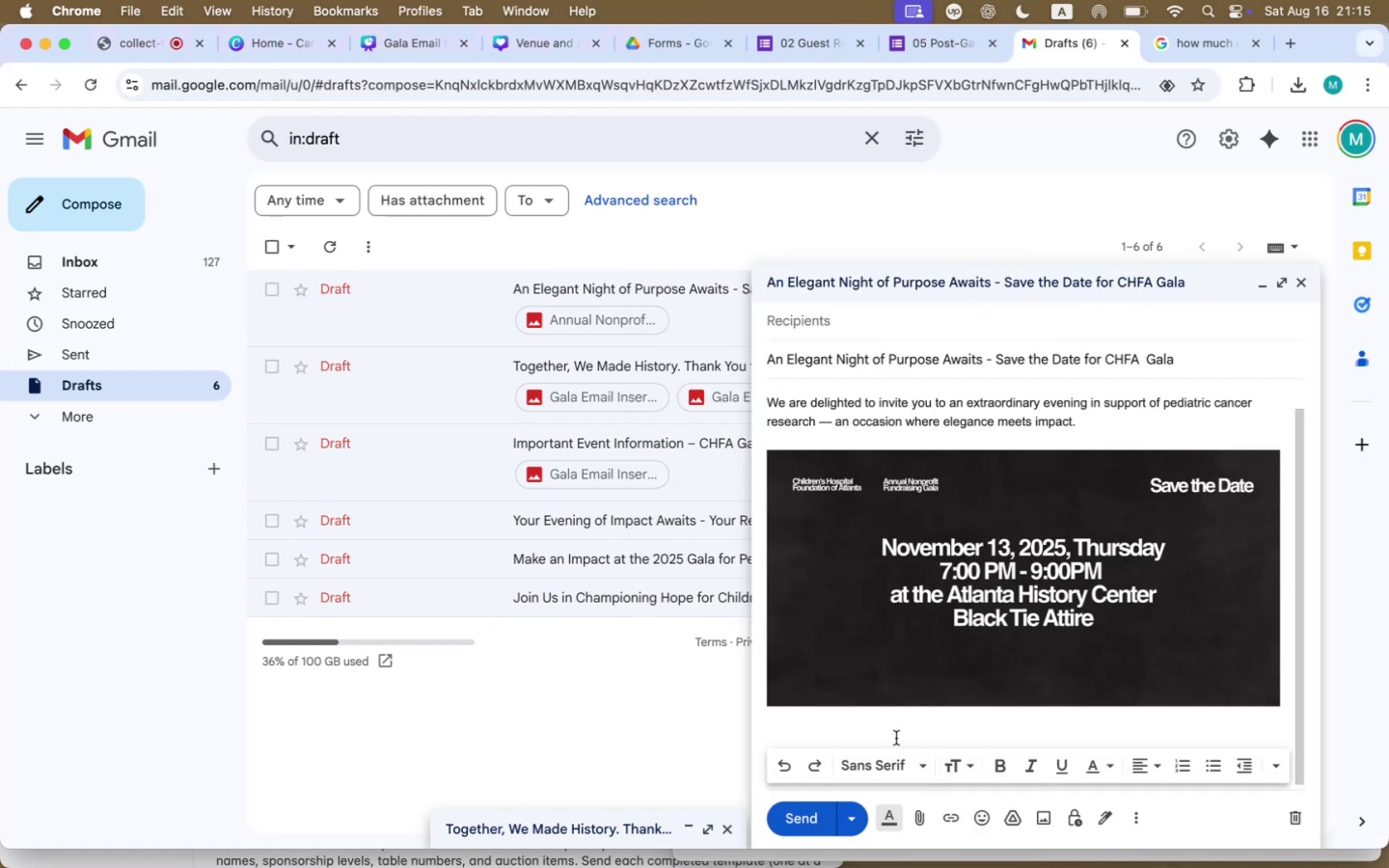 
key(Meta+V)
 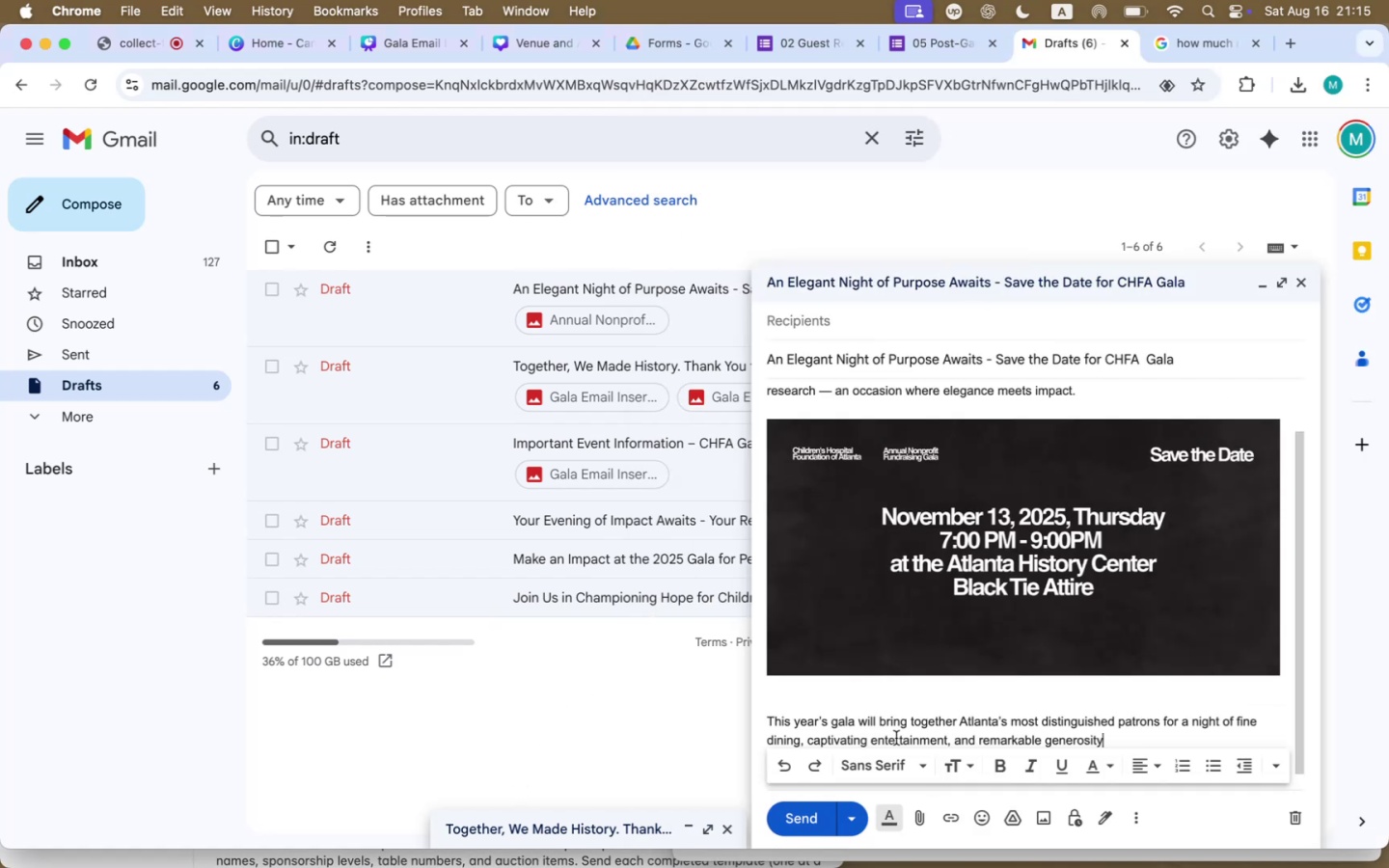 
key(ArrowUp)
 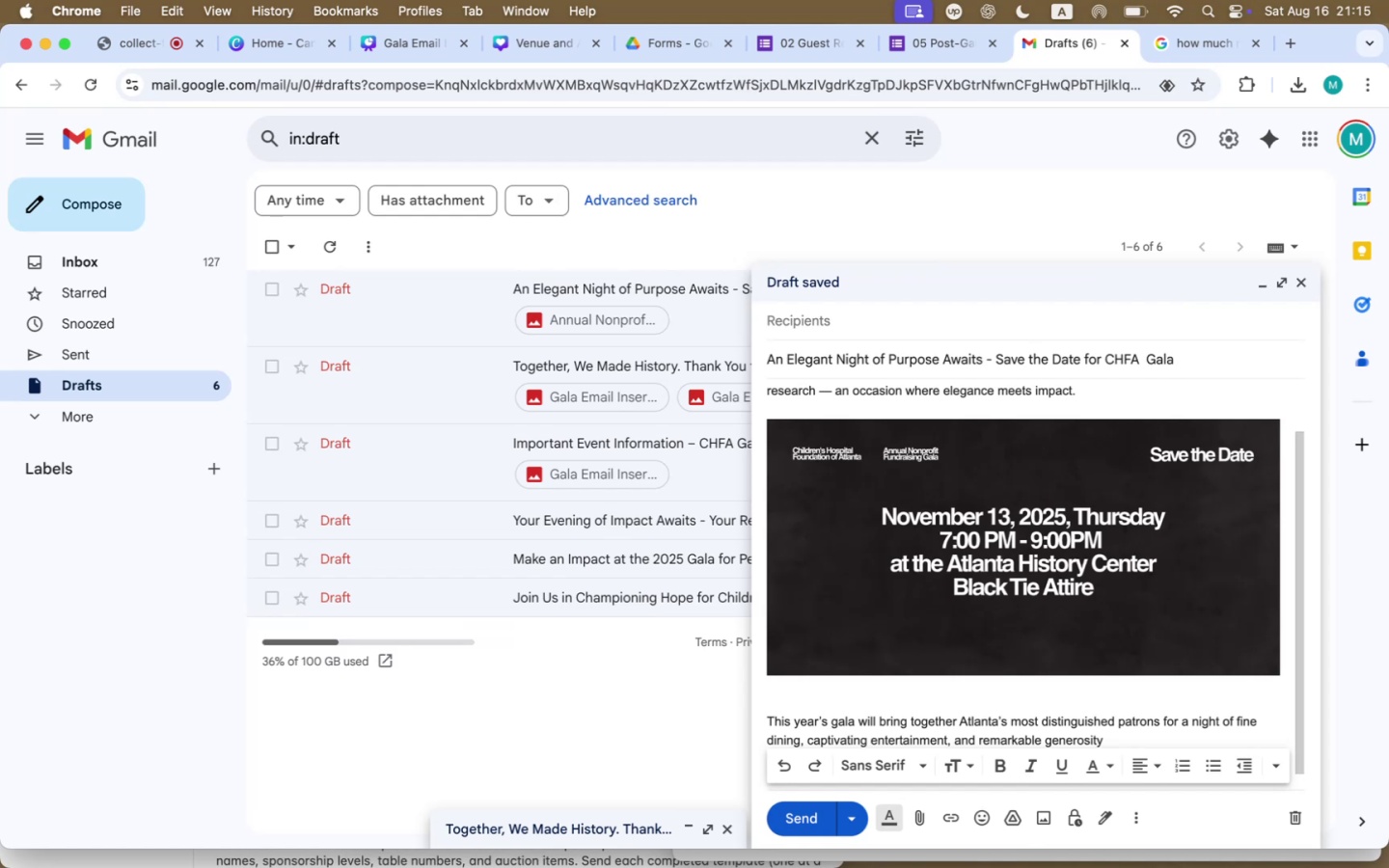 
key(ArrowUp)
 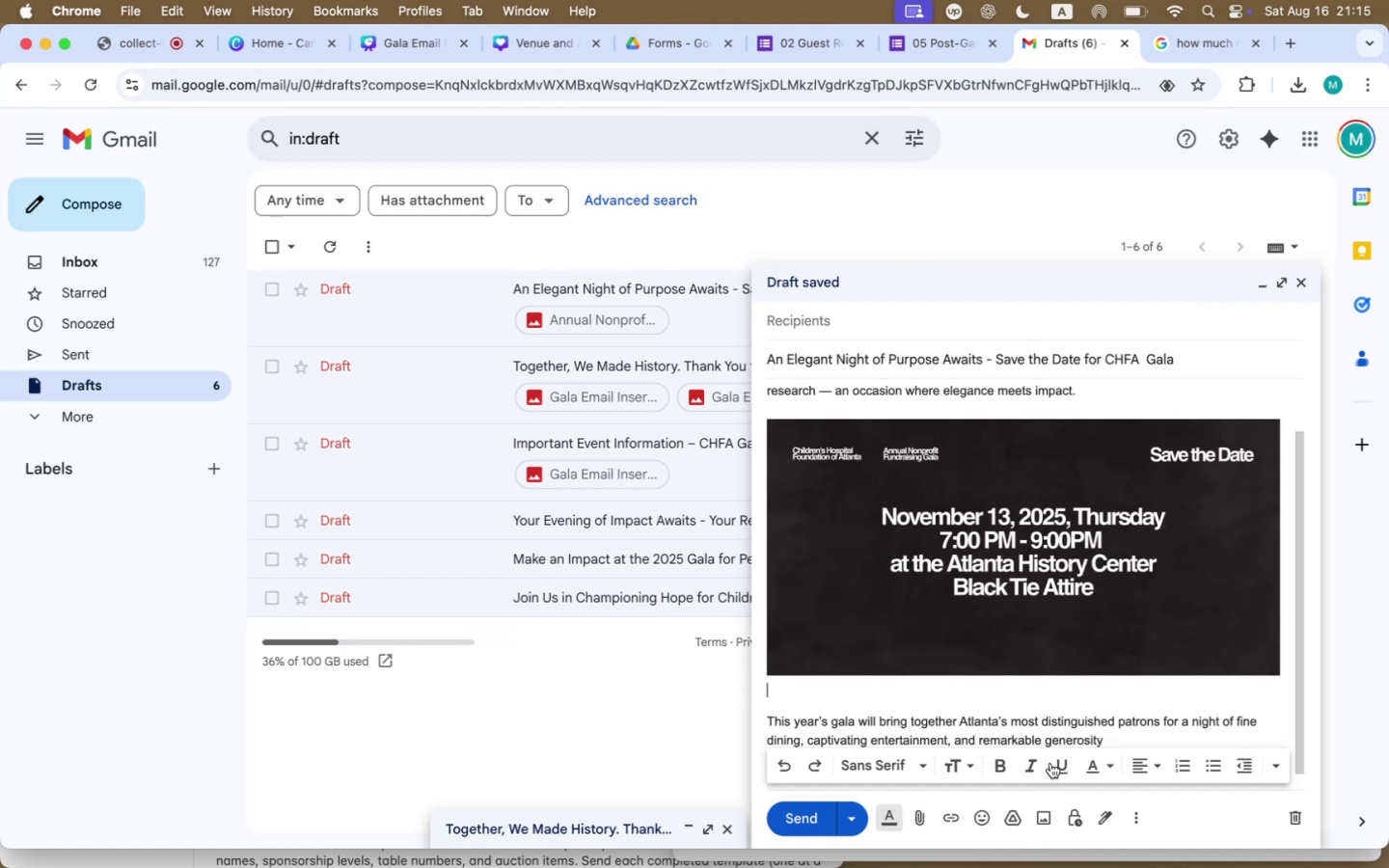 
scroll: coordinate [1098, 734], scroll_direction: down, amount: 1.0
 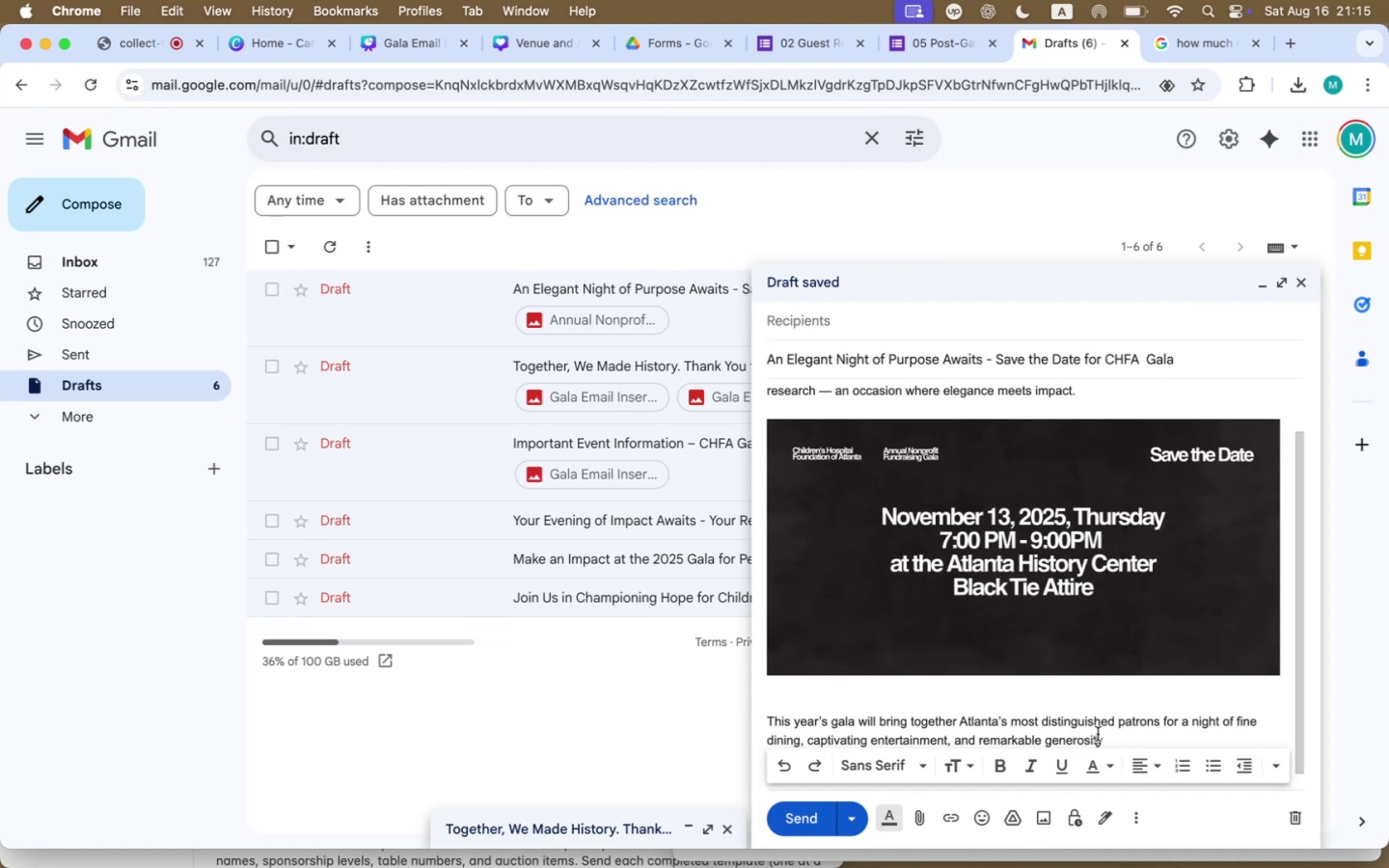 
left_click([1098, 734])
 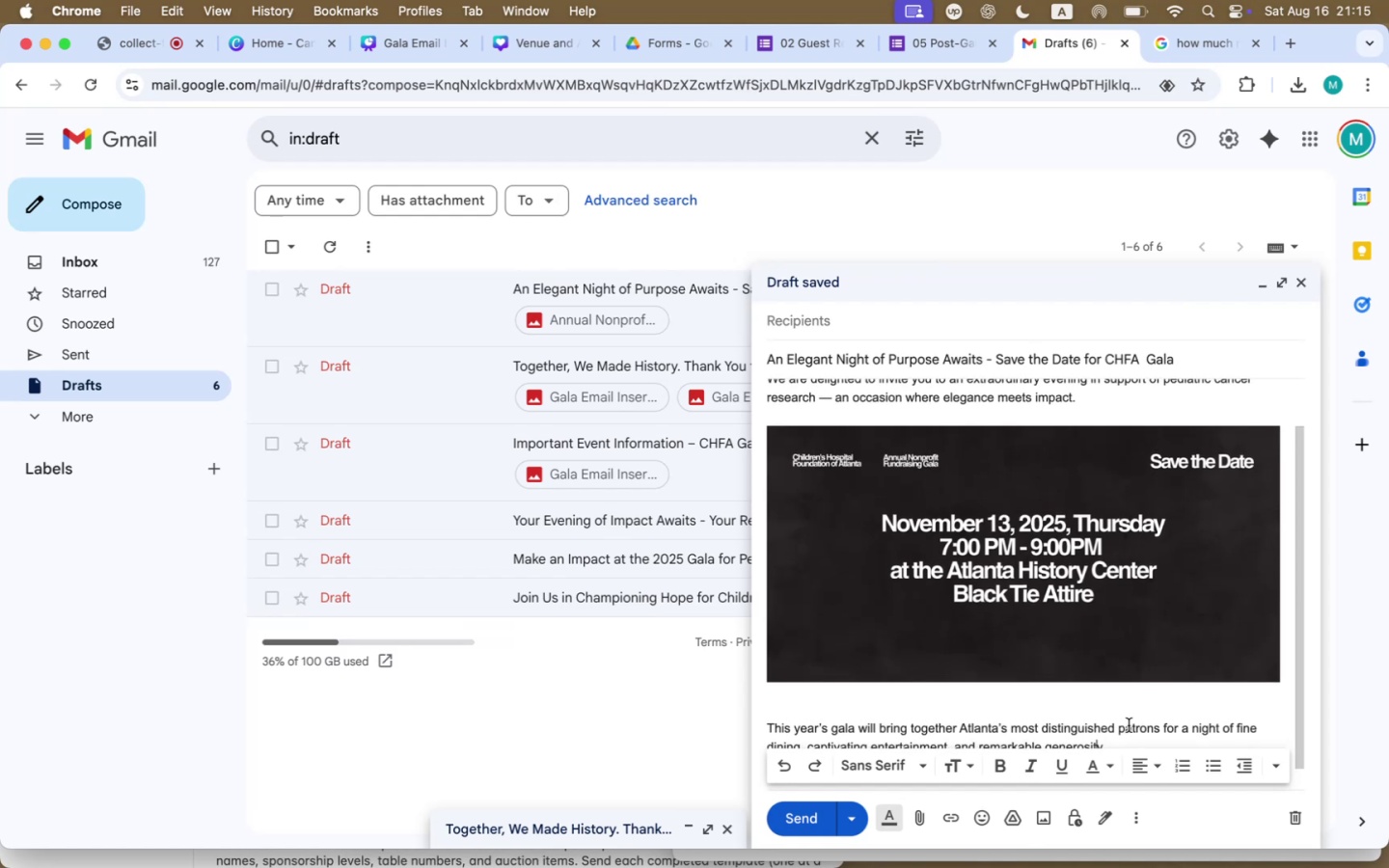 
key(ArrowRight)
 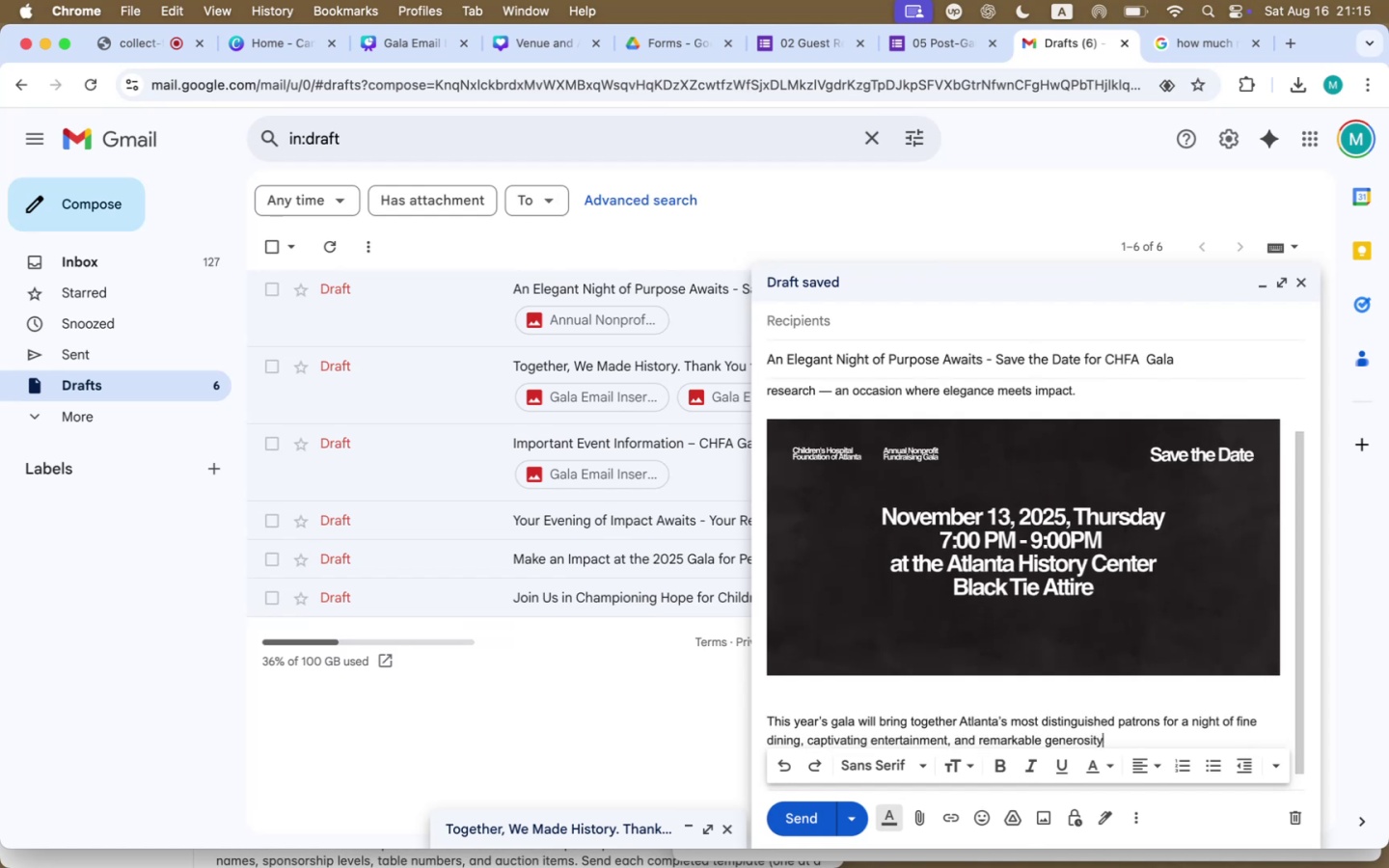 
key(Period)
 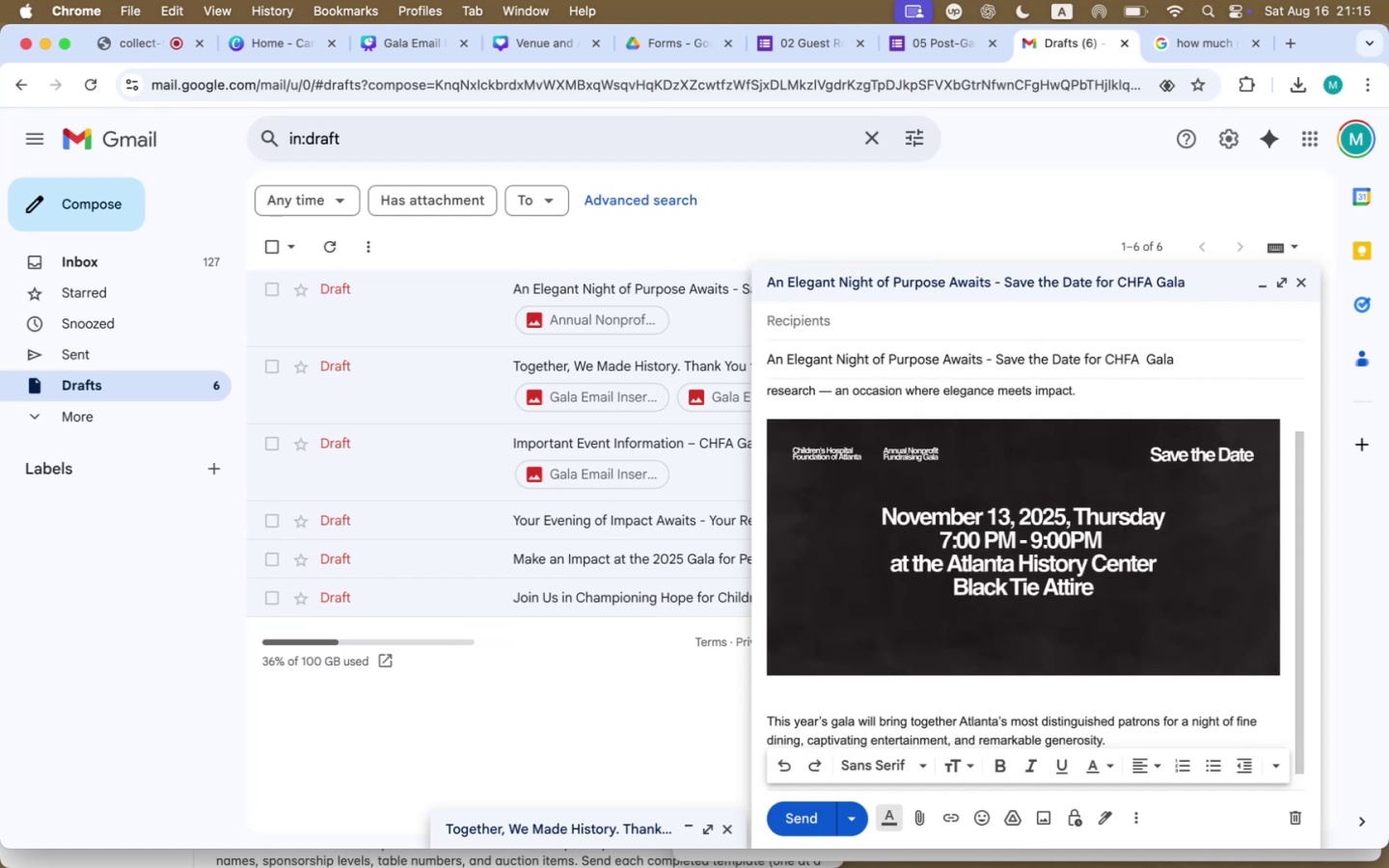 
left_click_drag(start_coordinate=[1116, 732], to_coordinate=[769, 728])
 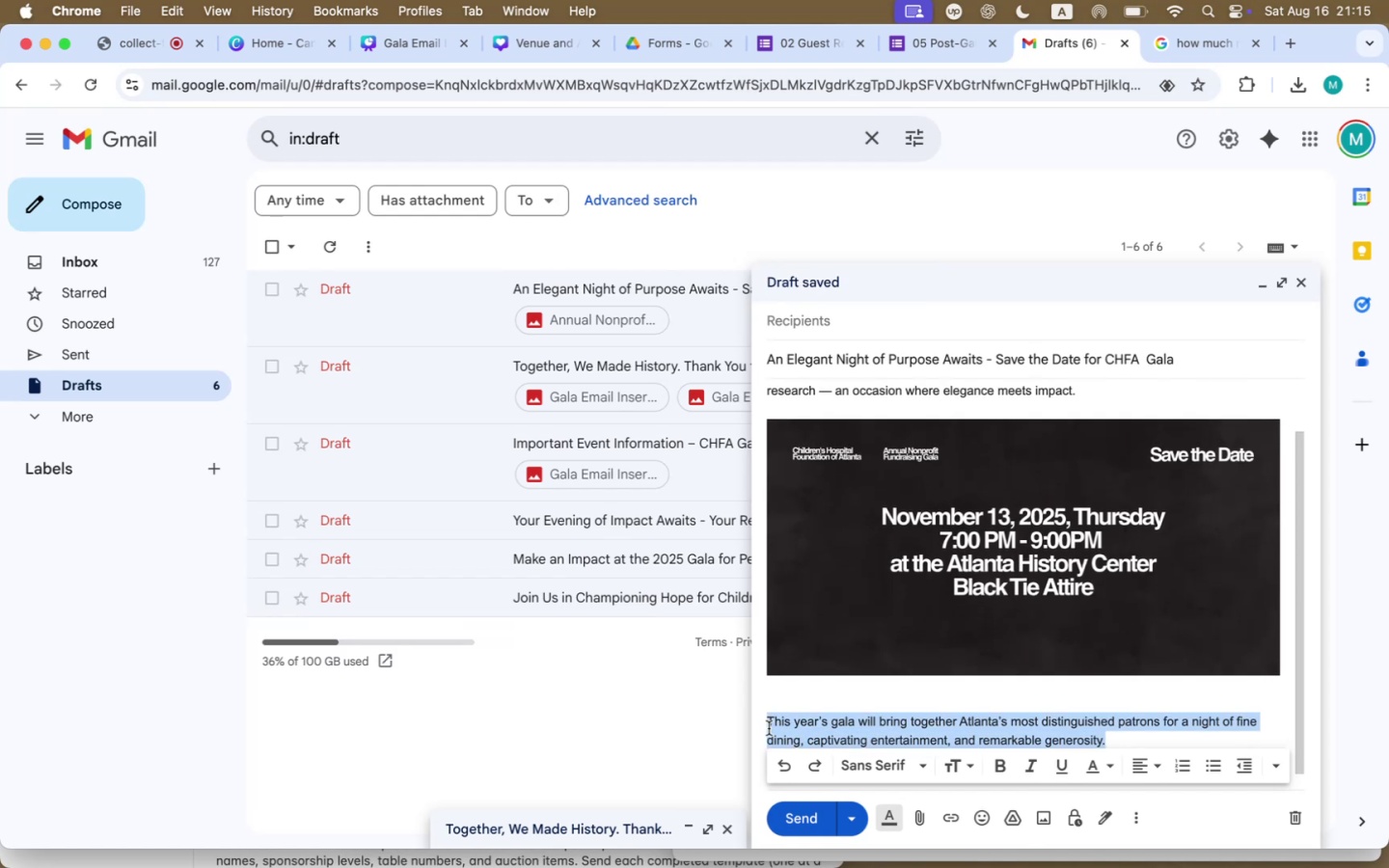 
key(Meta+CommandLeft)
 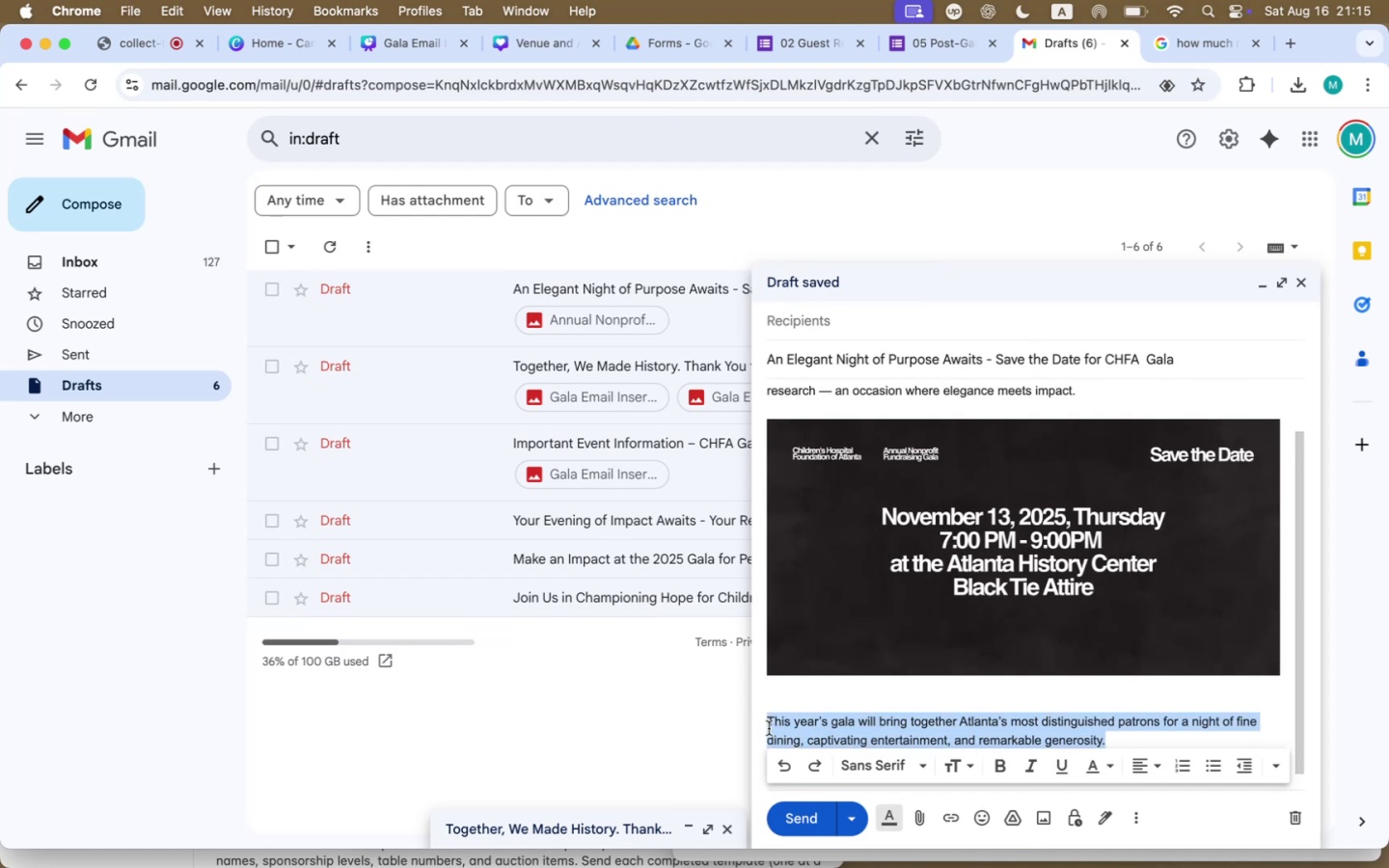 
key(Meta+C)
 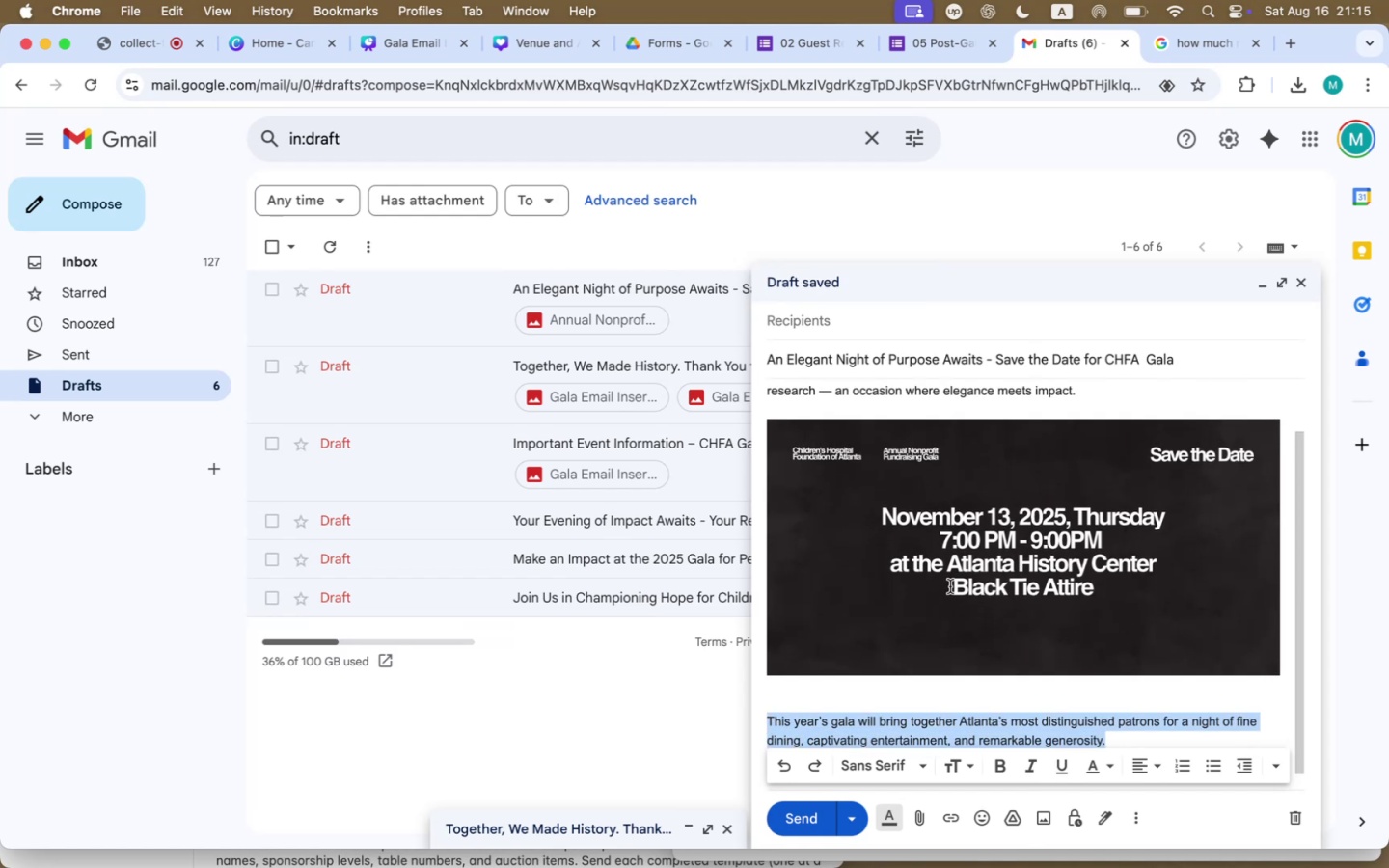 
scroll: coordinate [1035, 473], scroll_direction: up, amount: 13.0
 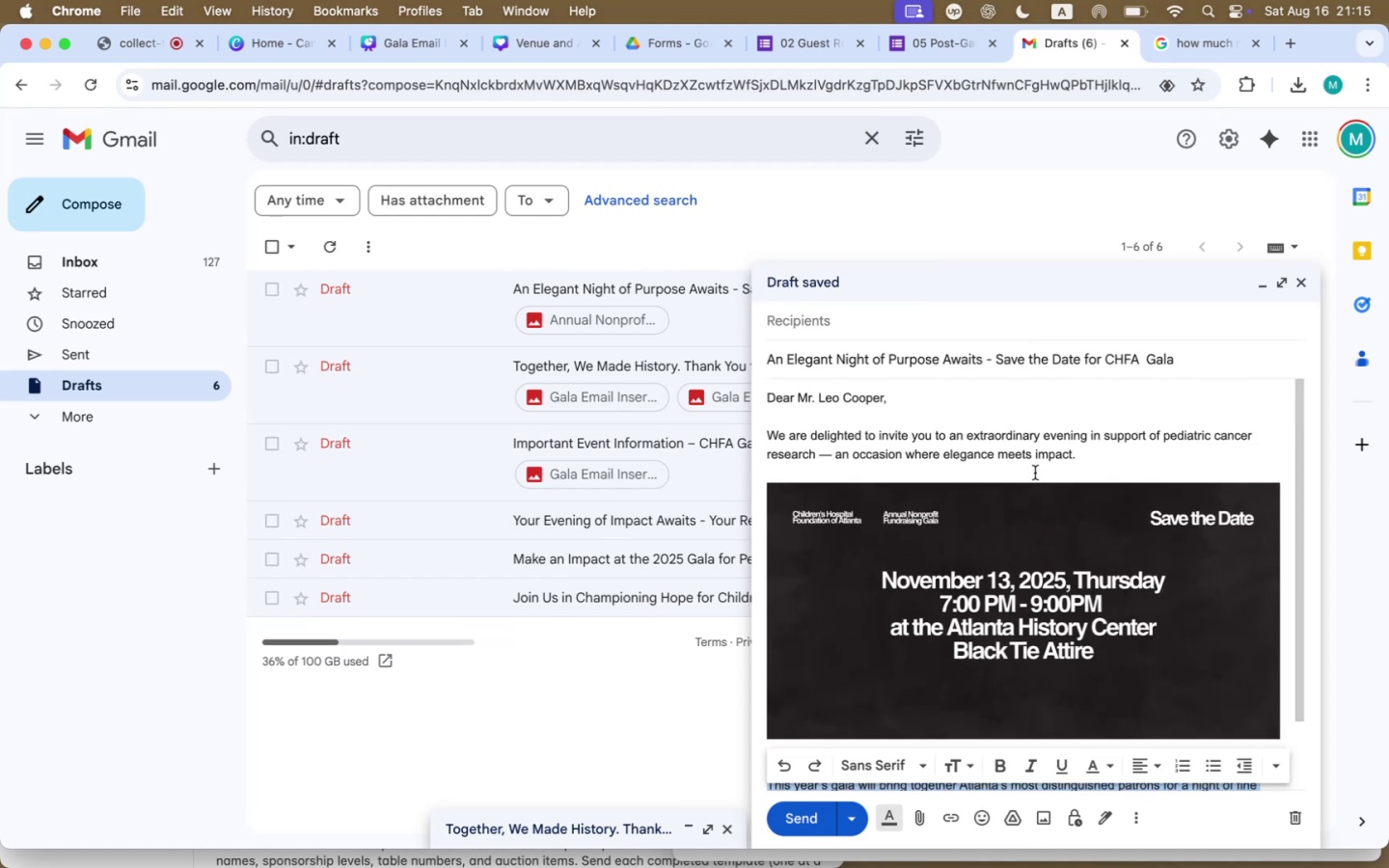 
scroll: coordinate [1035, 473], scroll_direction: down, amount: 7.0
 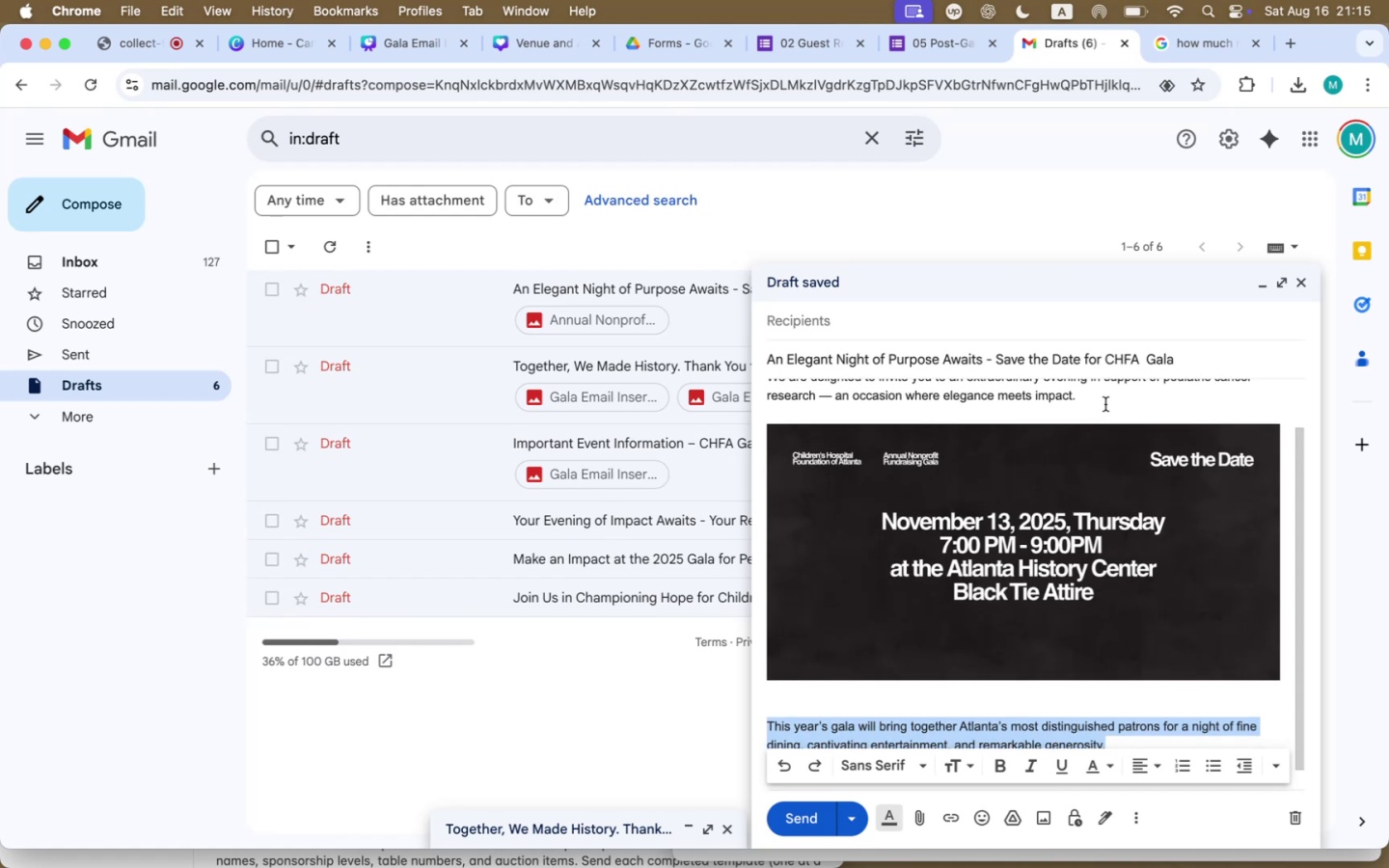 
left_click([1105, 403])
 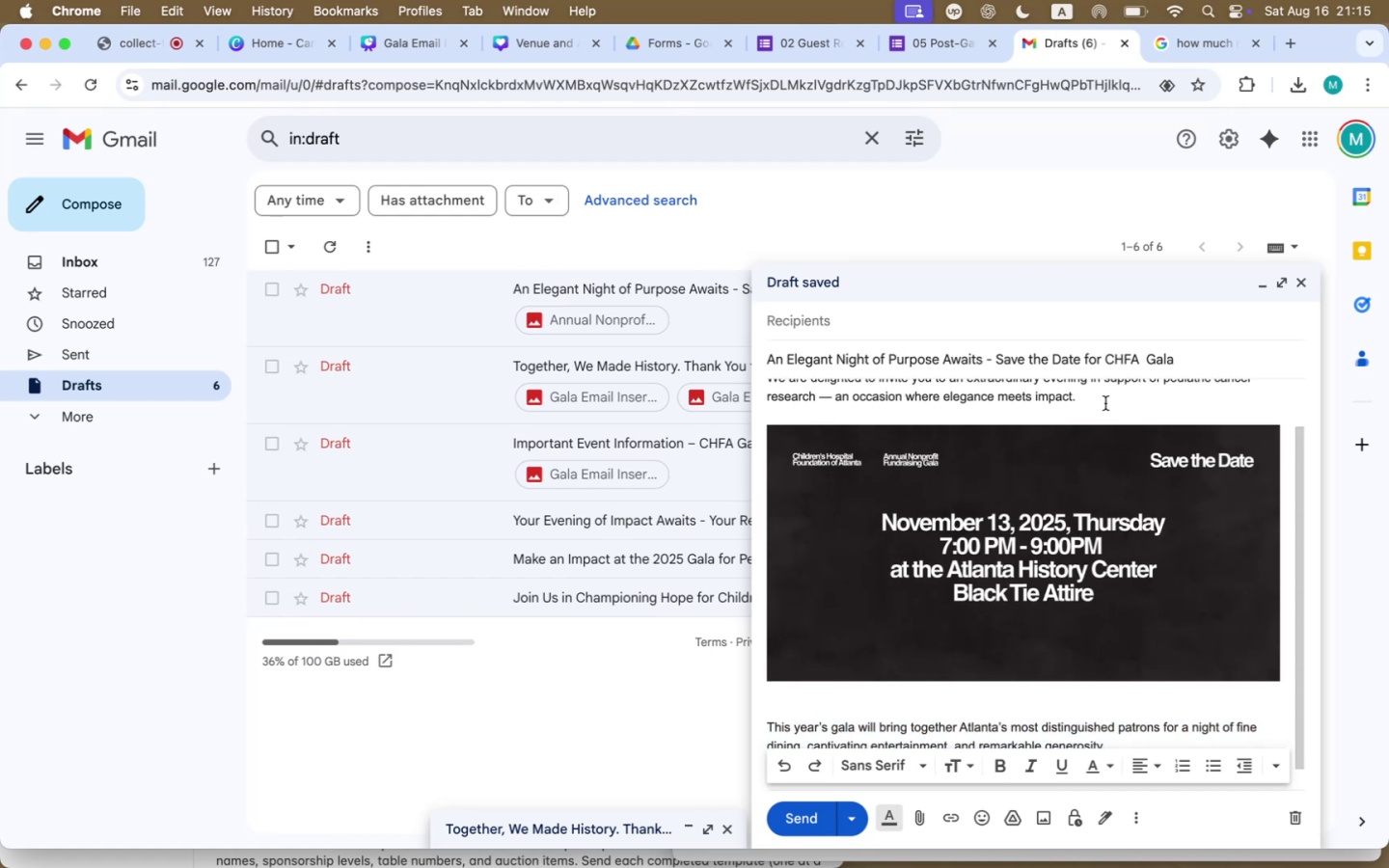 
key(Enter)
 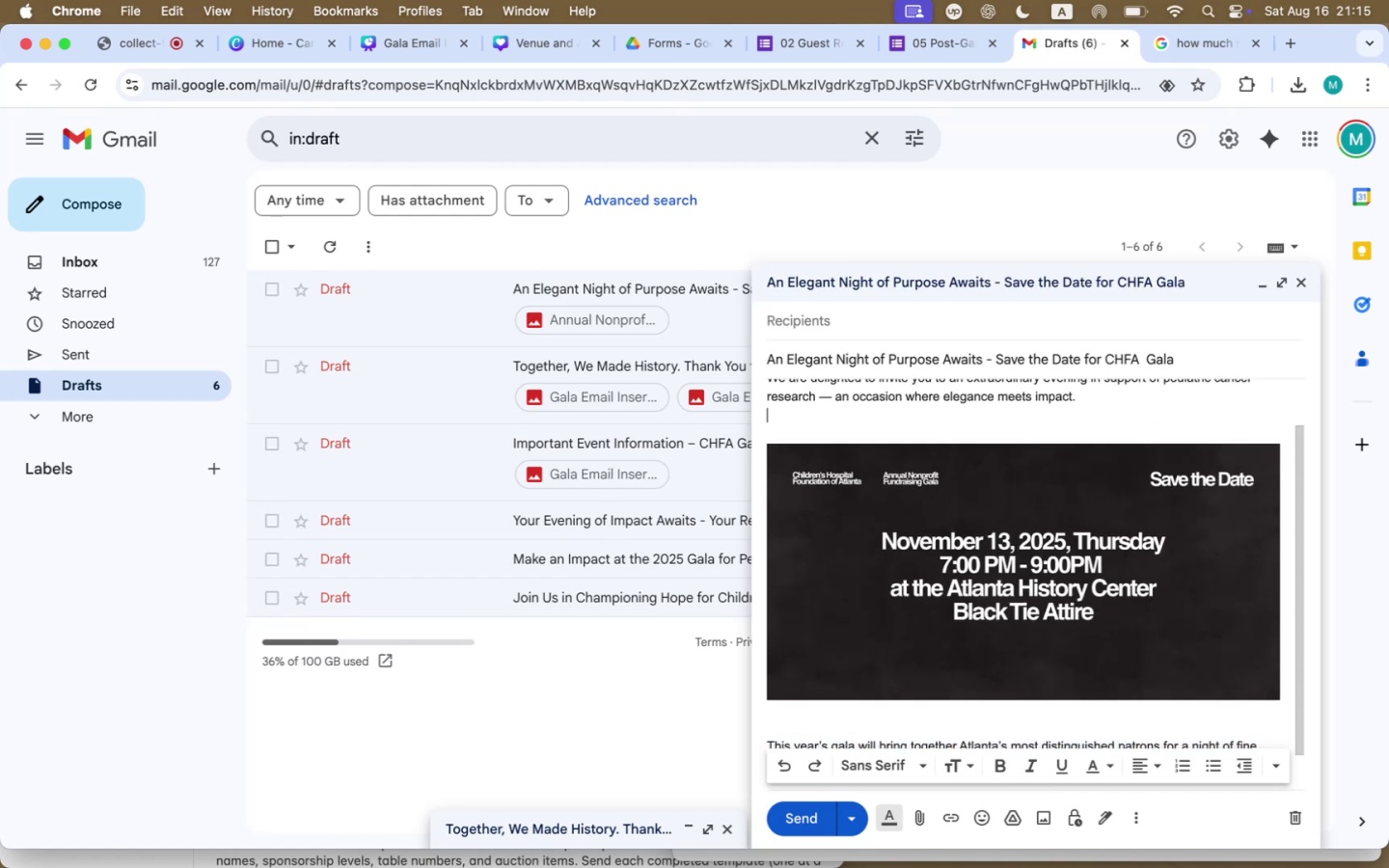 
key(Enter)
 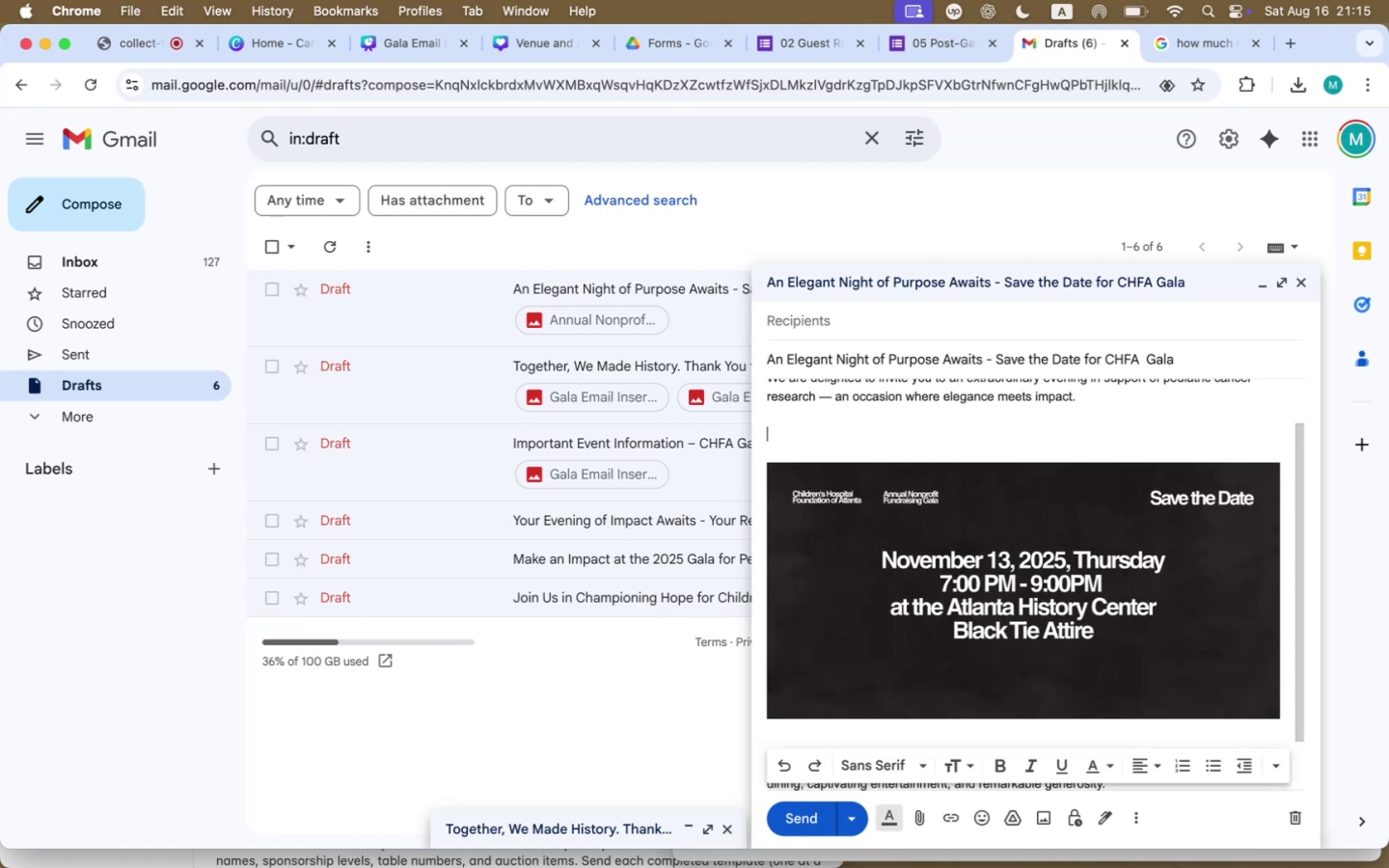 
key(Meta+V)
 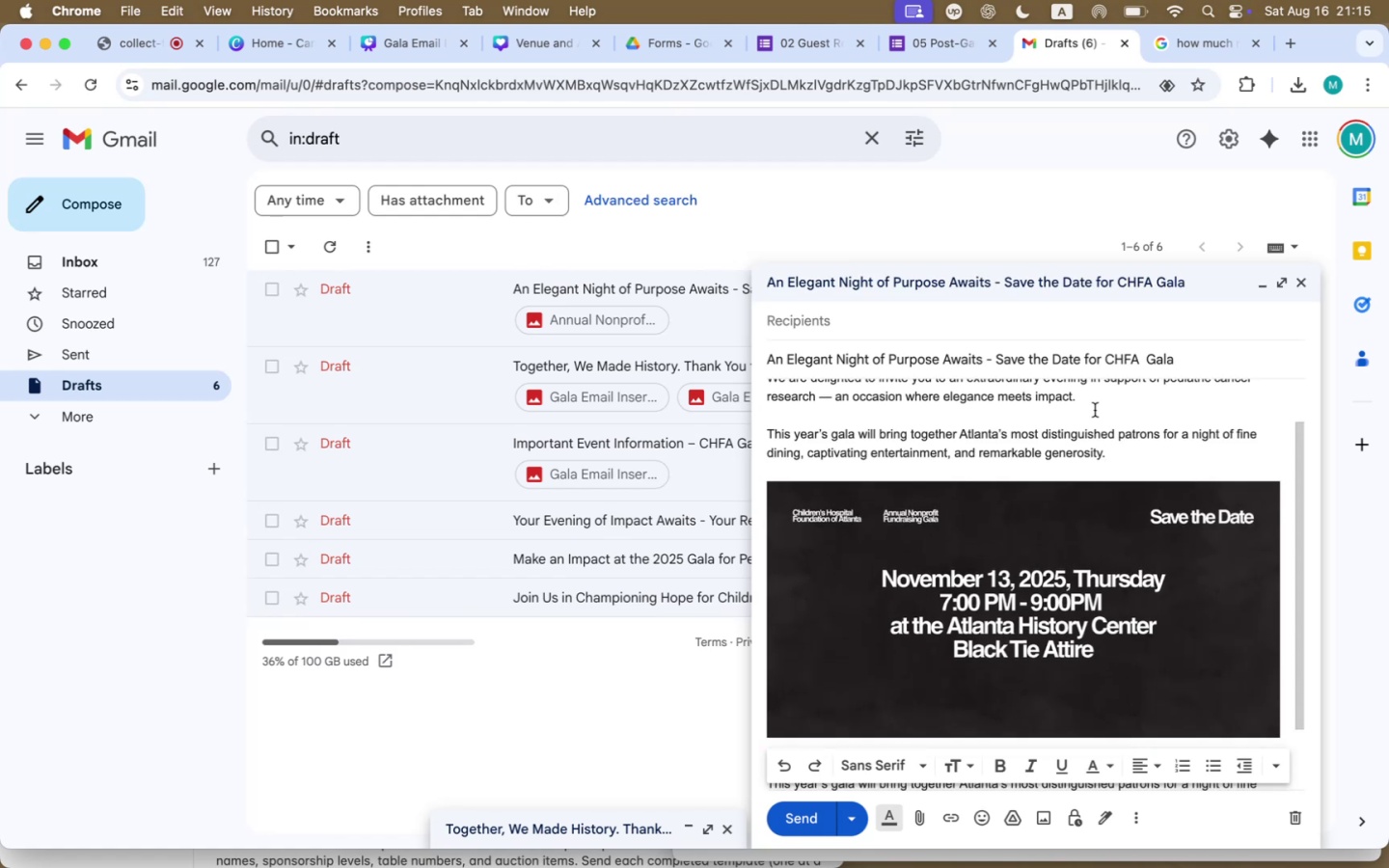 
scroll: coordinate [1043, 480], scroll_direction: up, amount: 9.0
 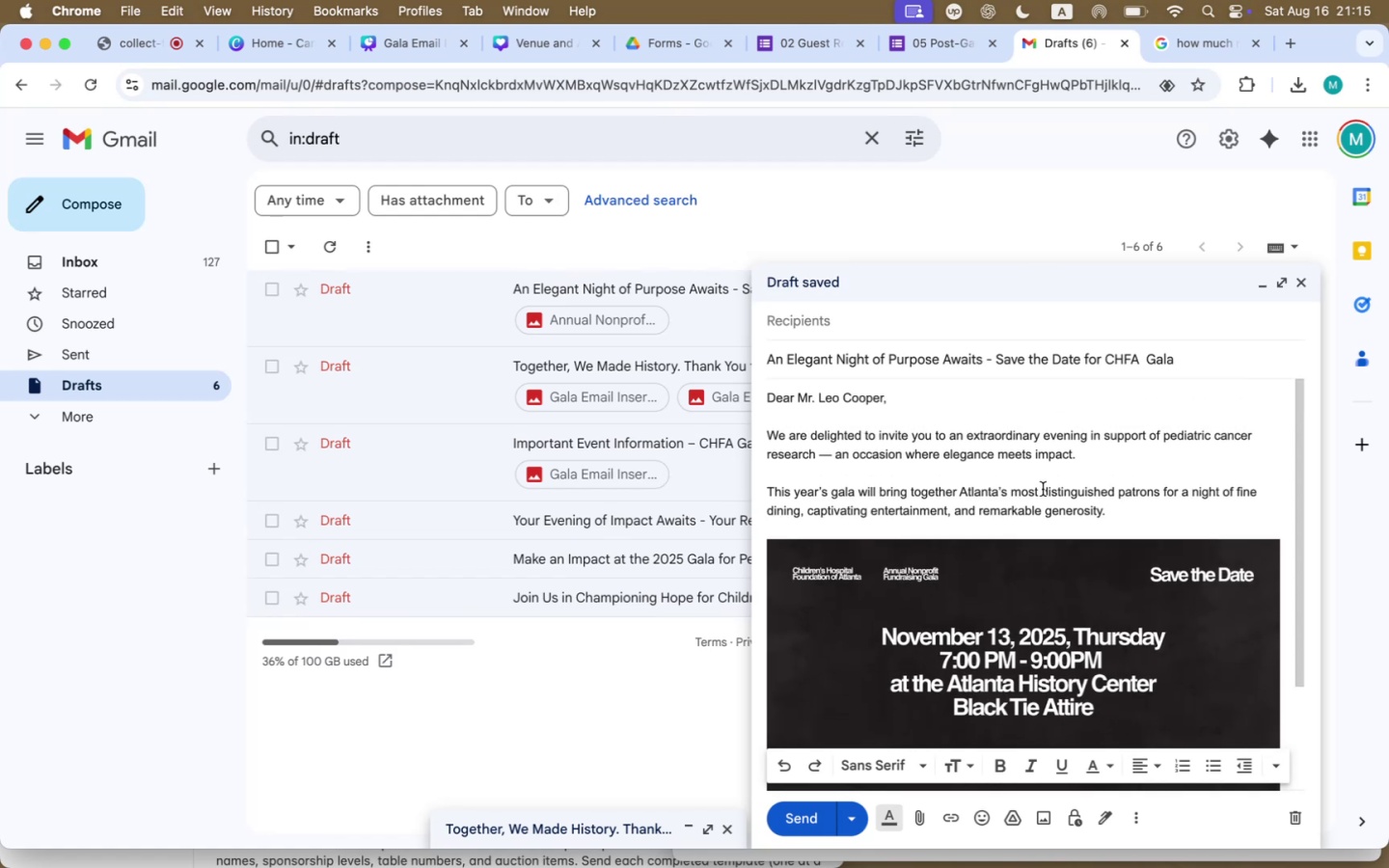 
wait(5.71)
 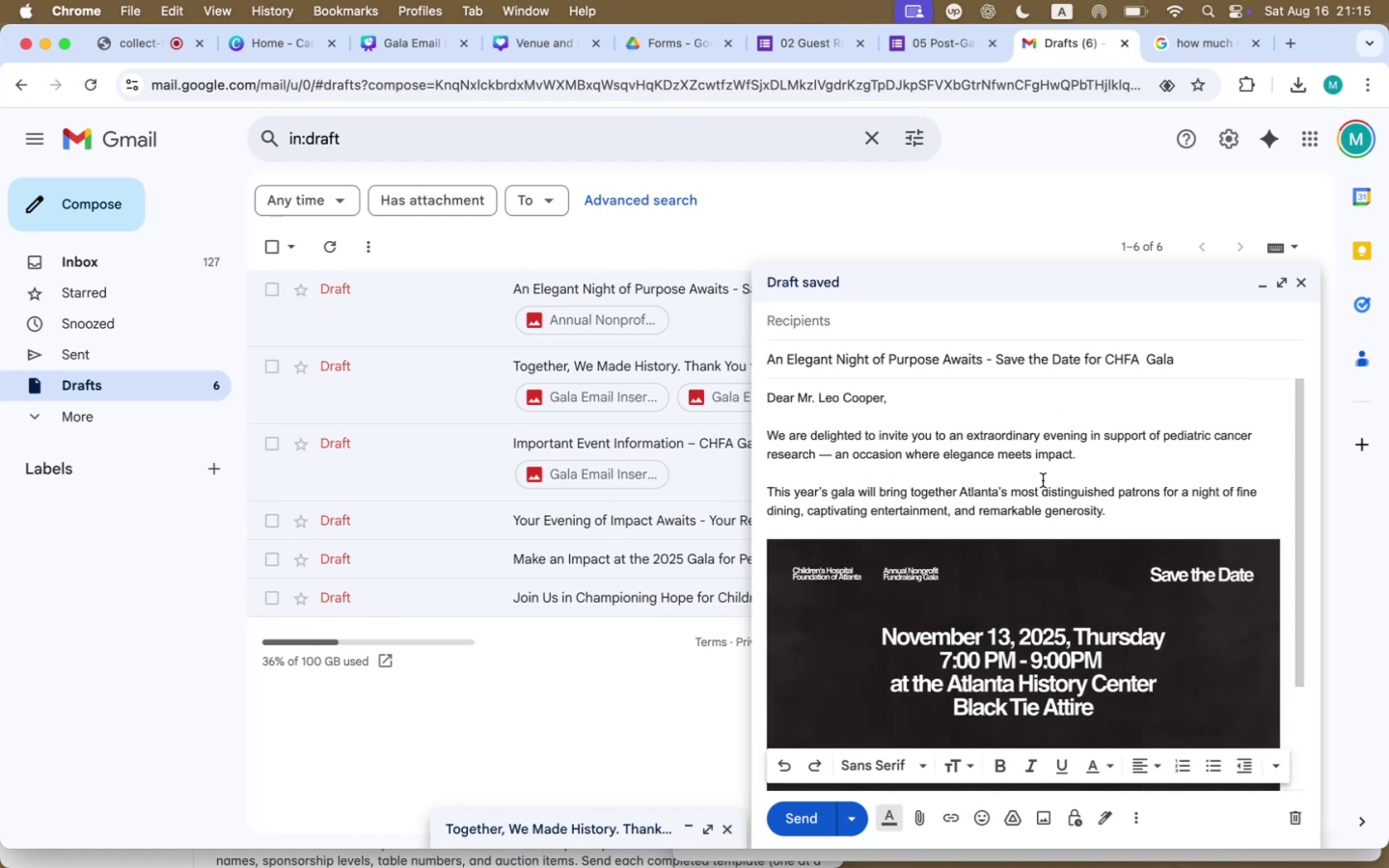 
left_click_drag(start_coordinate=[1133, 512], to_coordinate=[769, 491])
 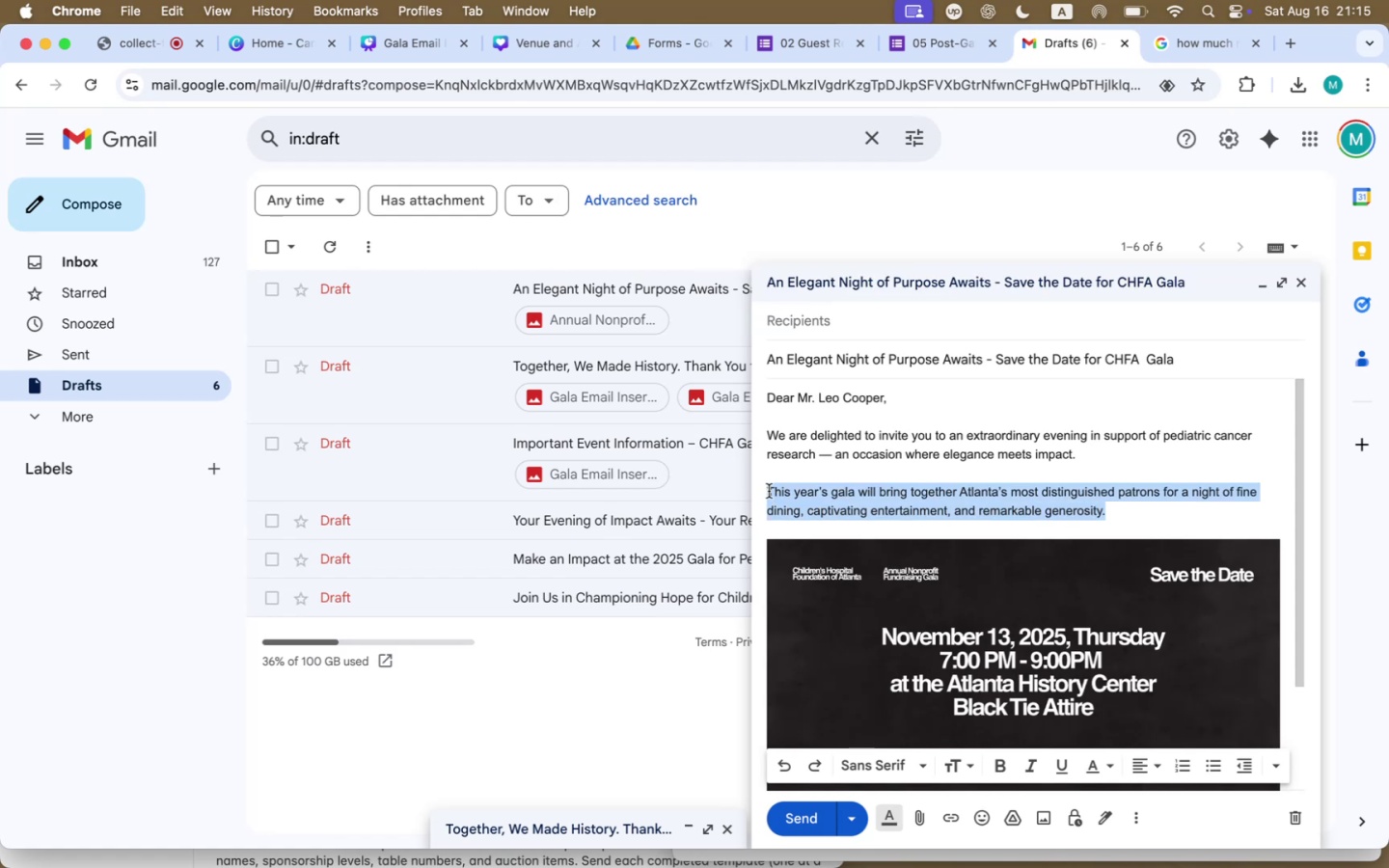 
key(Backspace)
 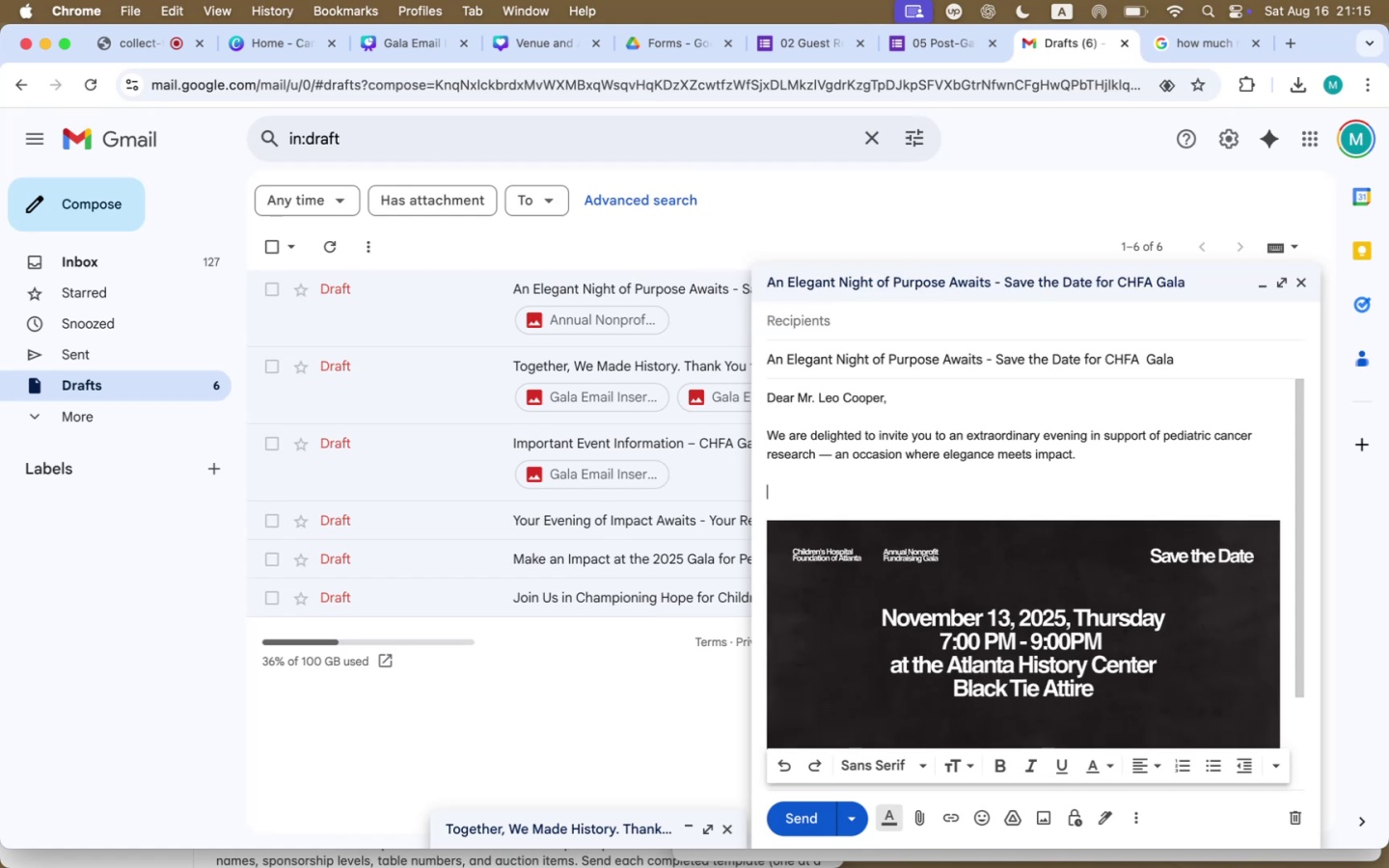 
key(Backspace)
 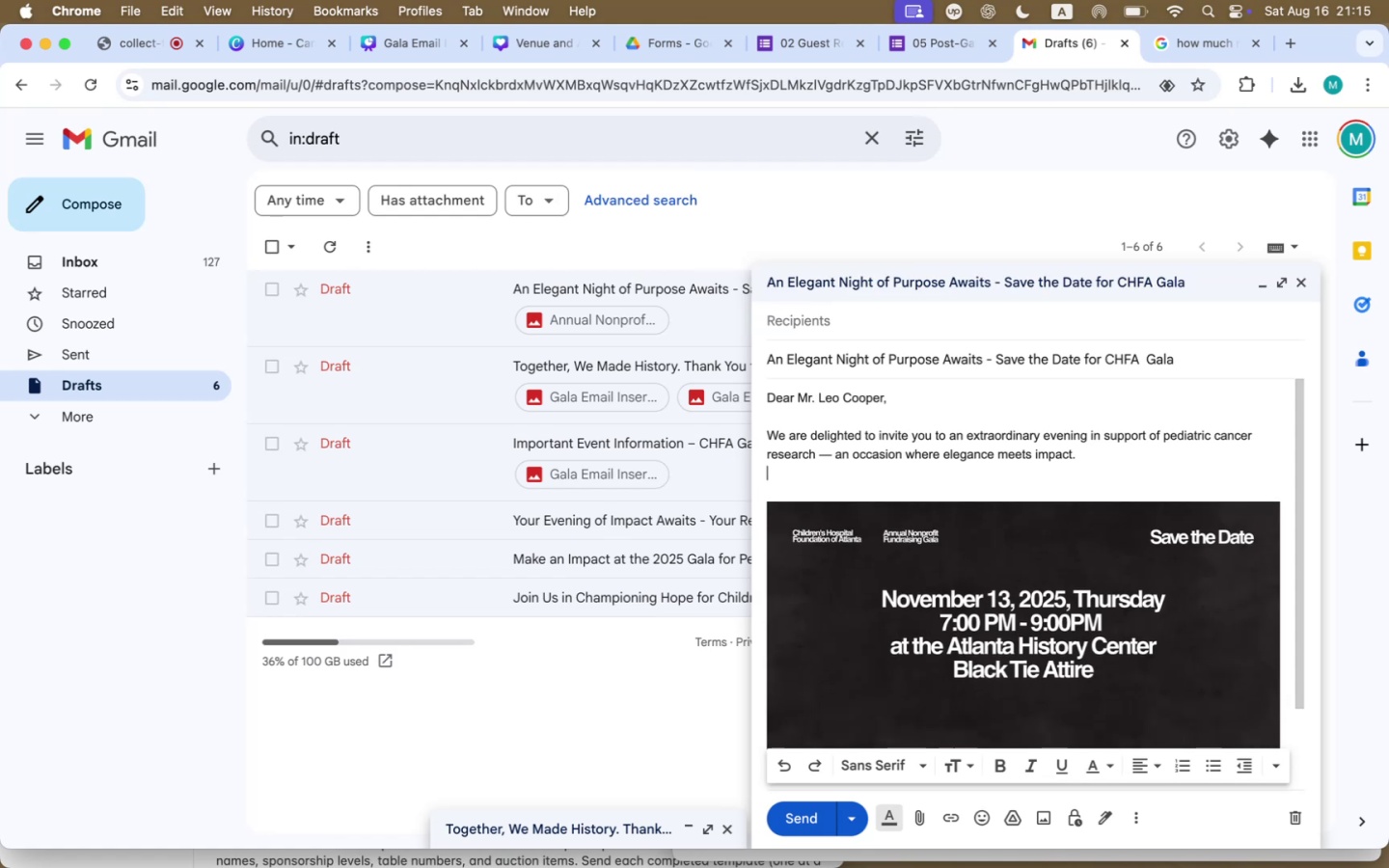 
key(Backspace)
 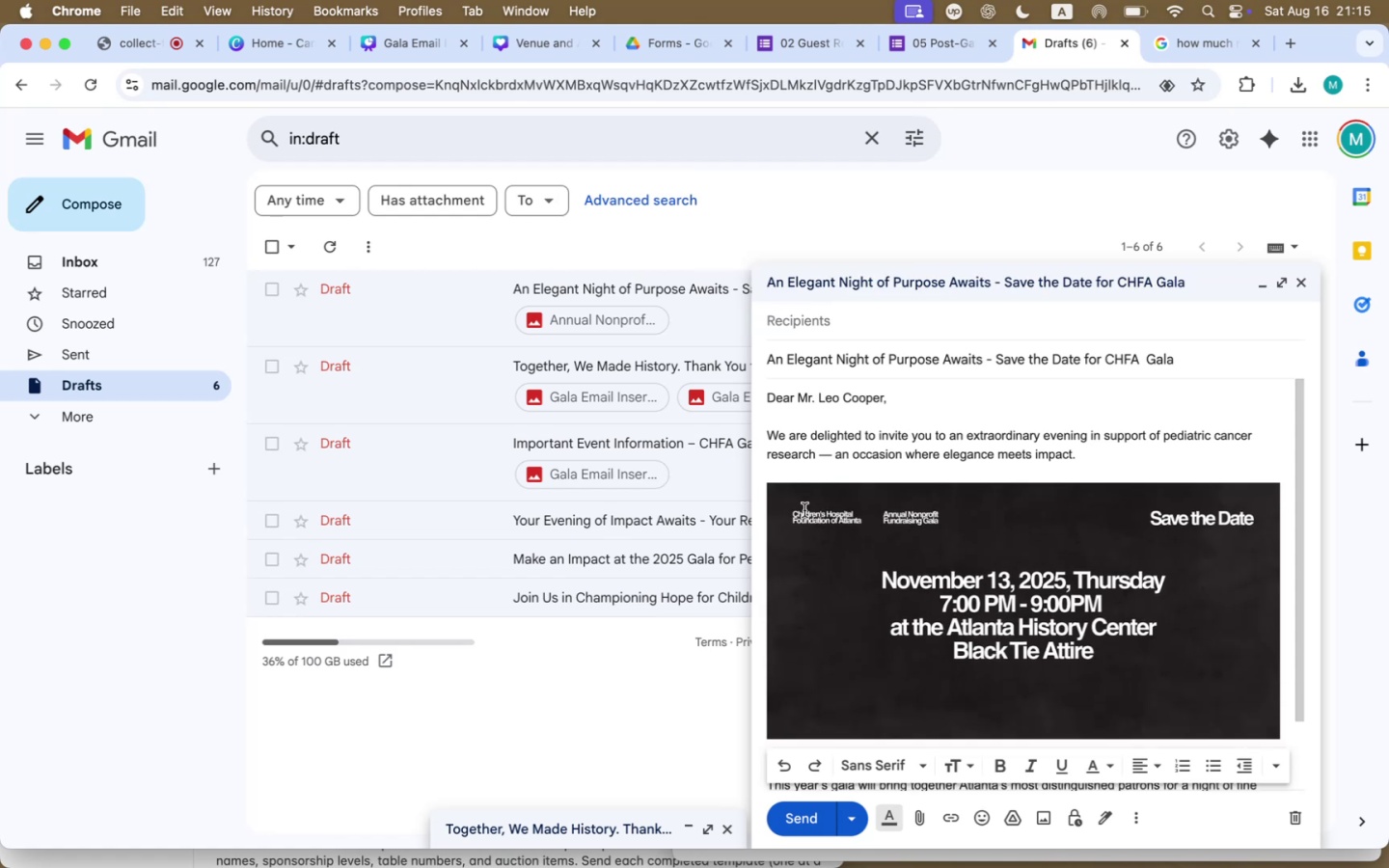 
scroll: coordinate [950, 572], scroll_direction: down, amount: 21.0
 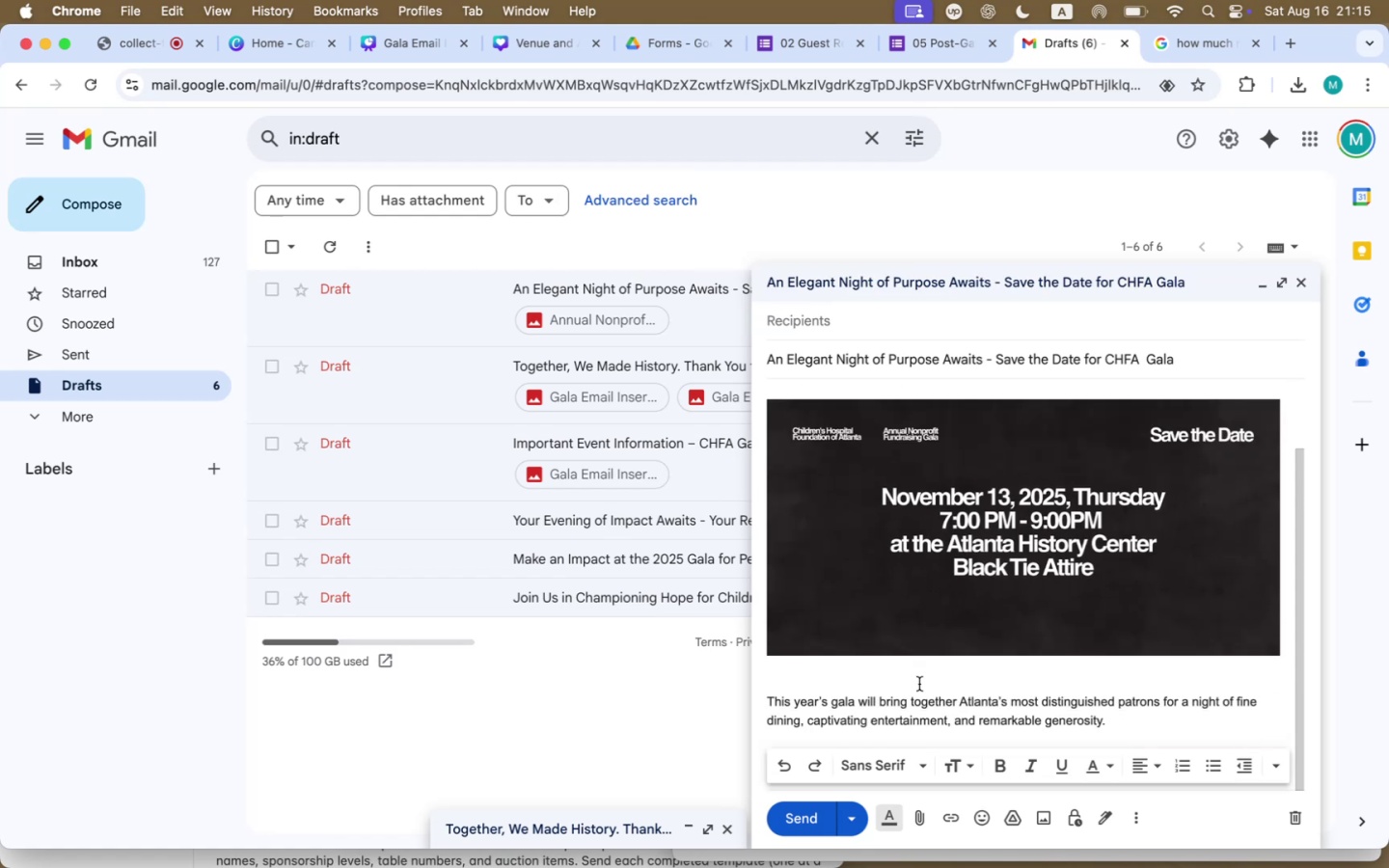 
left_click([918, 688])
 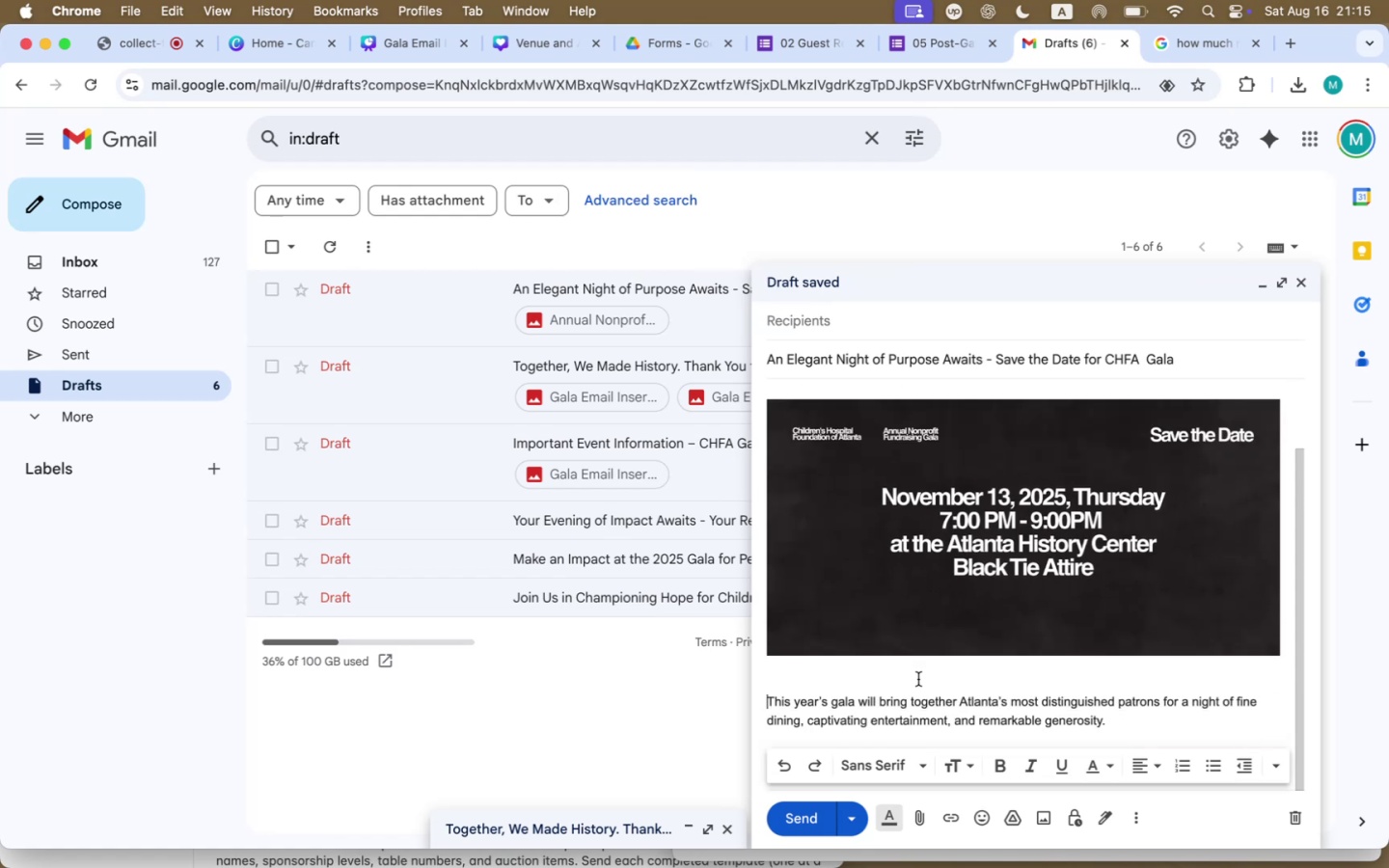 
left_click([919, 672])
 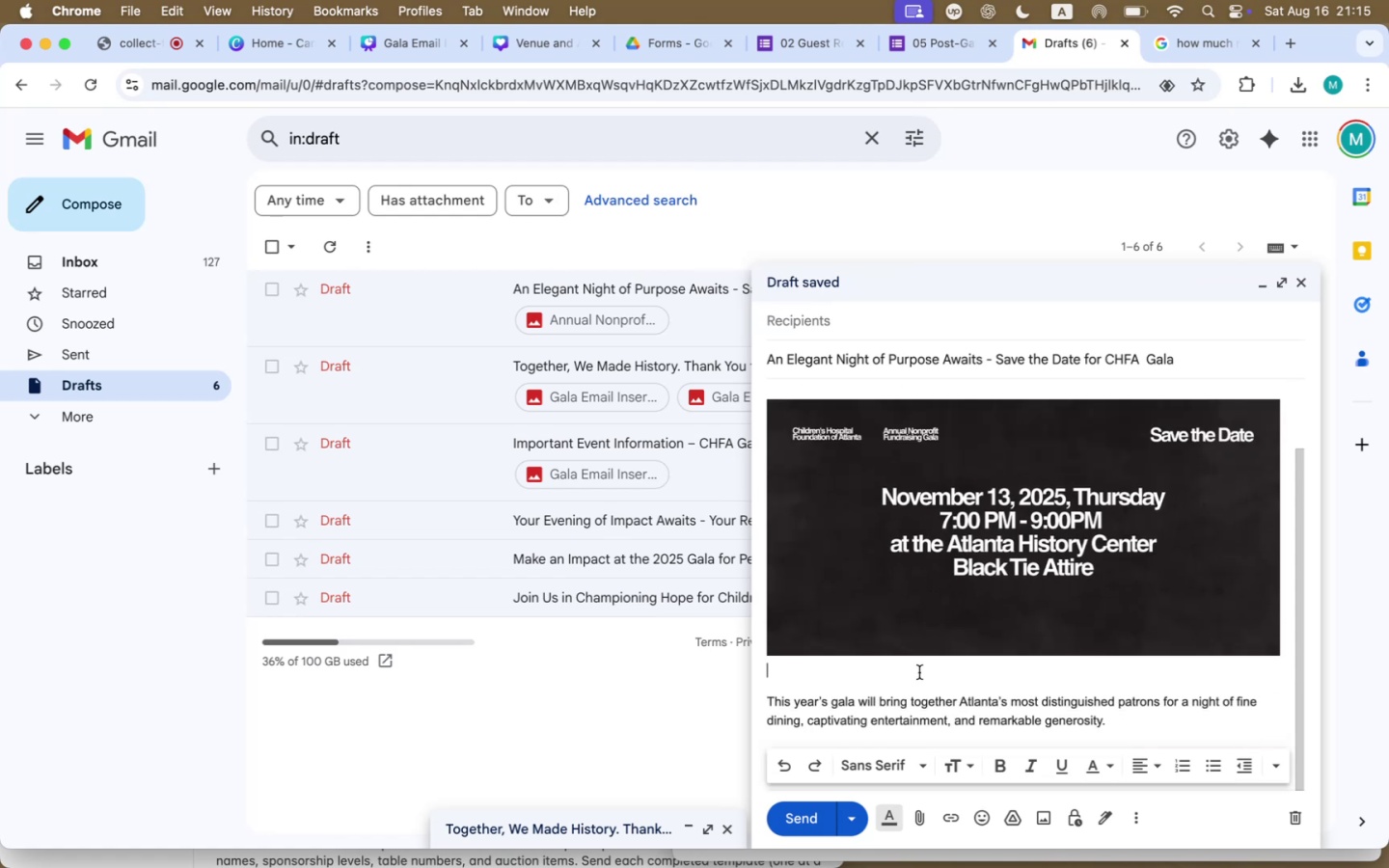 
key(Backspace)
 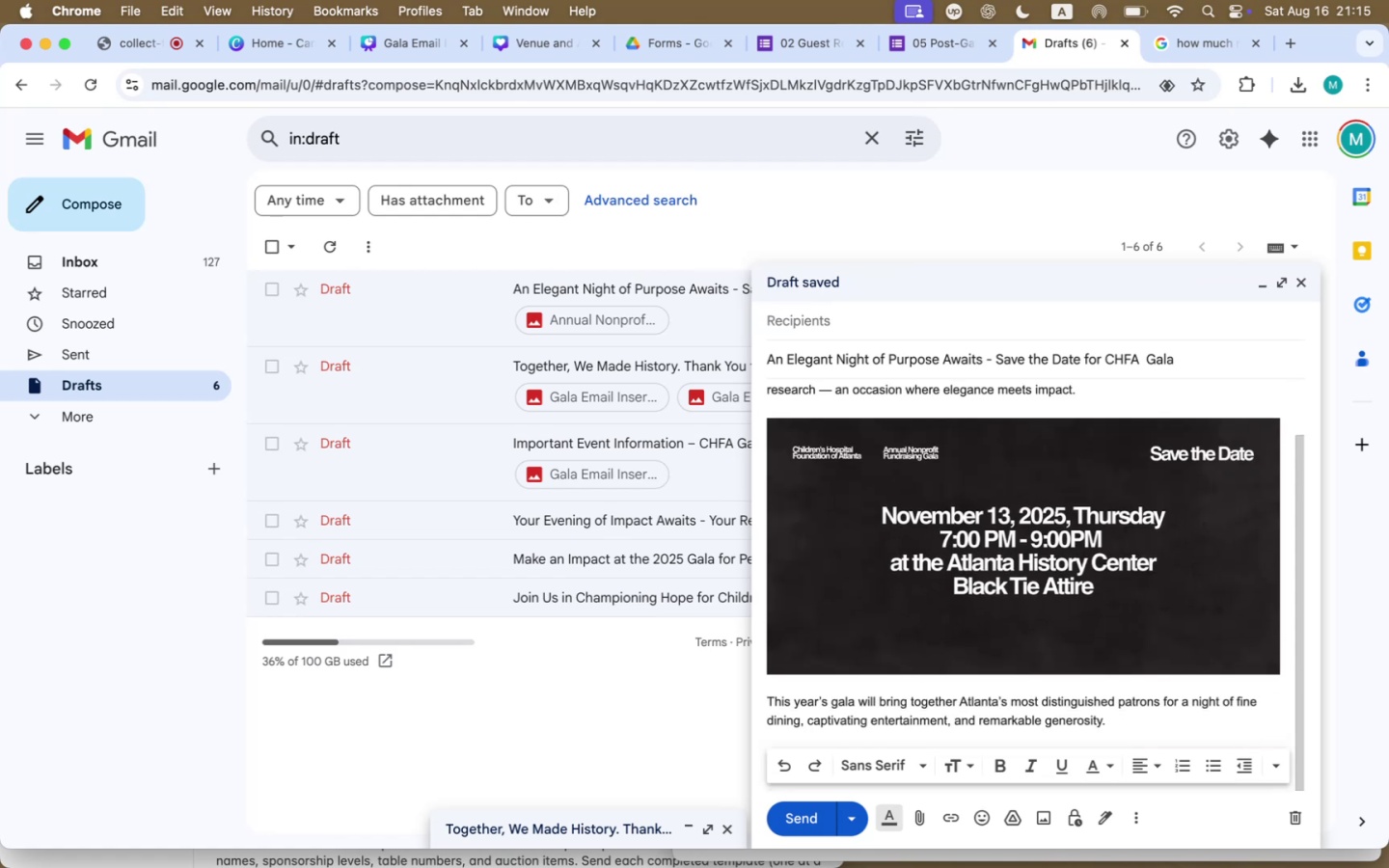 
scroll: coordinate [919, 672], scroll_direction: down, amount: 1.0
 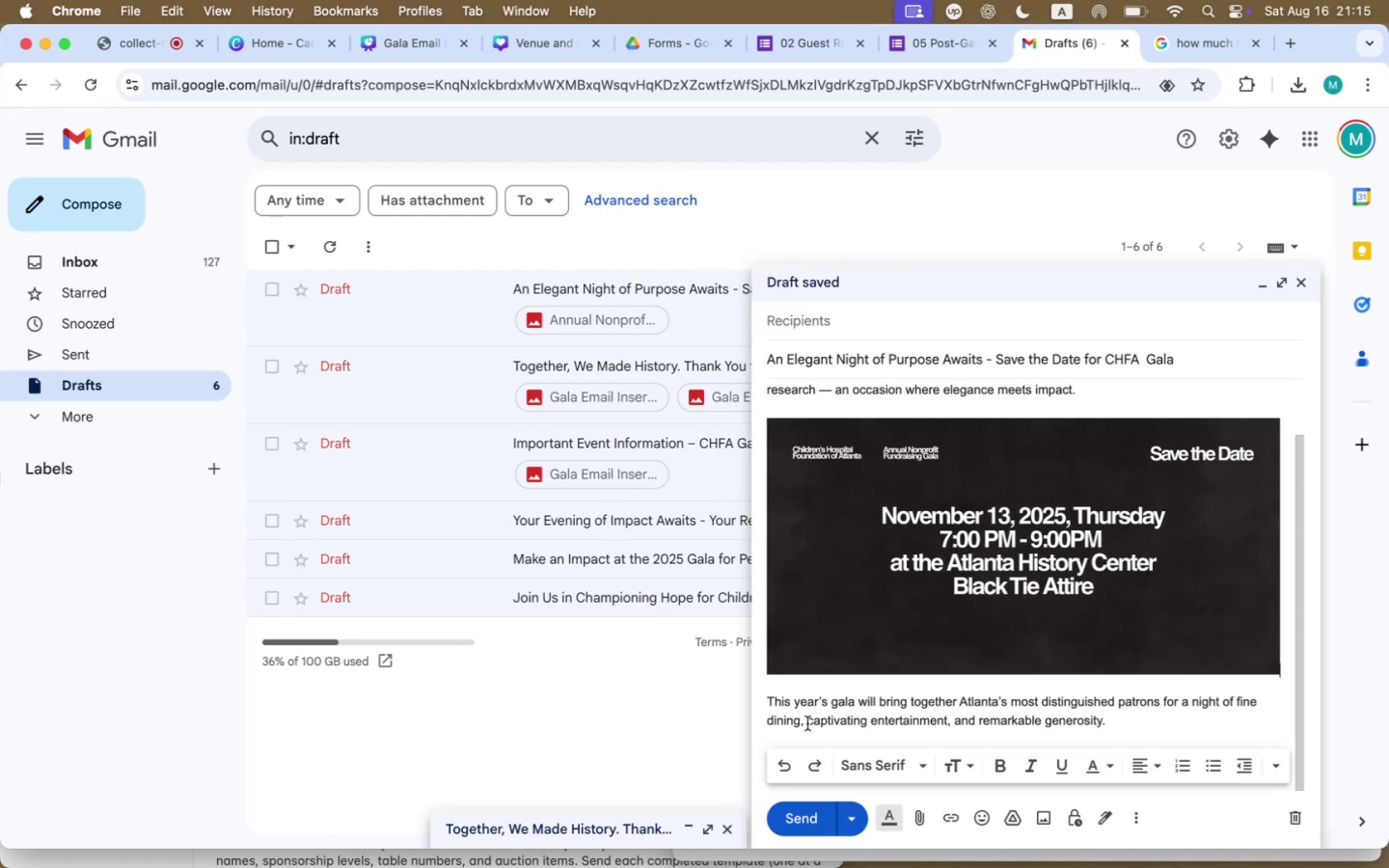 
double_click([853, 720])
 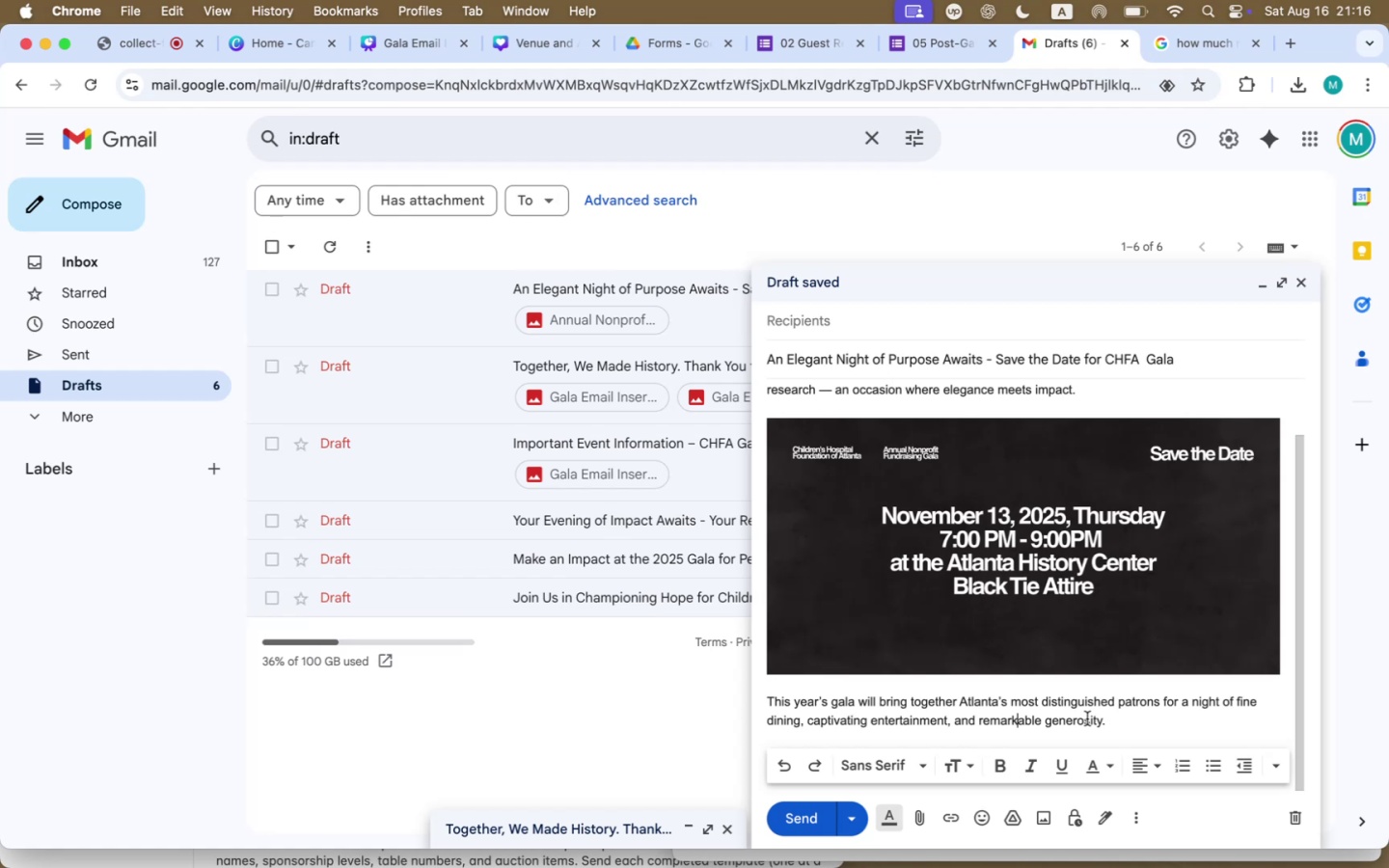 
left_click([1128, 722])
 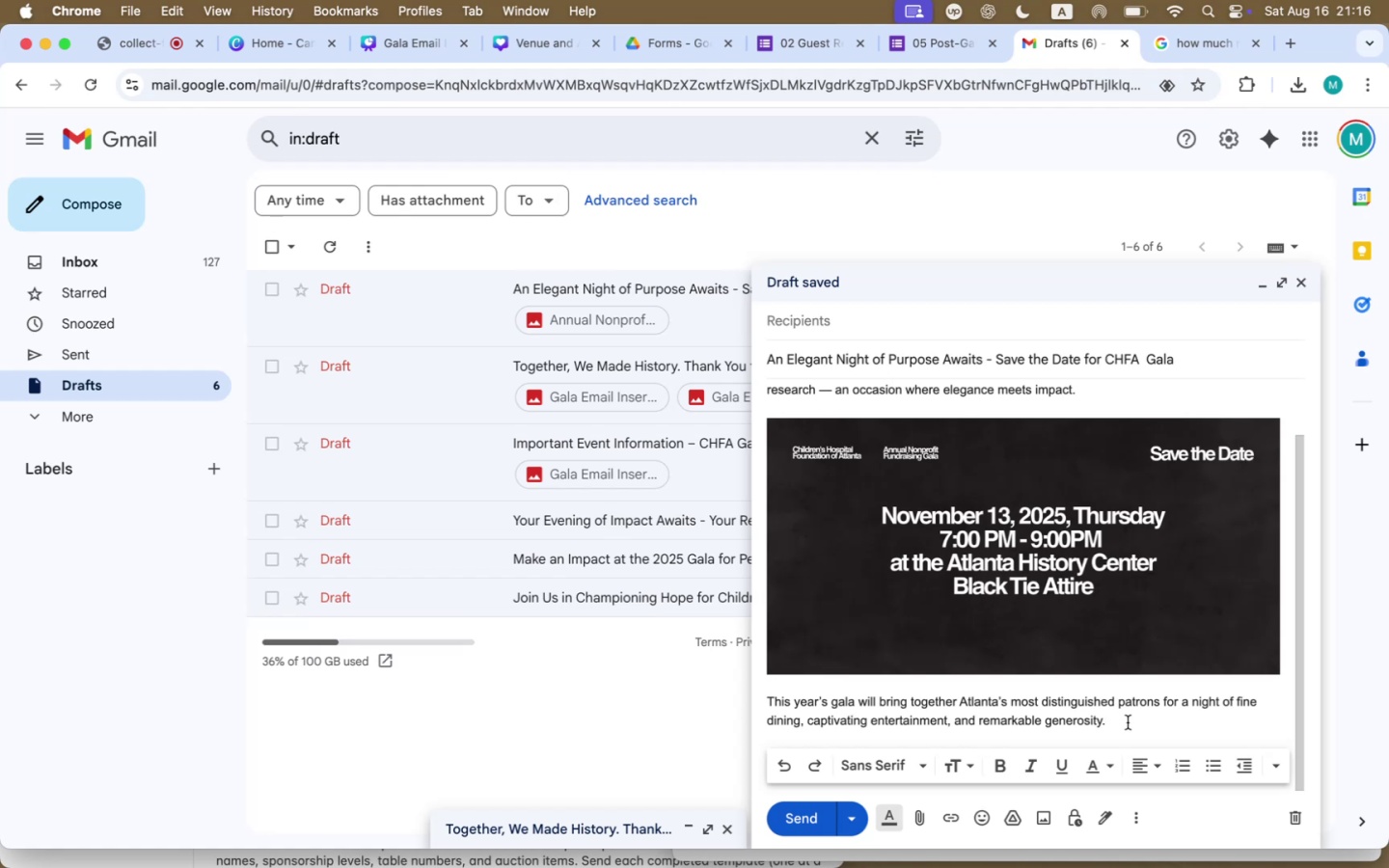 
key(Space)
 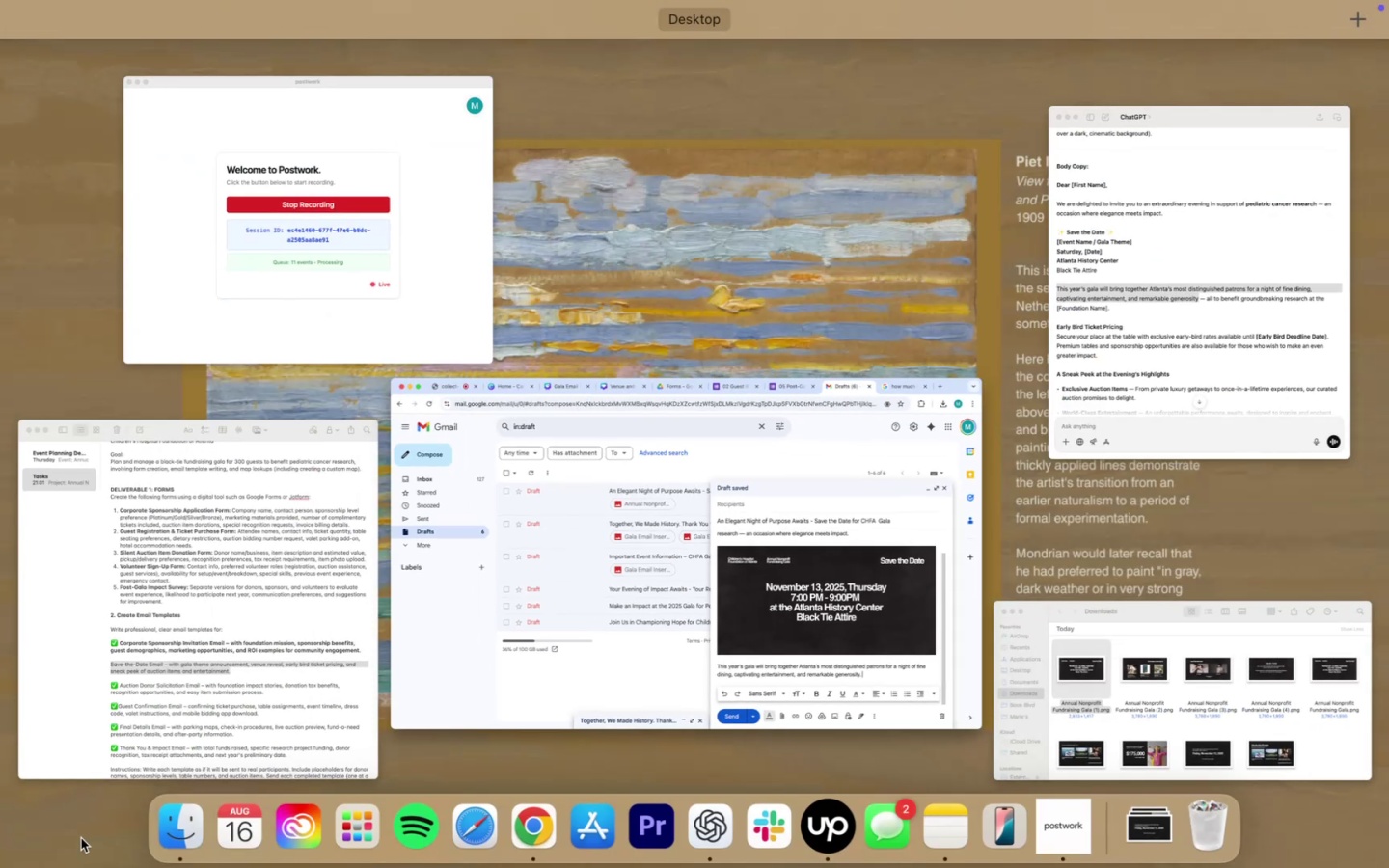 
left_click([1187, 384])
 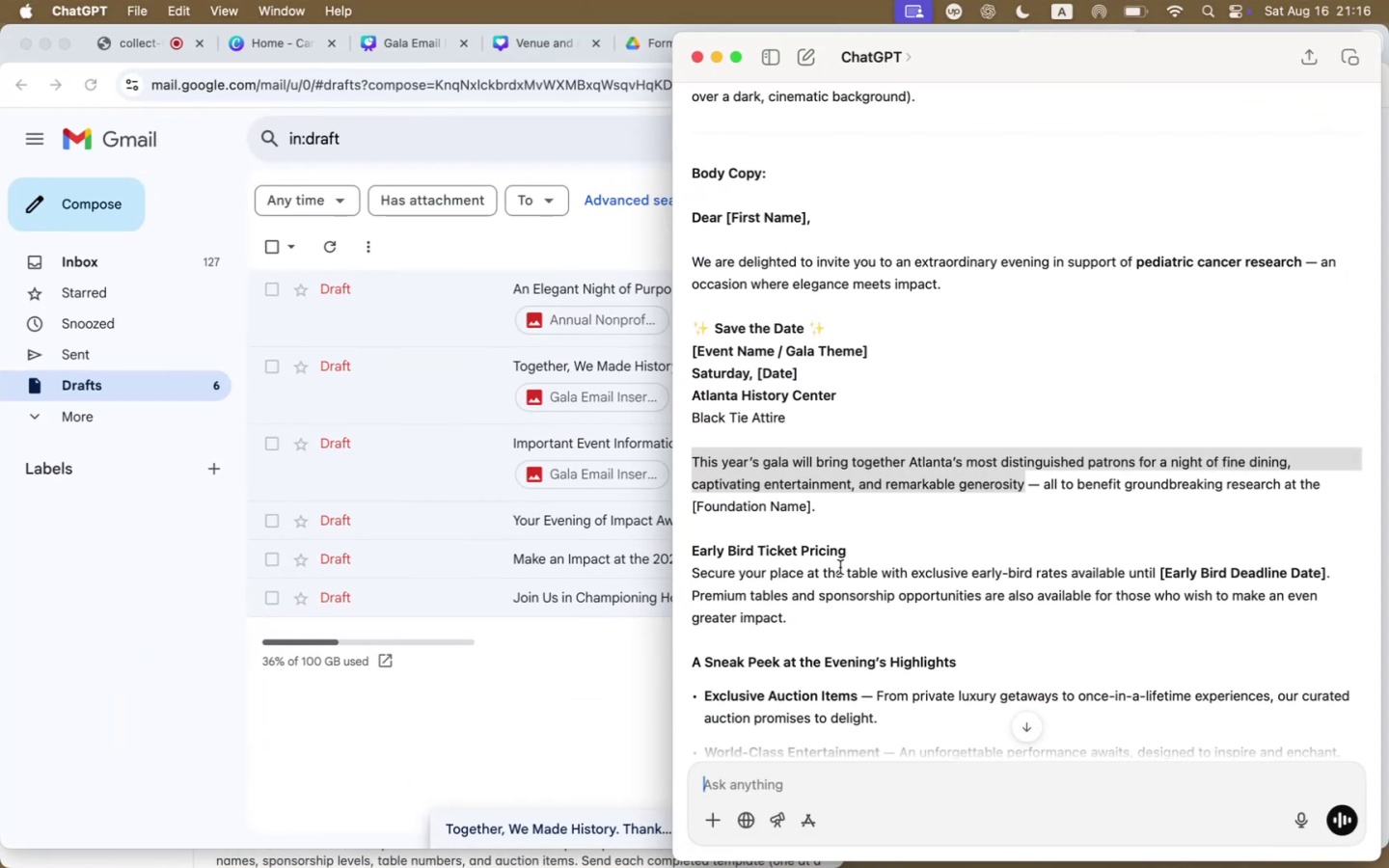 
scroll: coordinate [789, 655], scroll_direction: down, amount: 57.0
 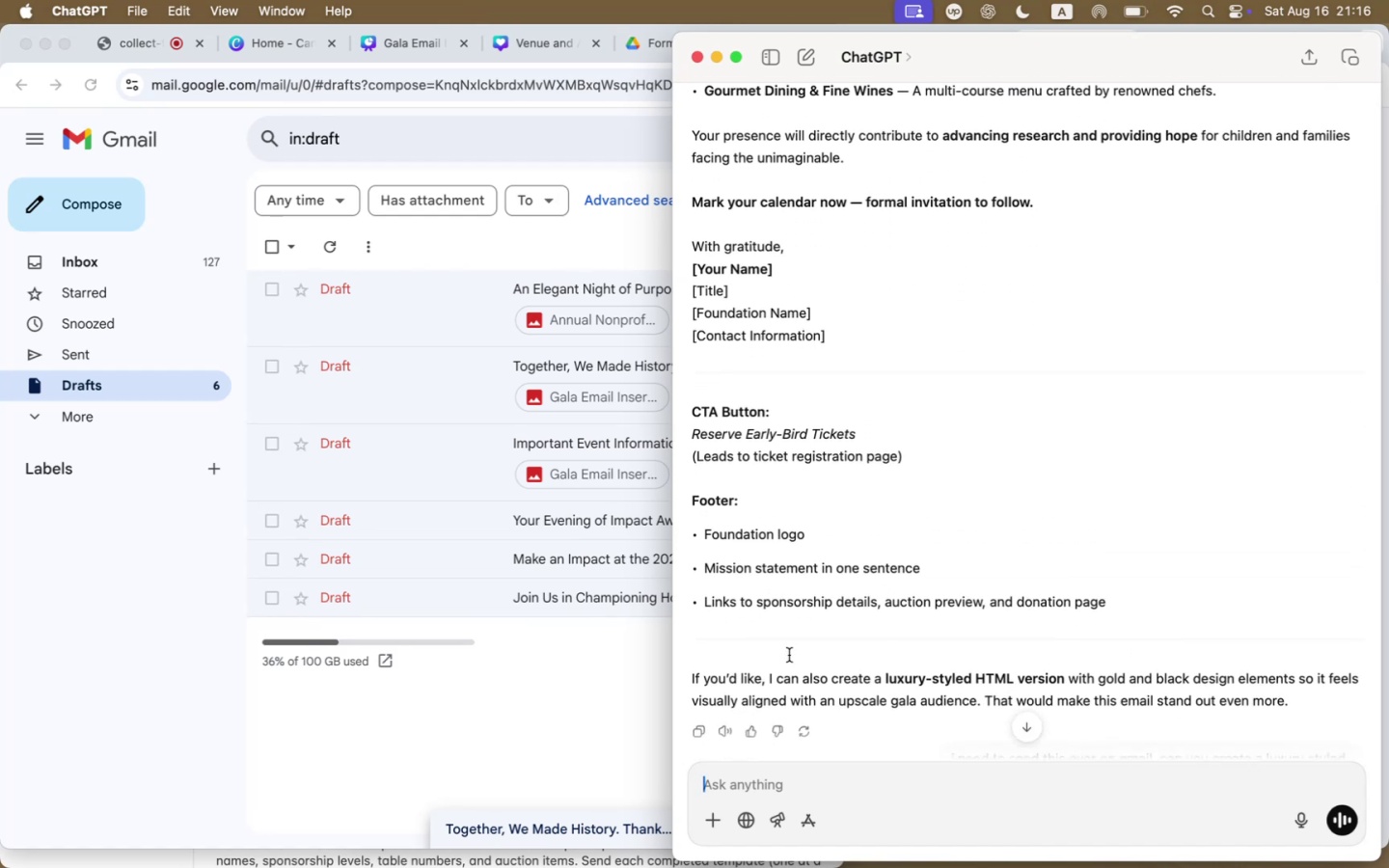 
scroll: coordinate [786, 655], scroll_direction: up, amount: 50.0
 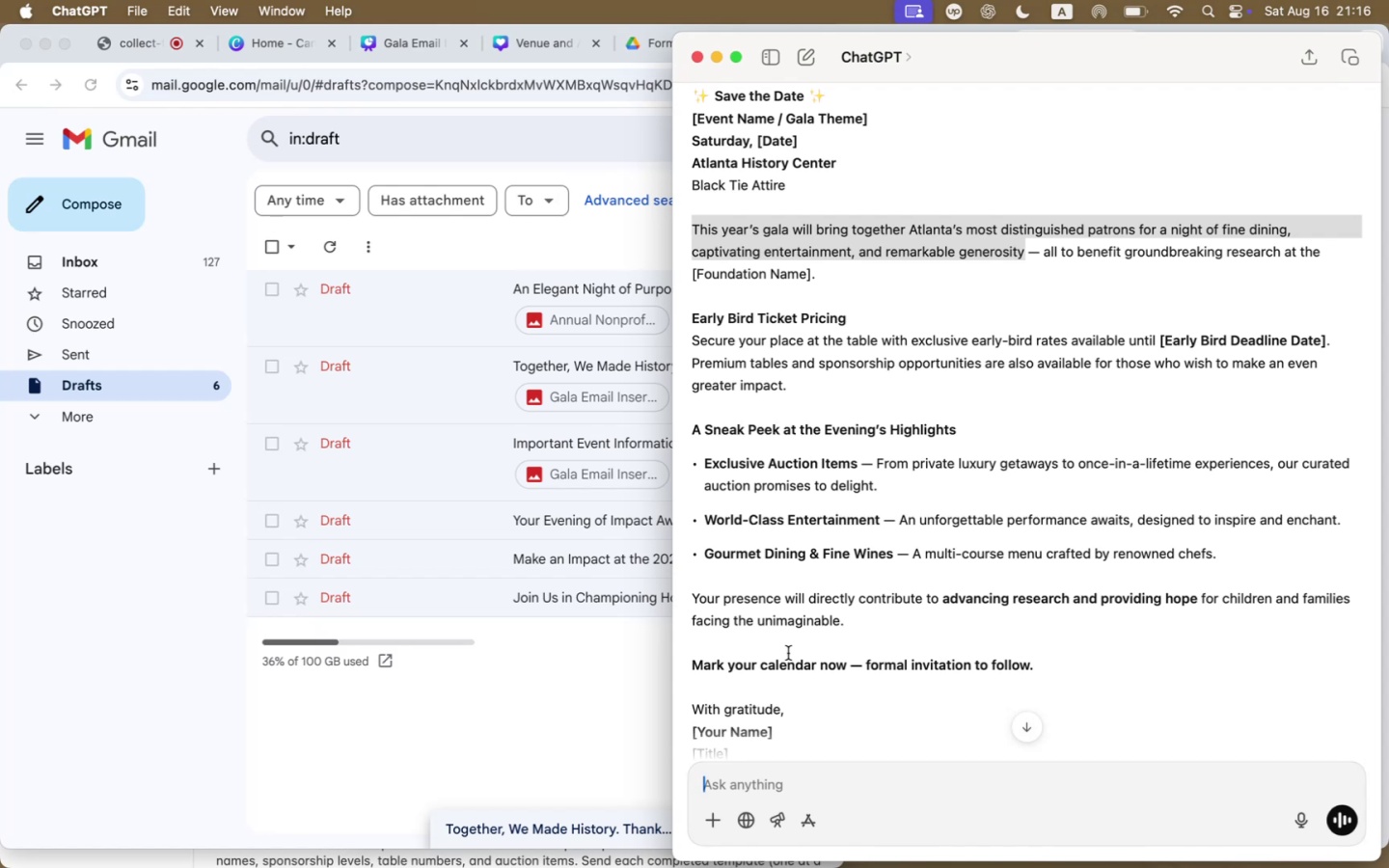 
wait(17.17)
 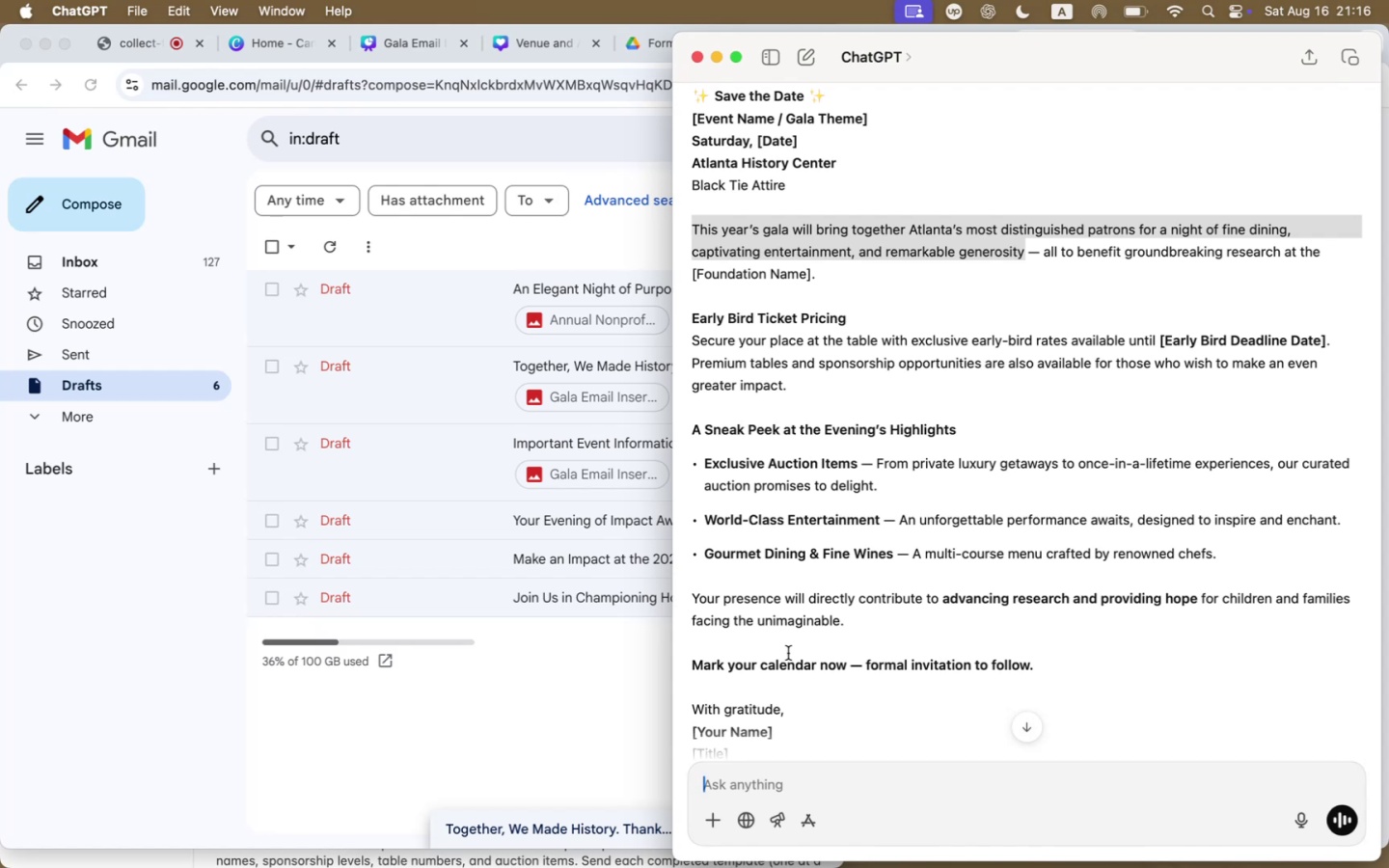 
left_click([477, 630])
 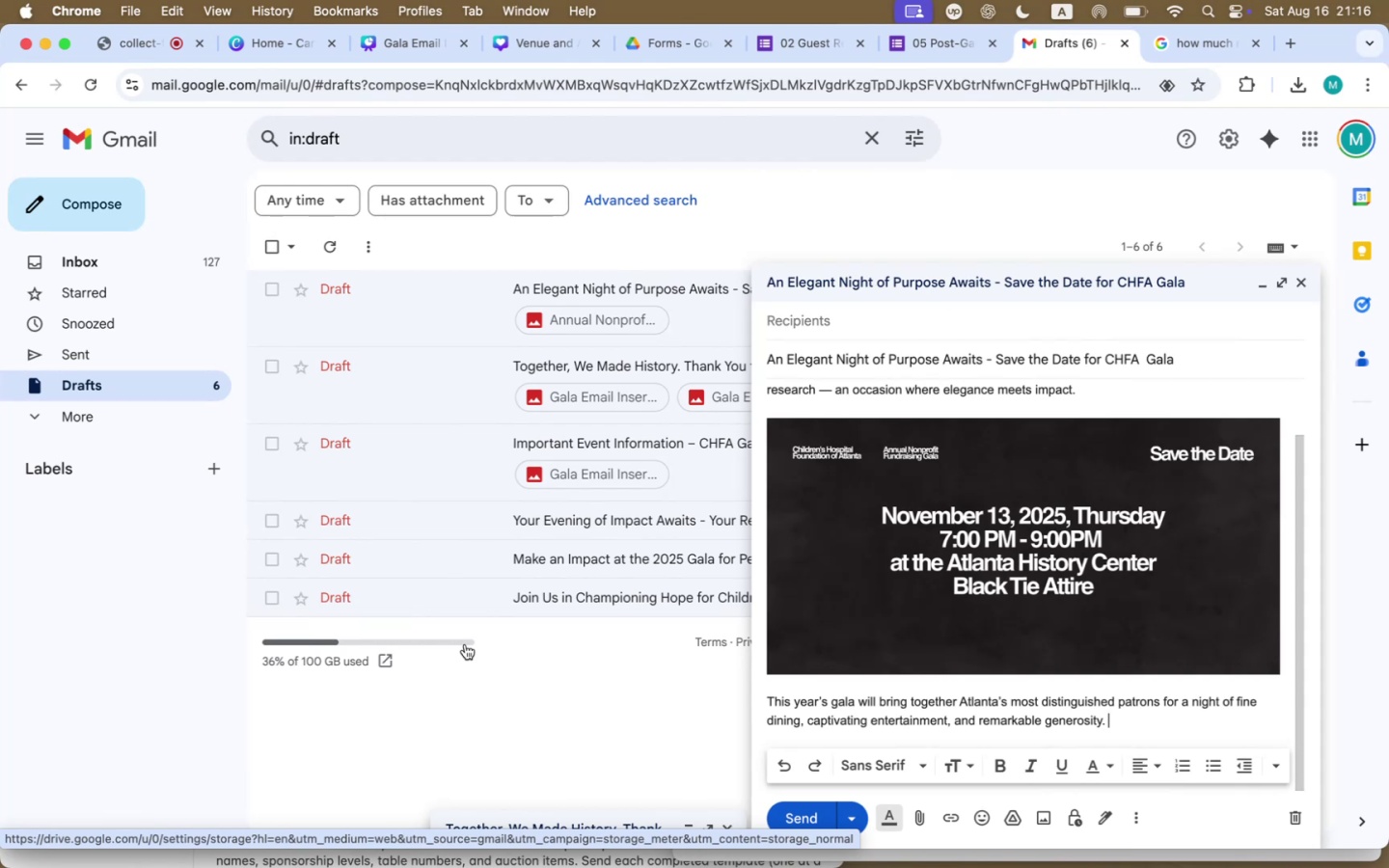 
wait(12.24)
 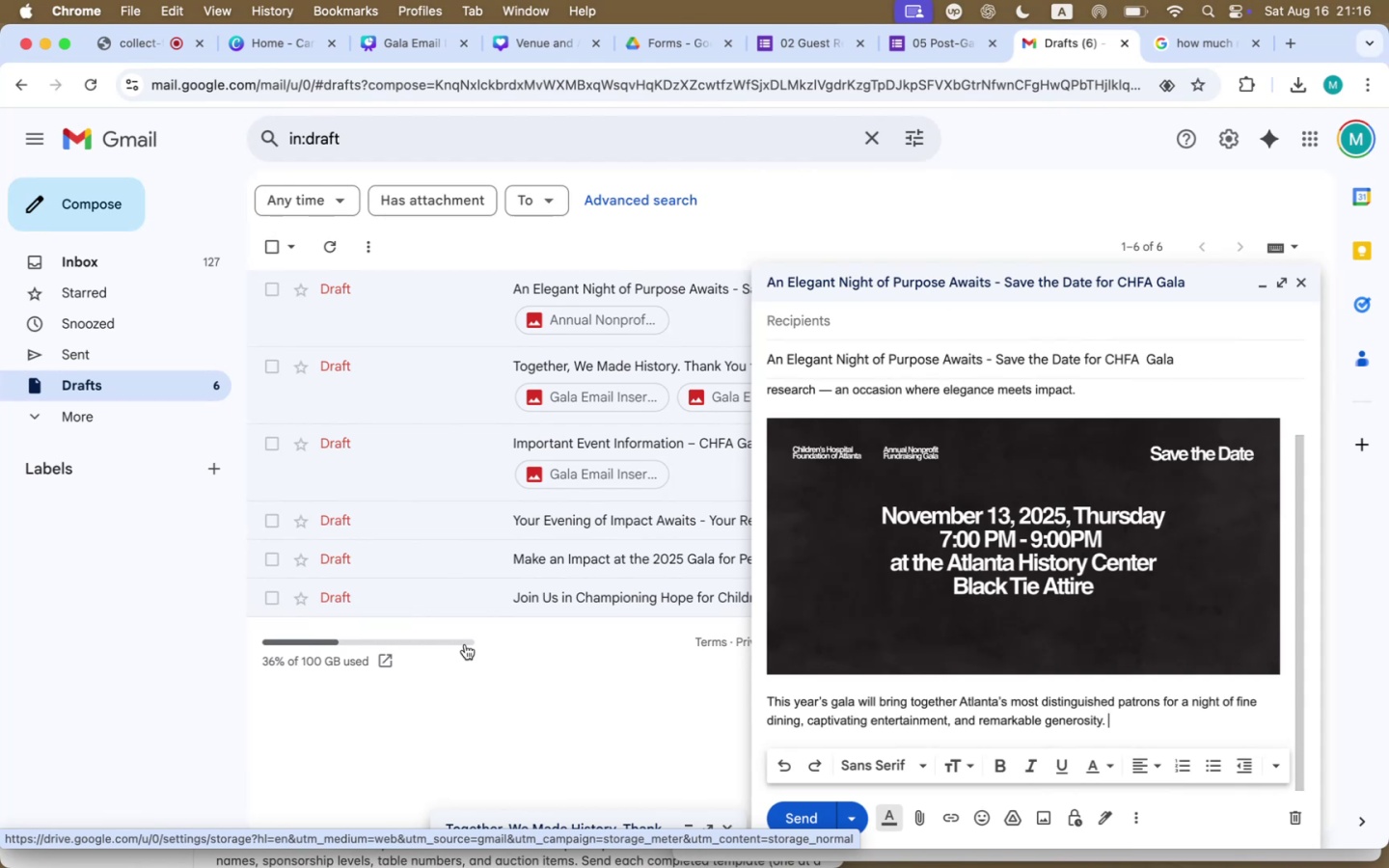 
scroll: coordinate [1024, 614], scroll_direction: up, amount: 48.0
 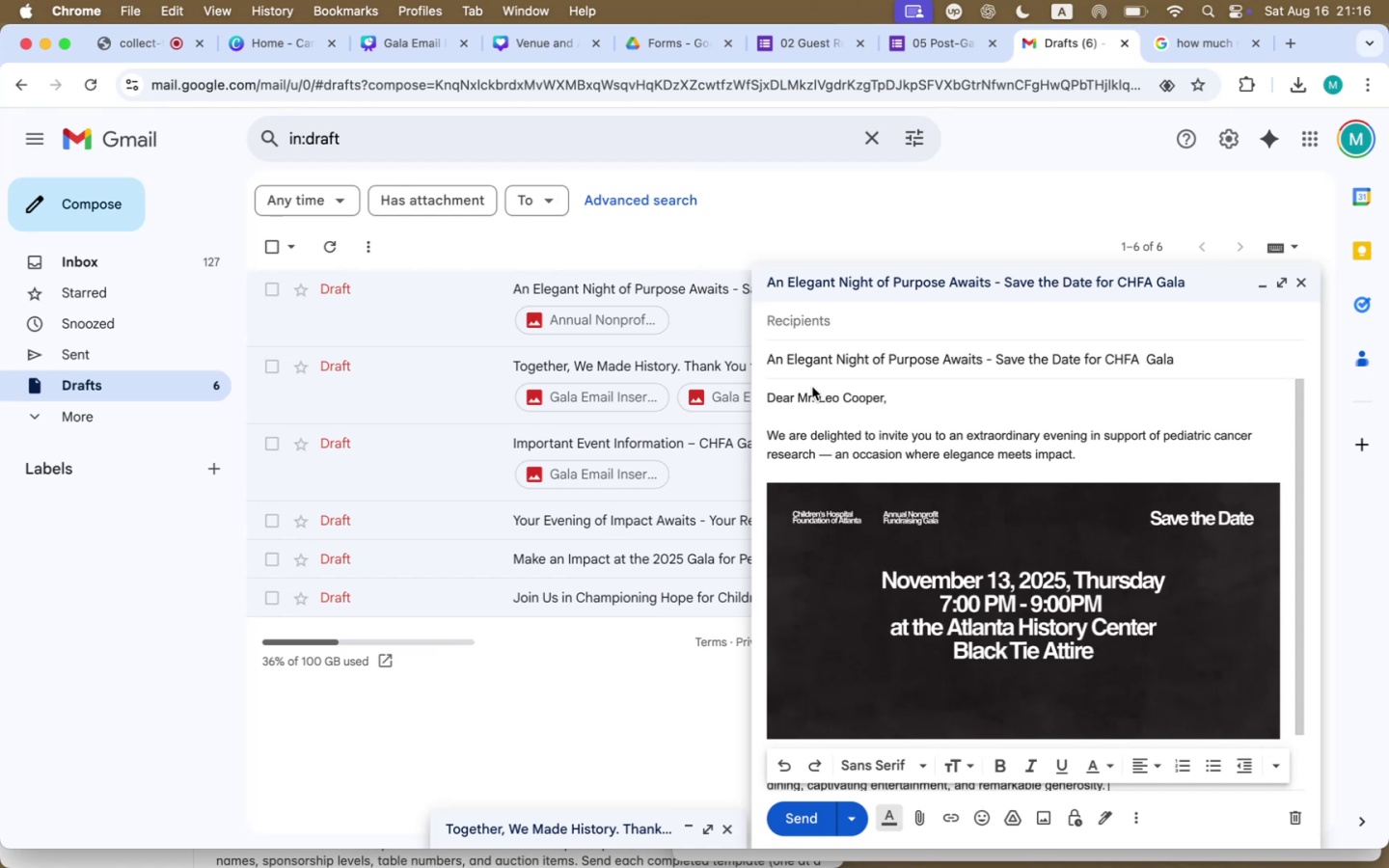 
scroll: coordinate [855, 613], scroll_direction: down, amount: 46.0
 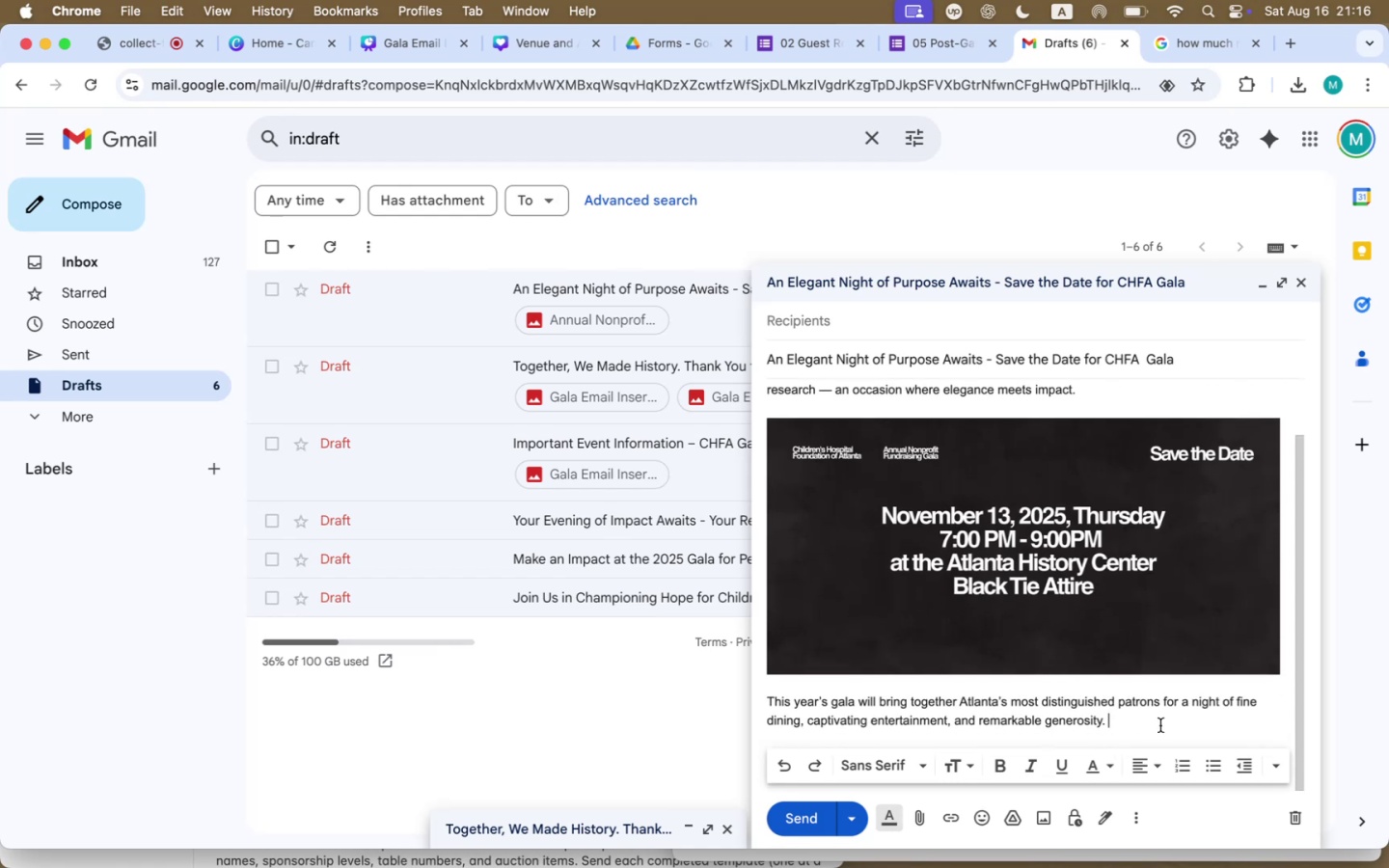 
key(Enter)
 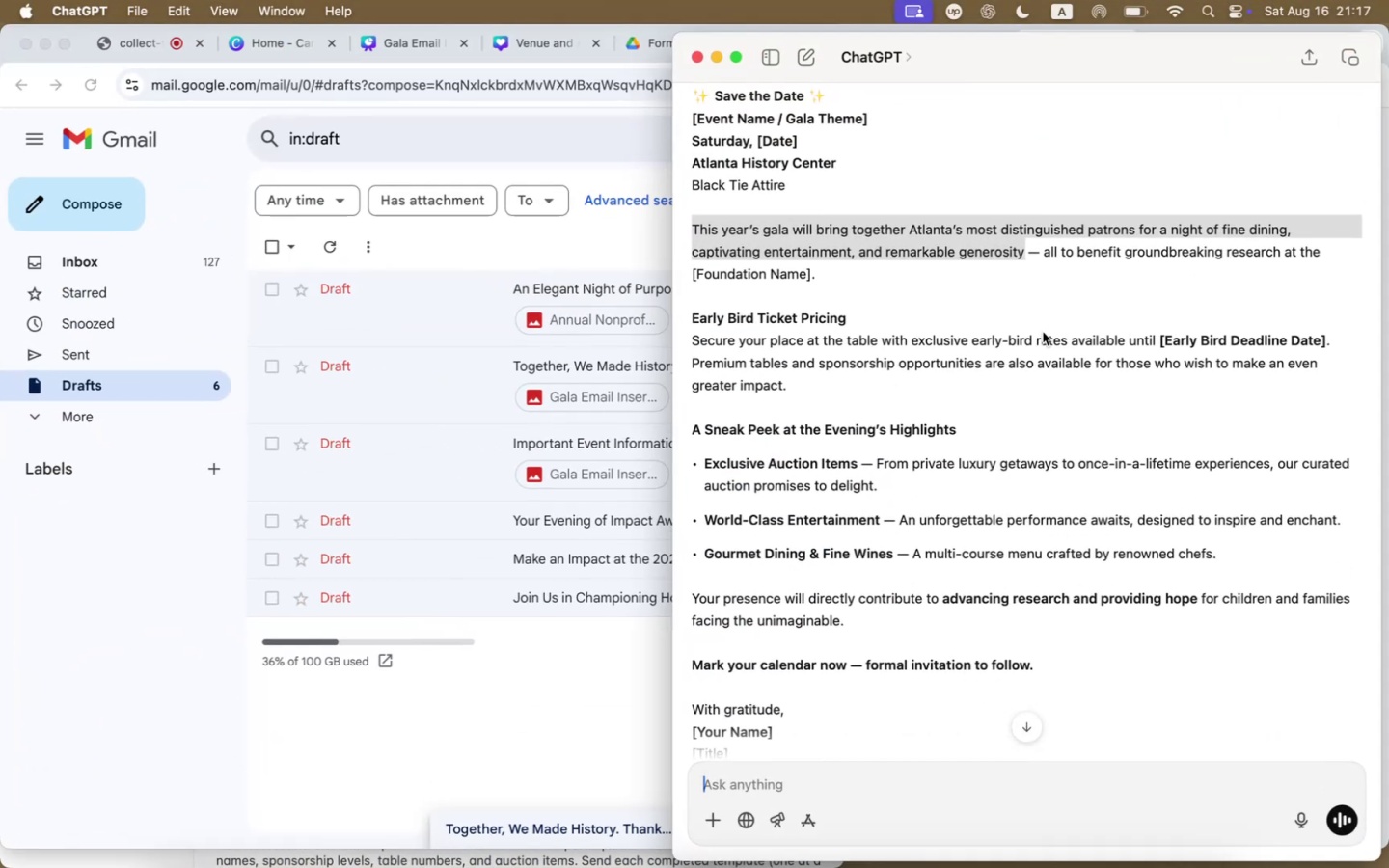 
wait(5.34)
 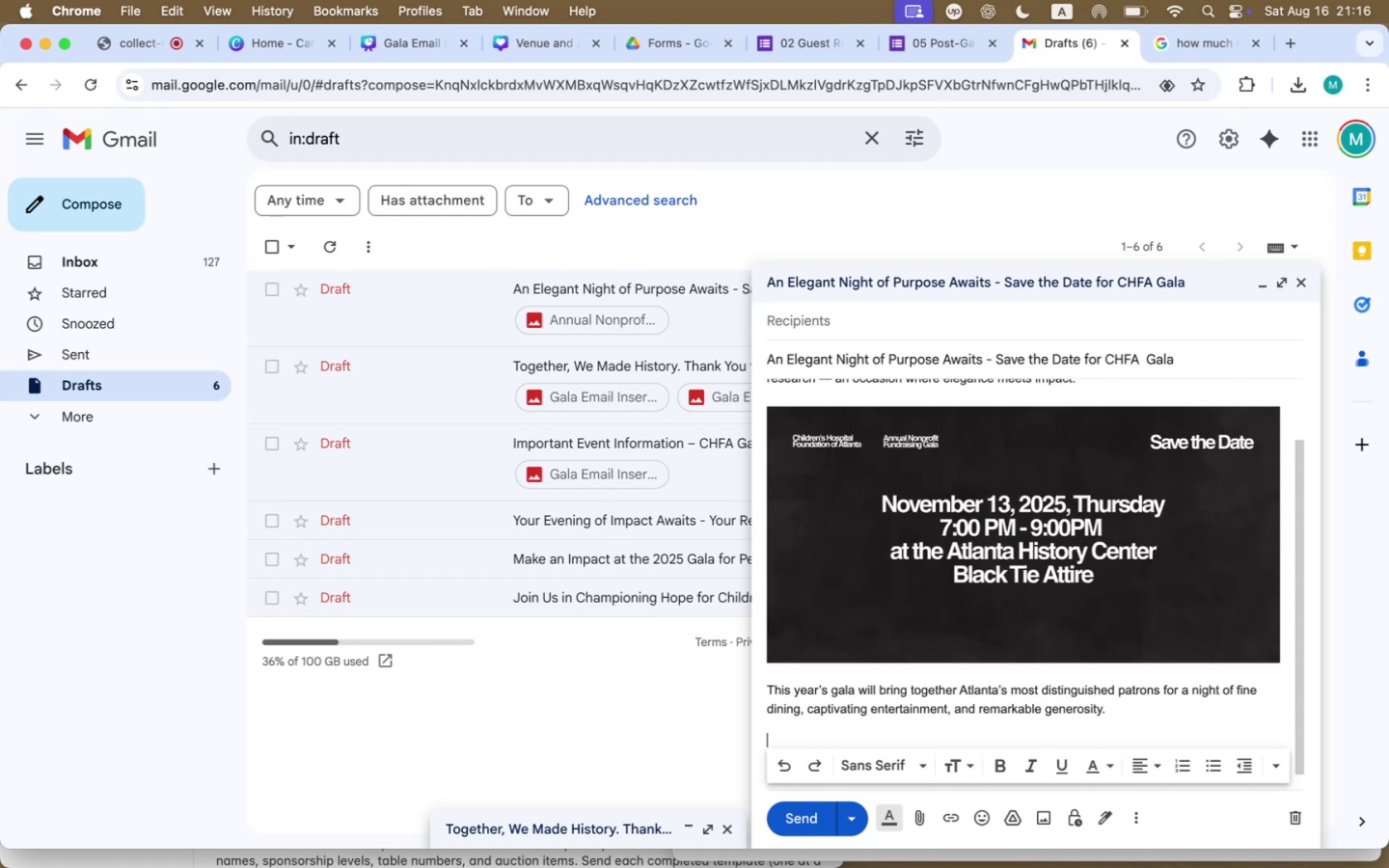 
left_click_drag(start_coordinate=[973, 429], to_coordinate=[676, 432])
 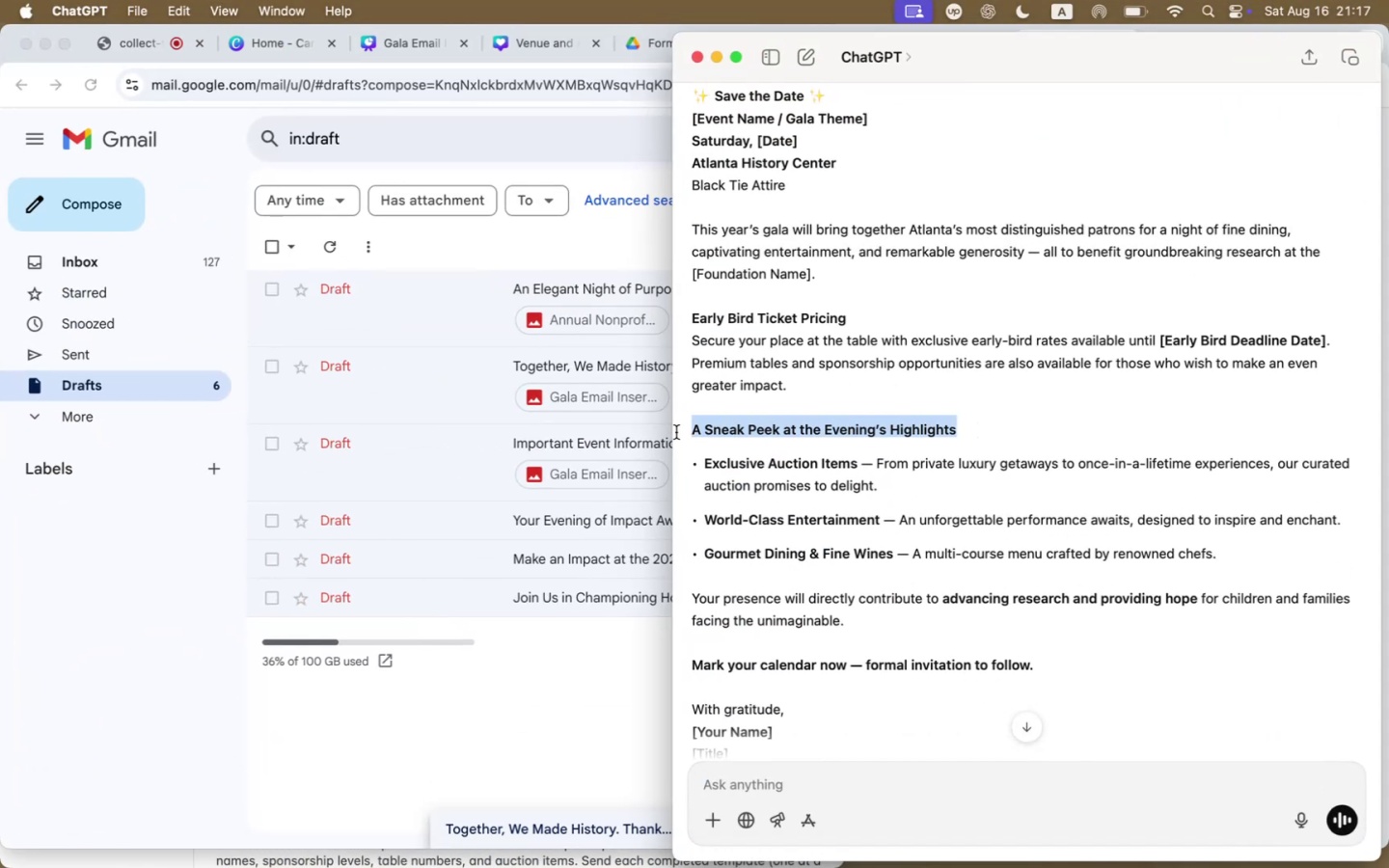 
key(Meta+C)
 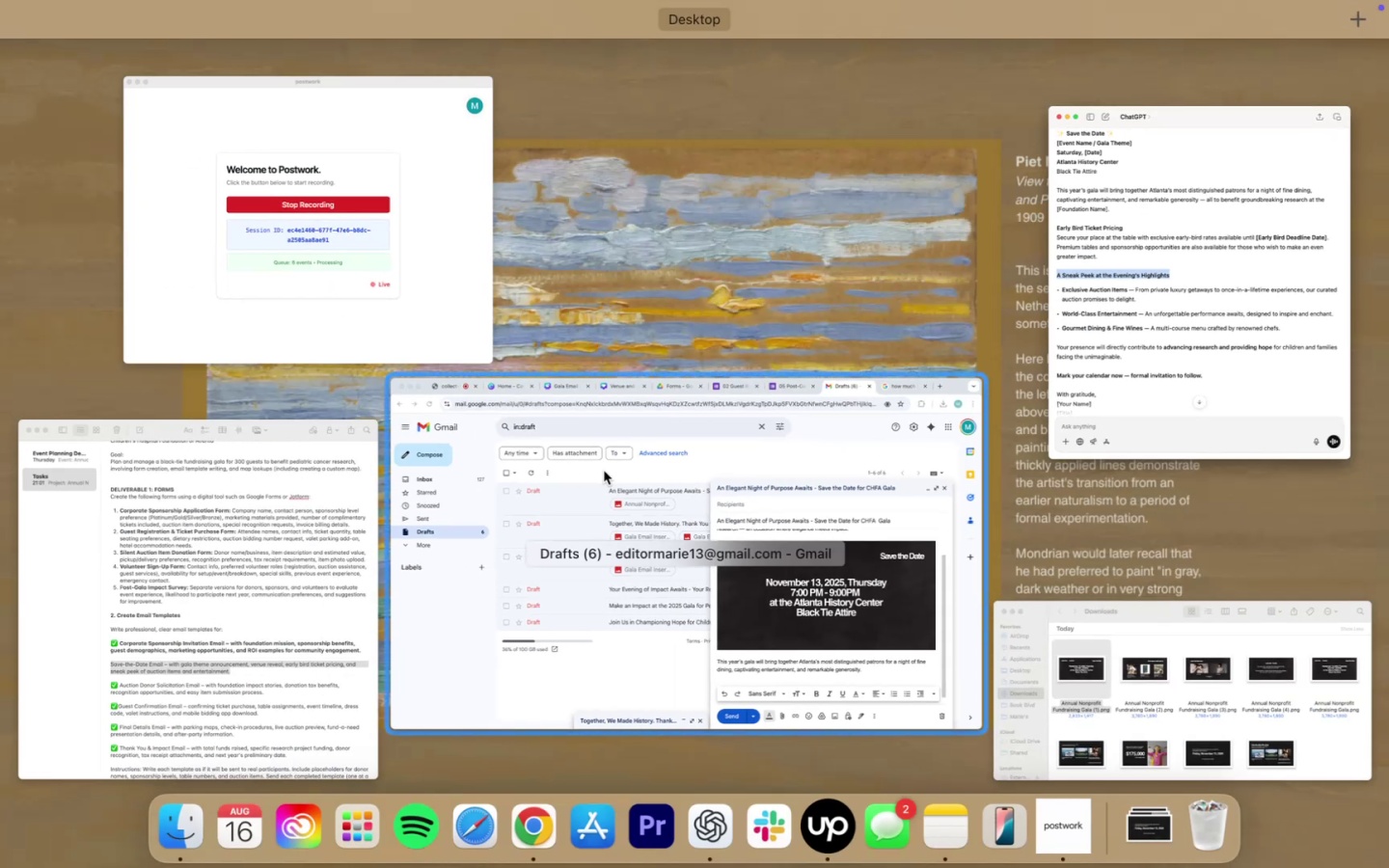 
key(Meta+V)
 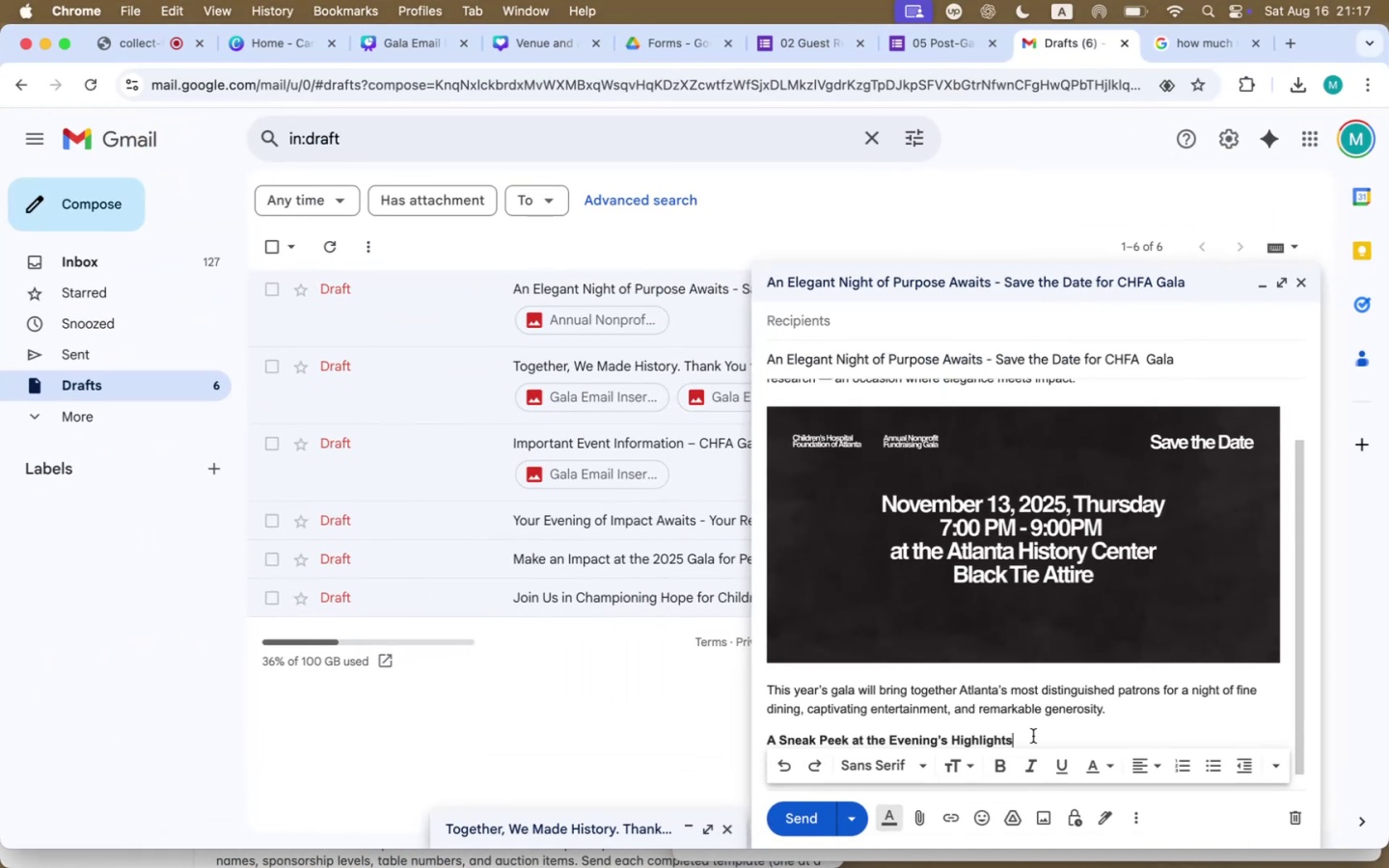 
scroll: coordinate [1035, 728], scroll_direction: down, amount: 8.0
 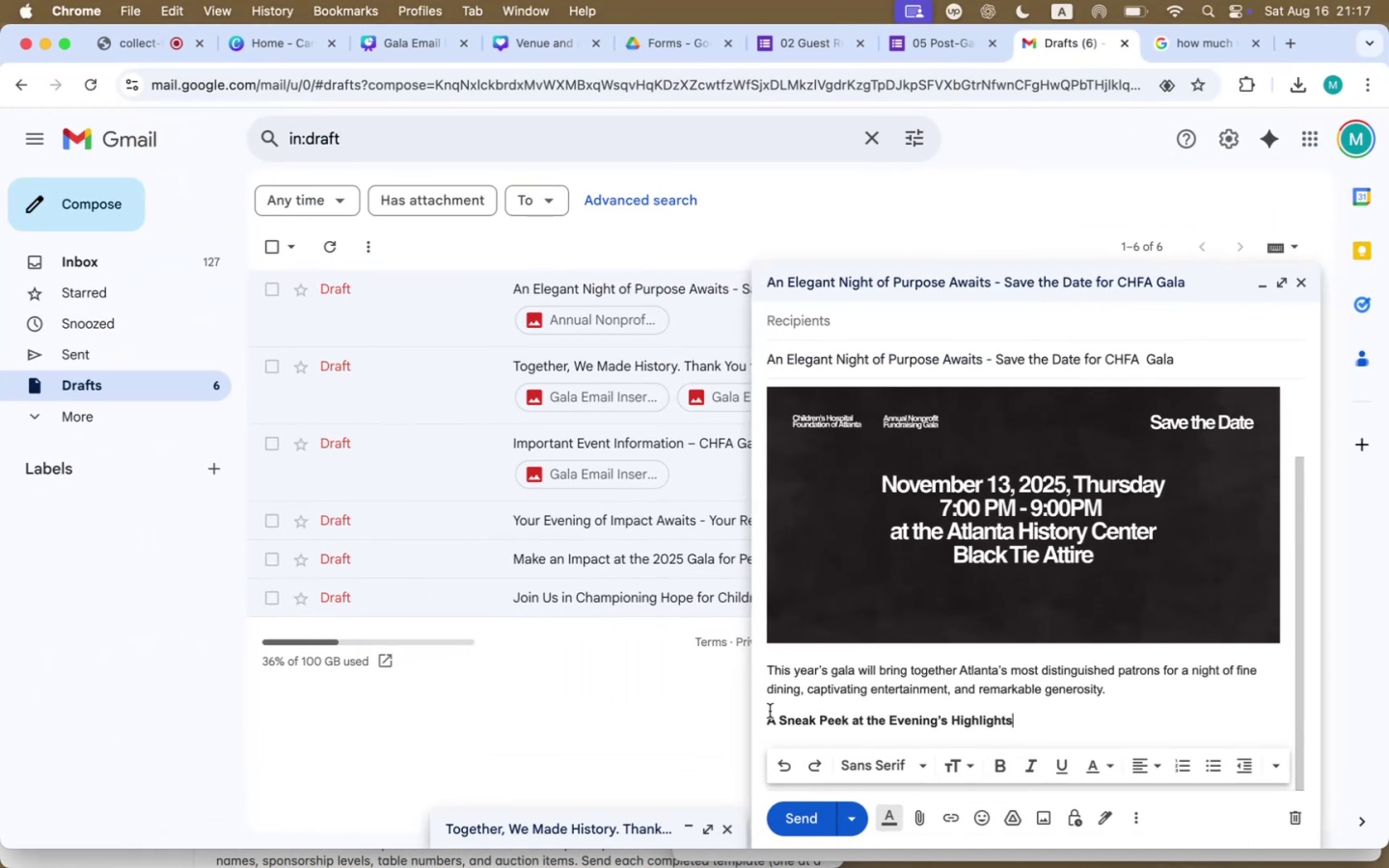 
left_click([770, 711])
 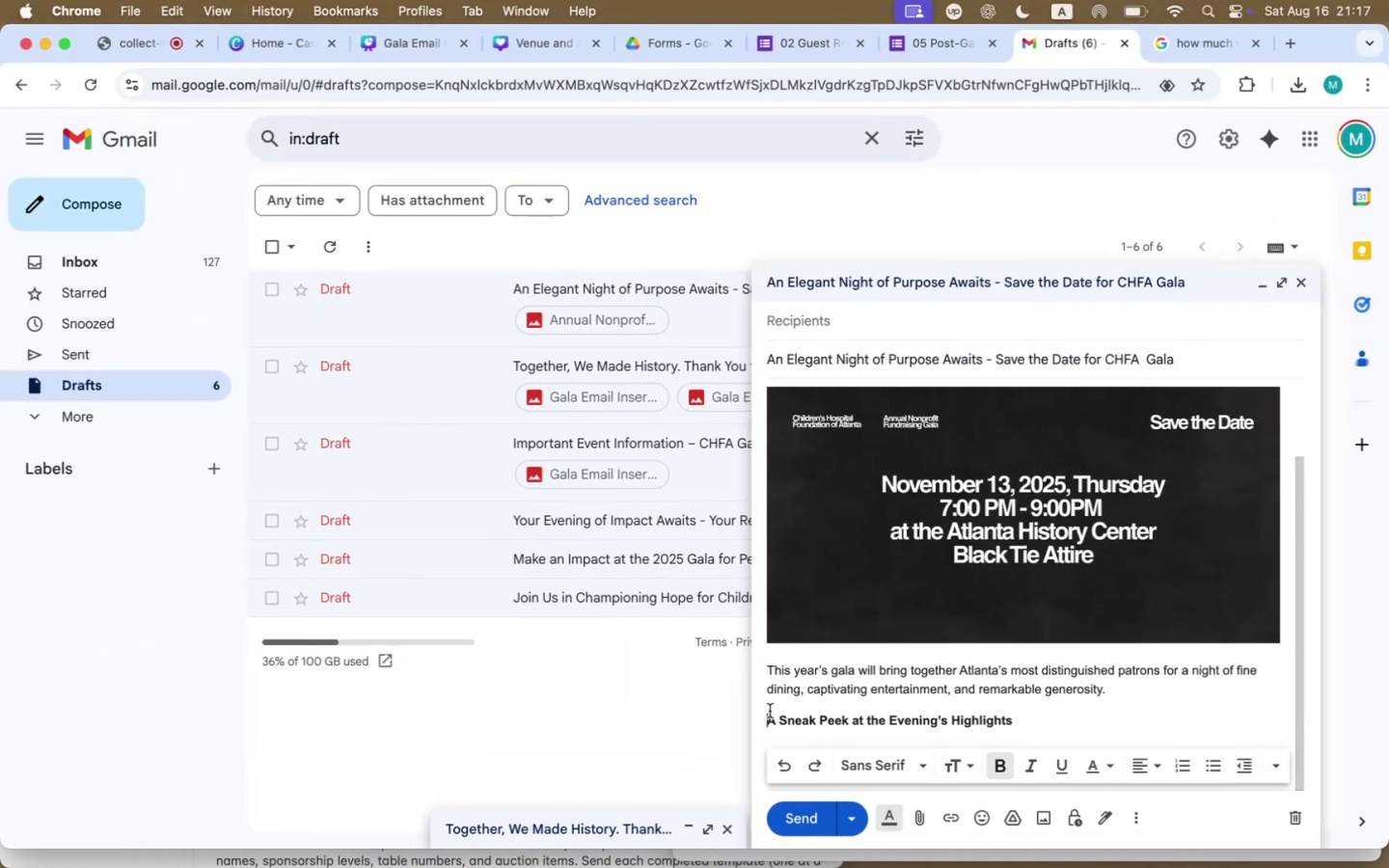 
type(Here is )
 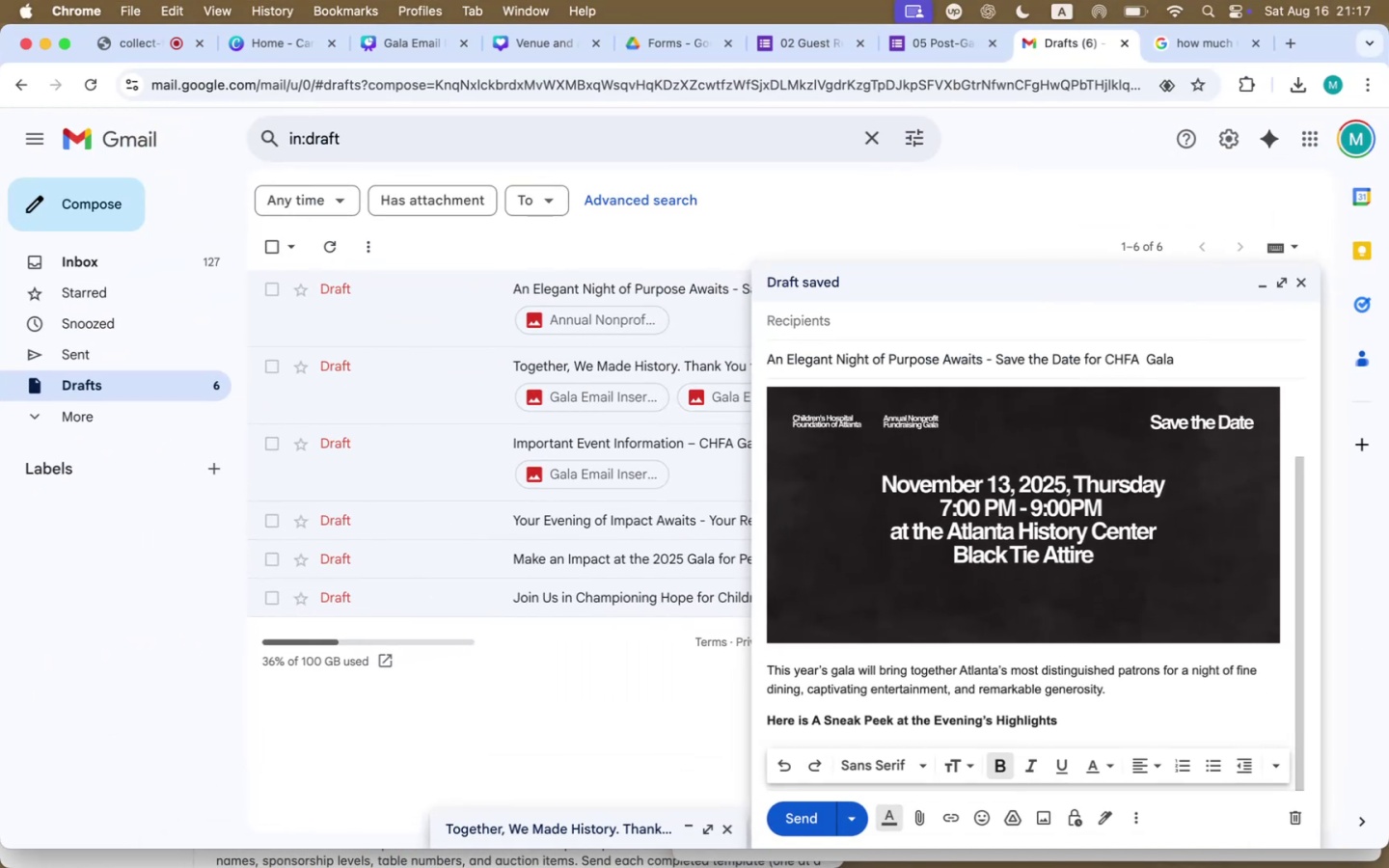 
key(ArrowLeft)
 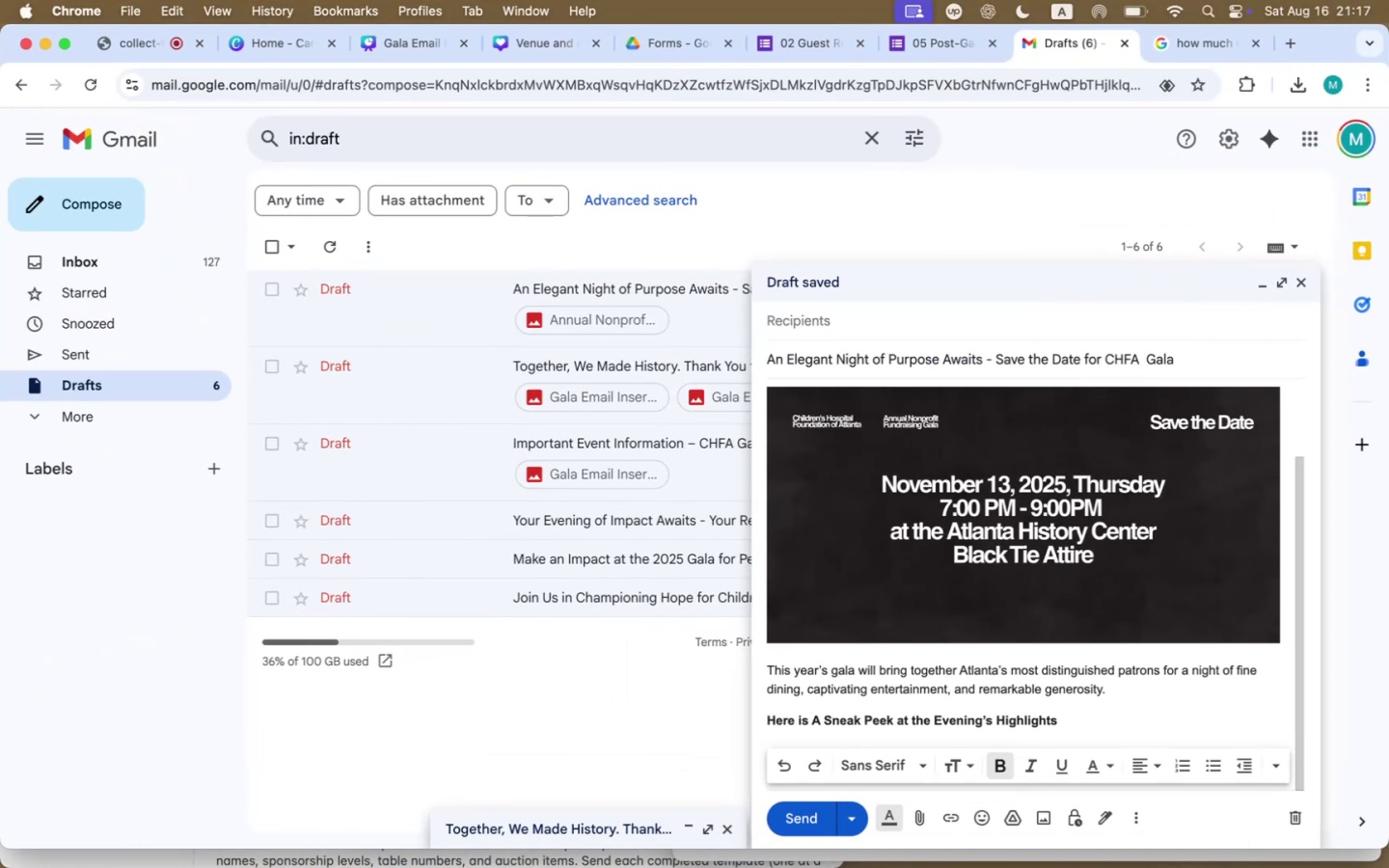 
key(ArrowRight)
 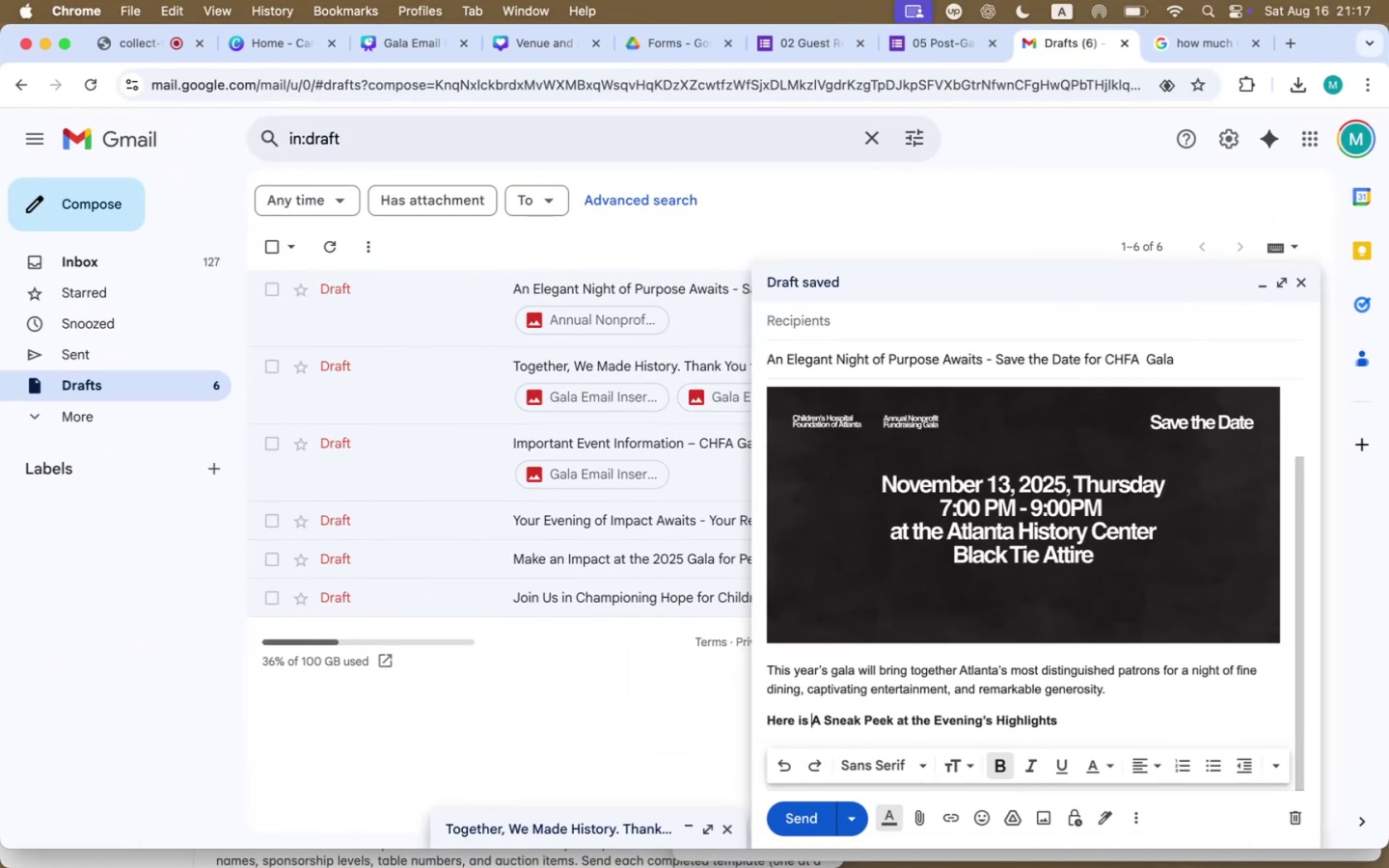 
key(ArrowRight)
 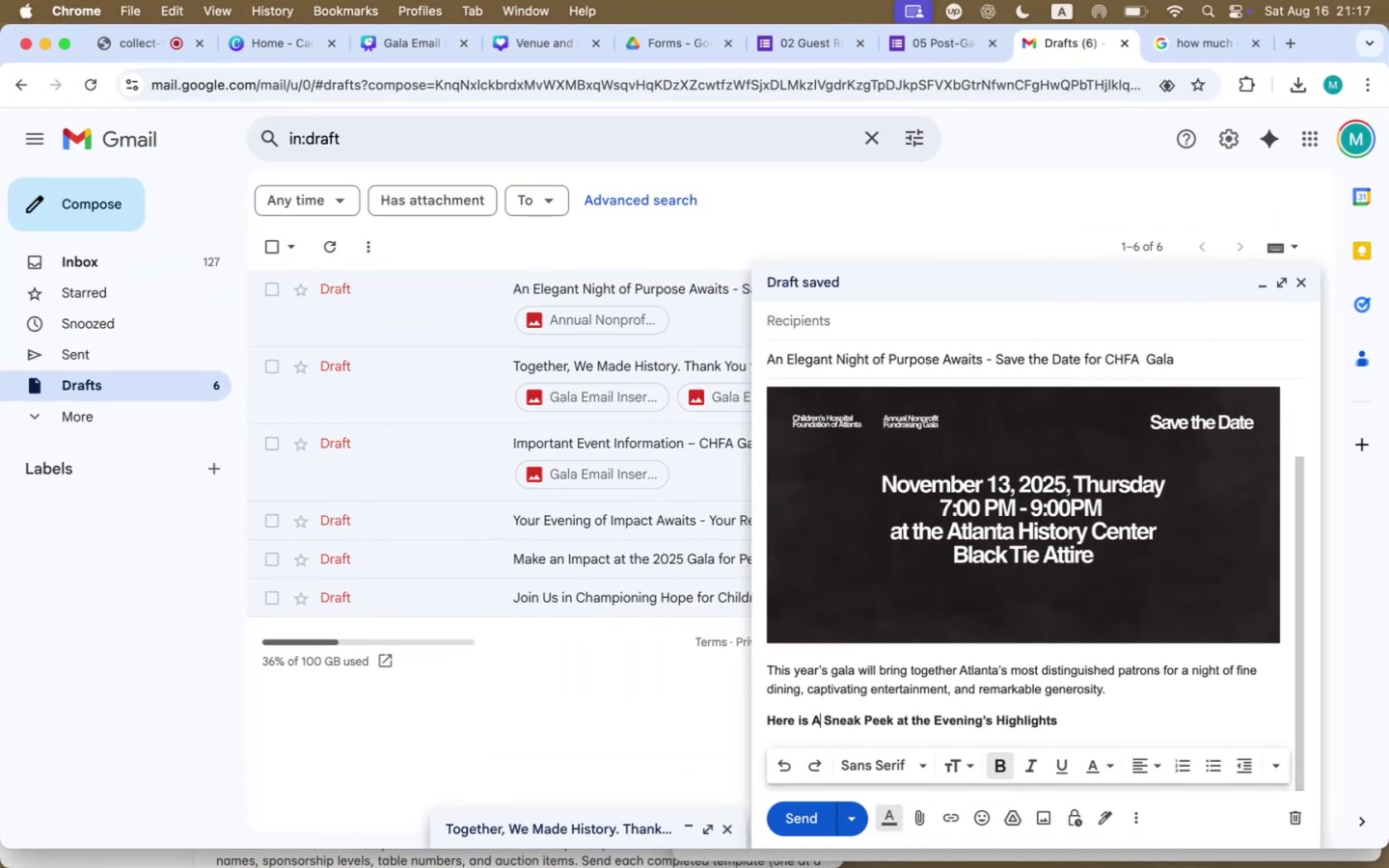 
key(ArrowRight)
 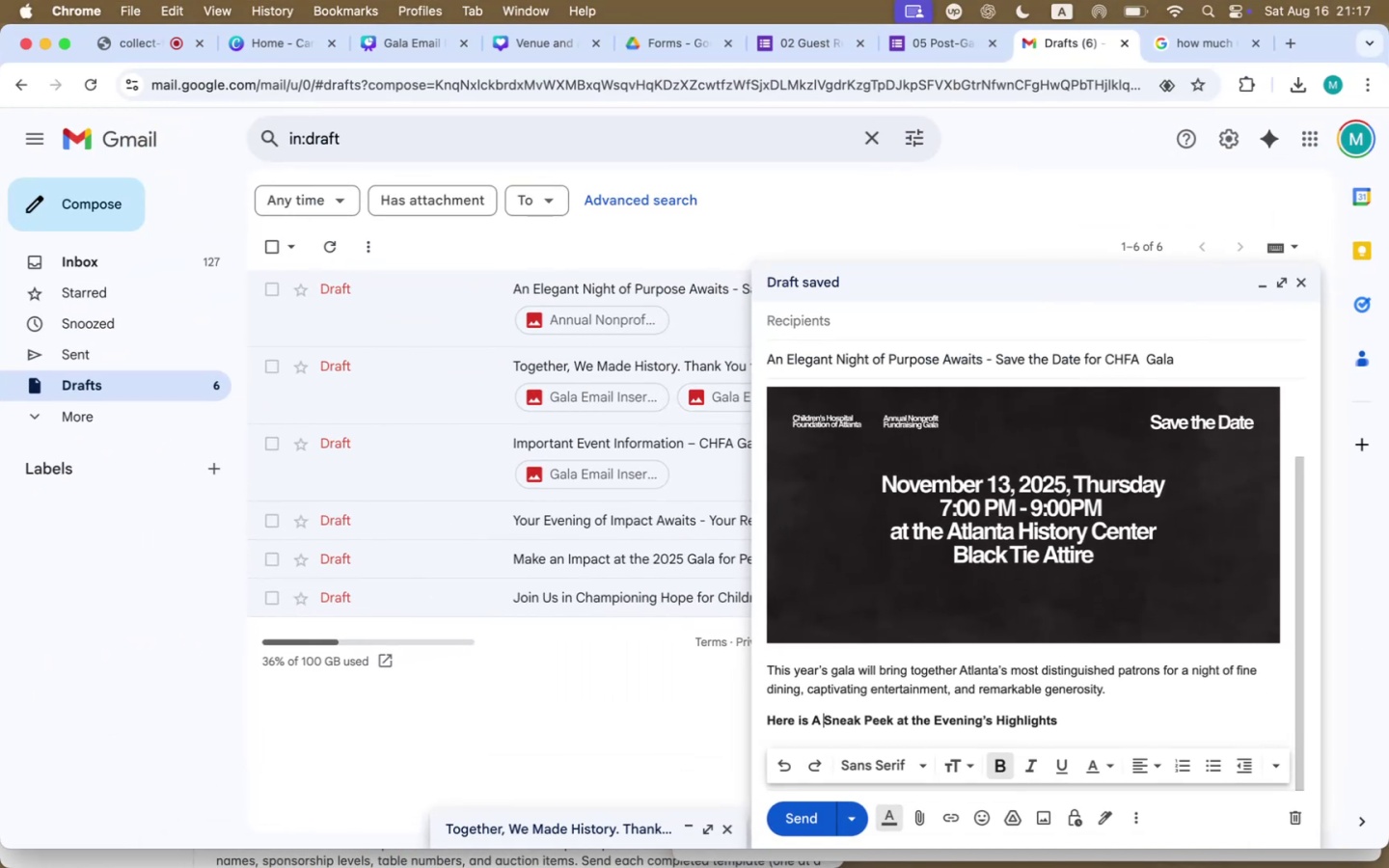 
key(ArrowLeft)
 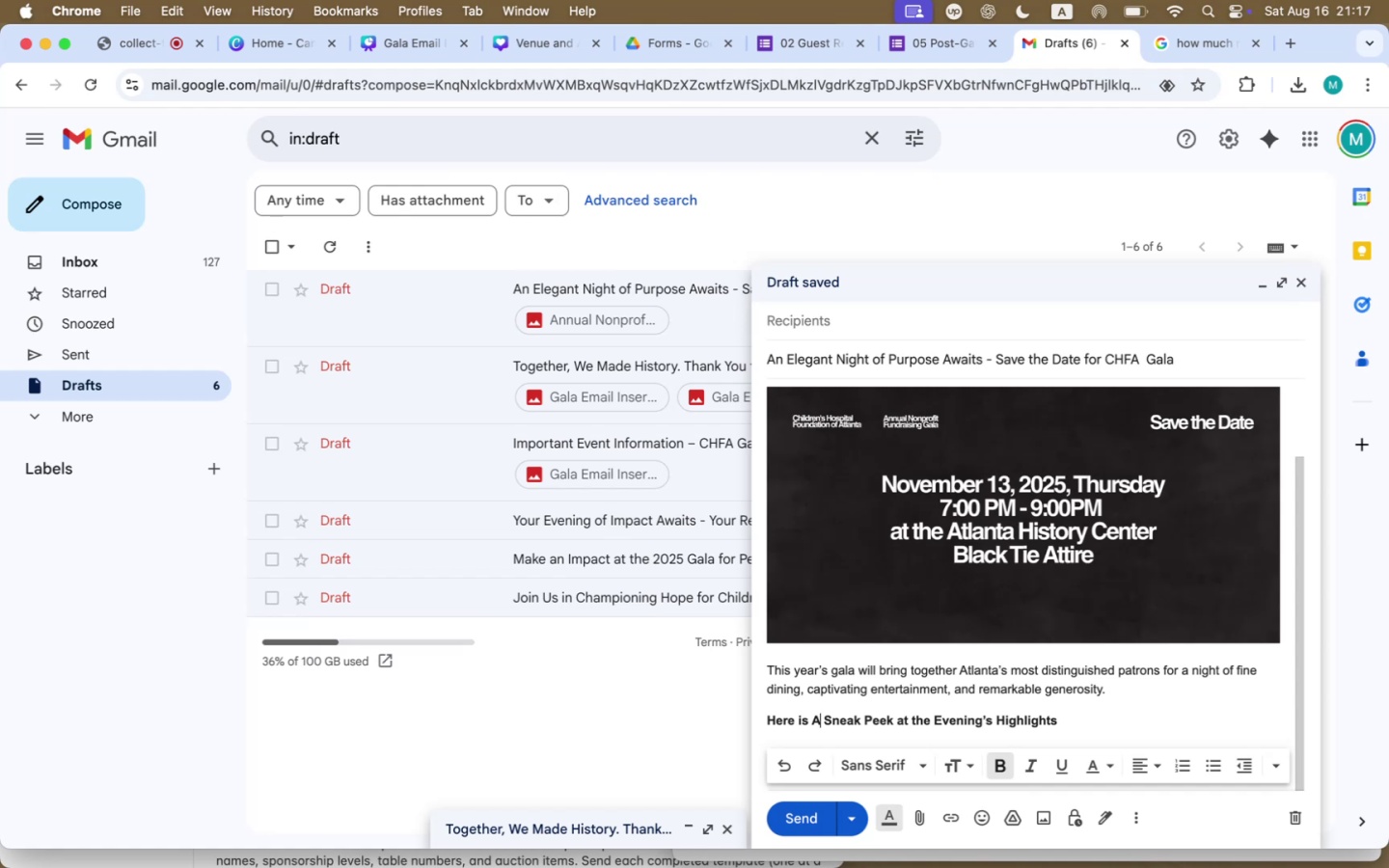 
key(Backspace)
 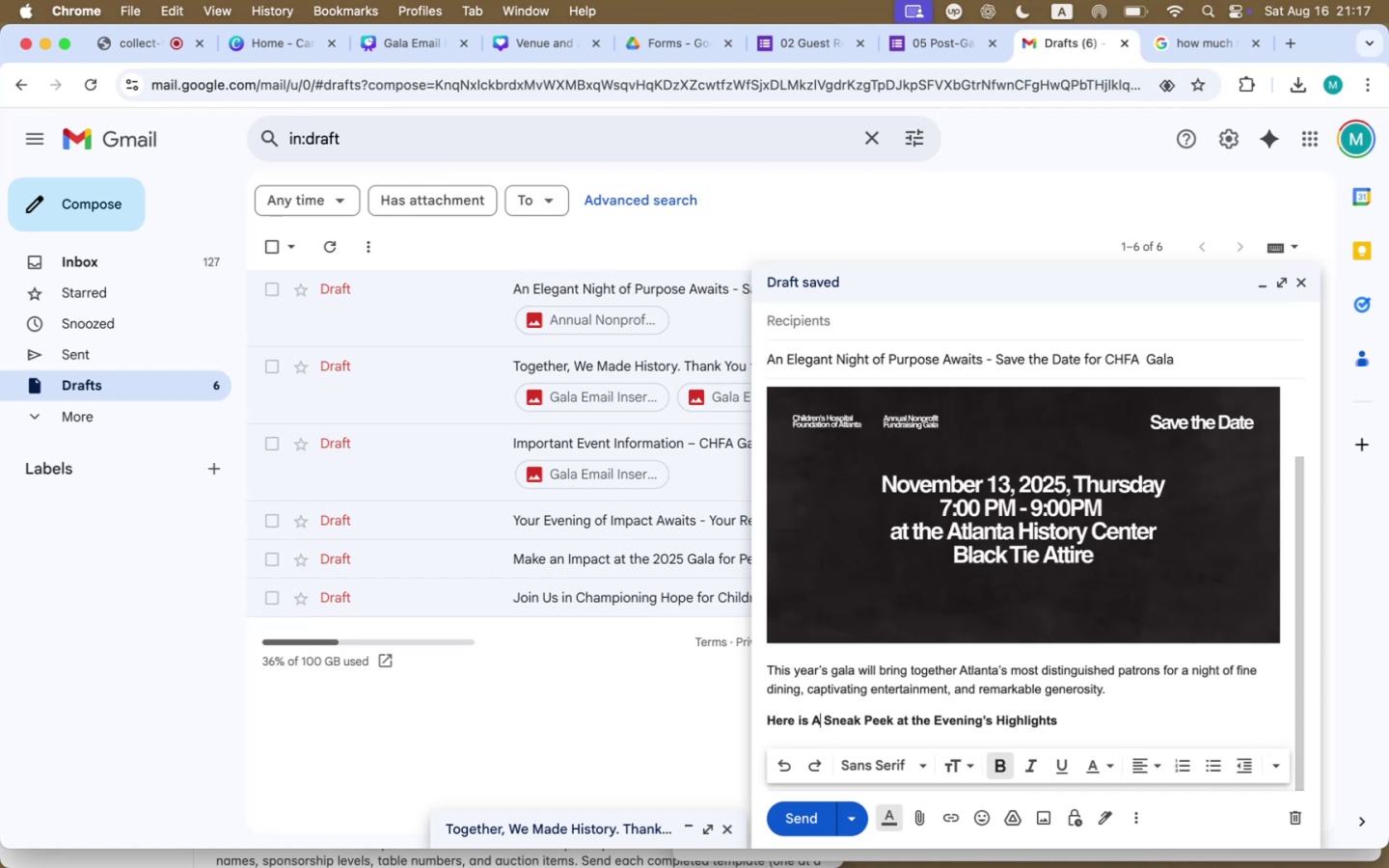 
key(A)
 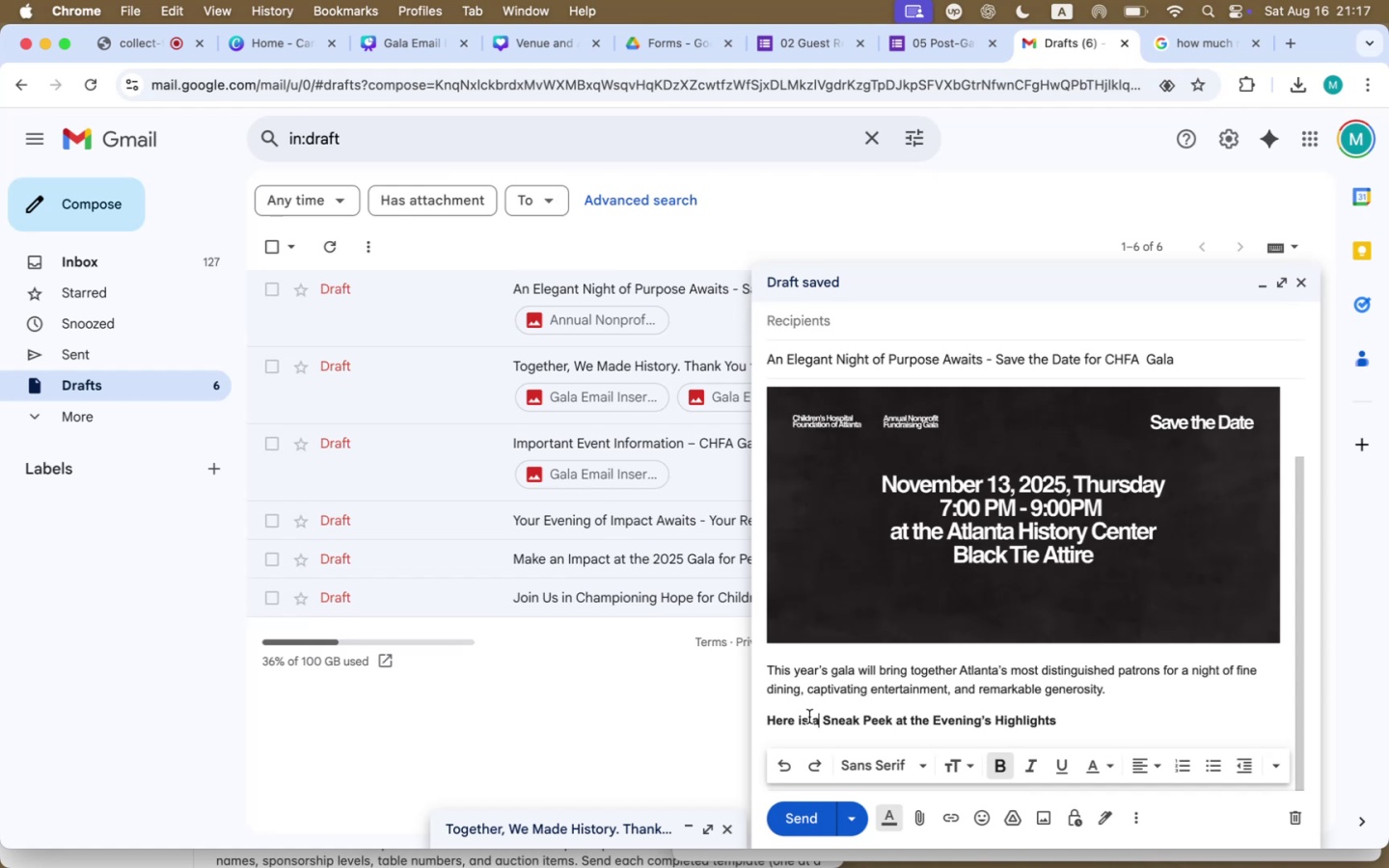 
left_click([831, 716])
 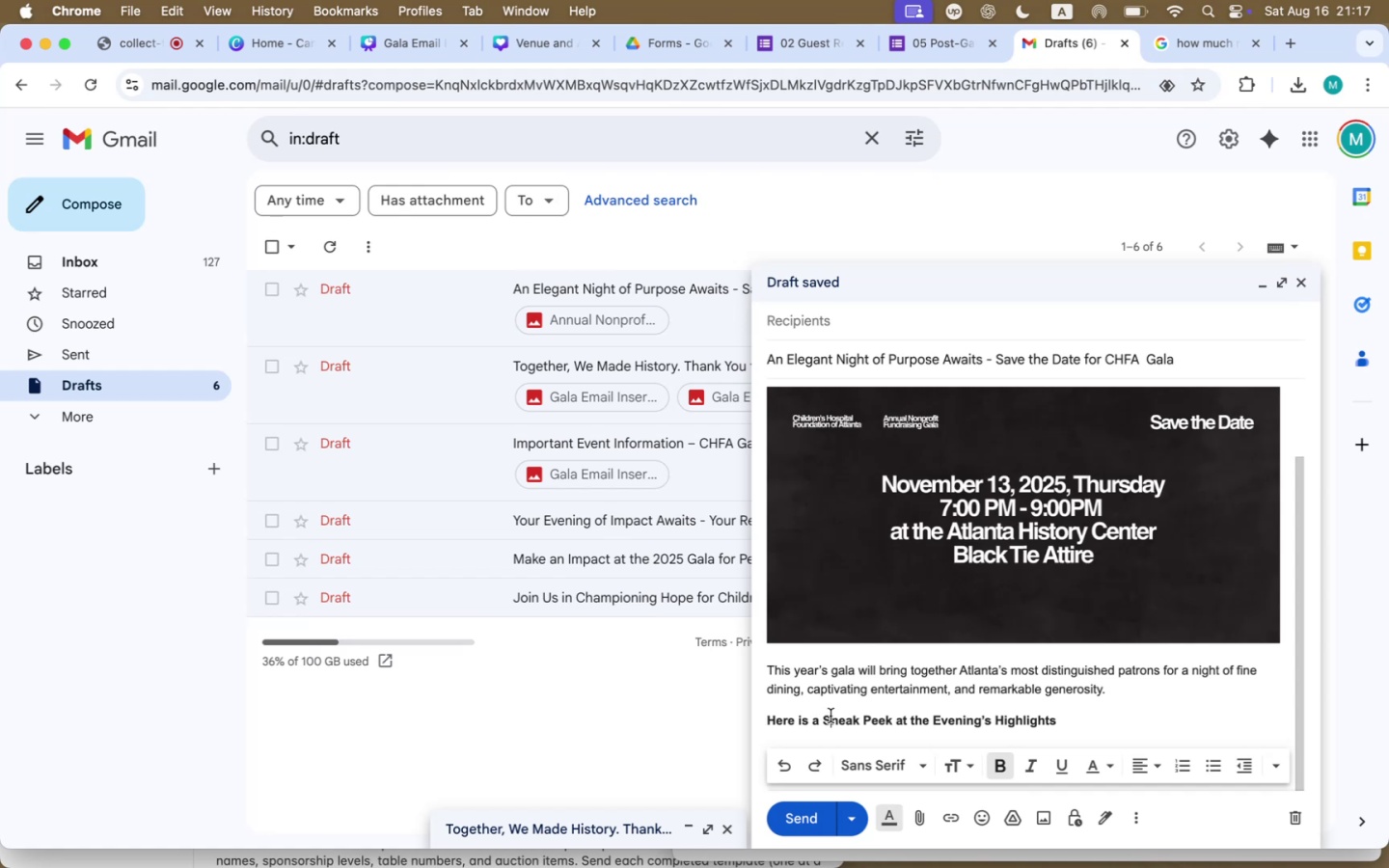 
key(Backspace)
 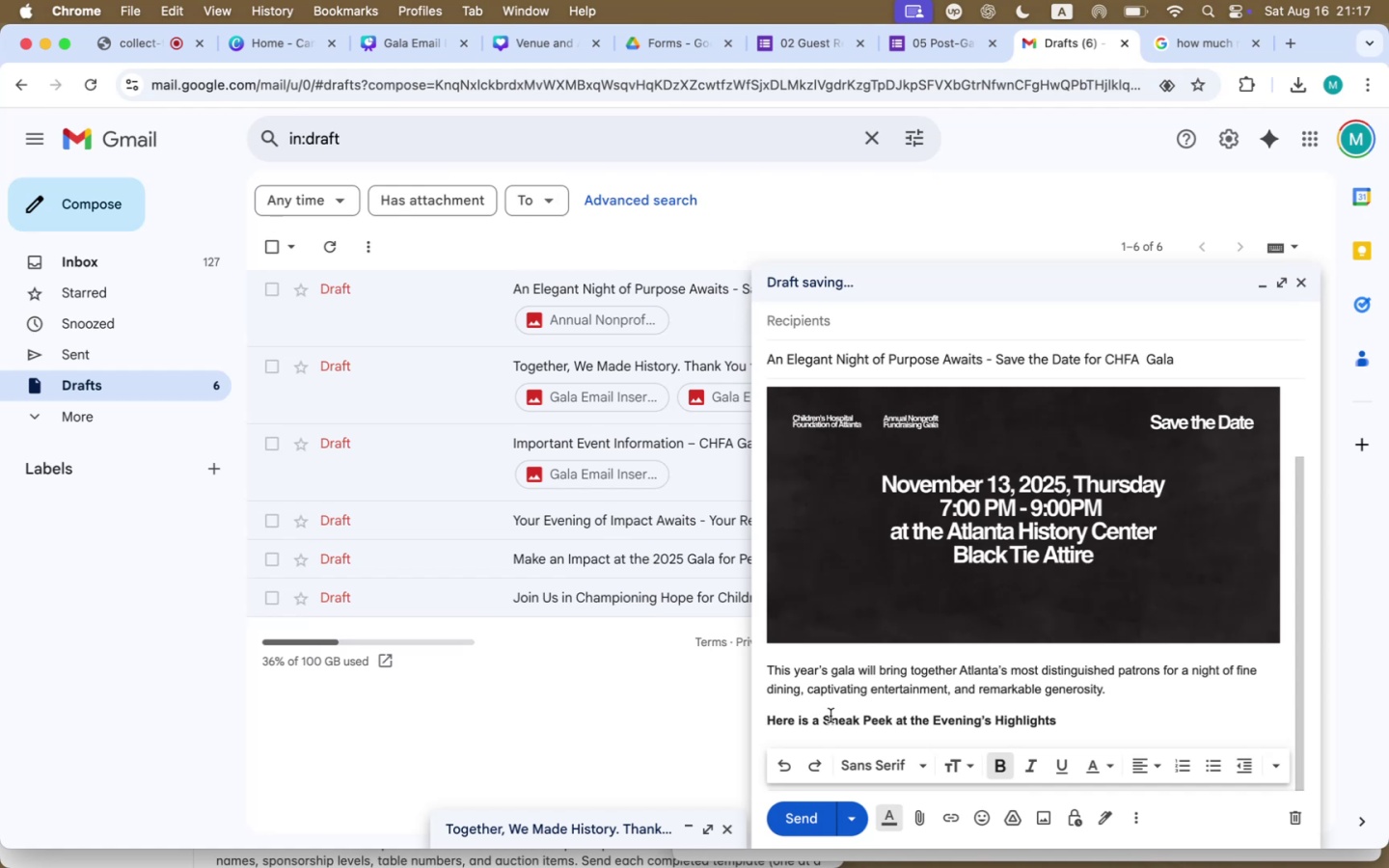 
key(S)
 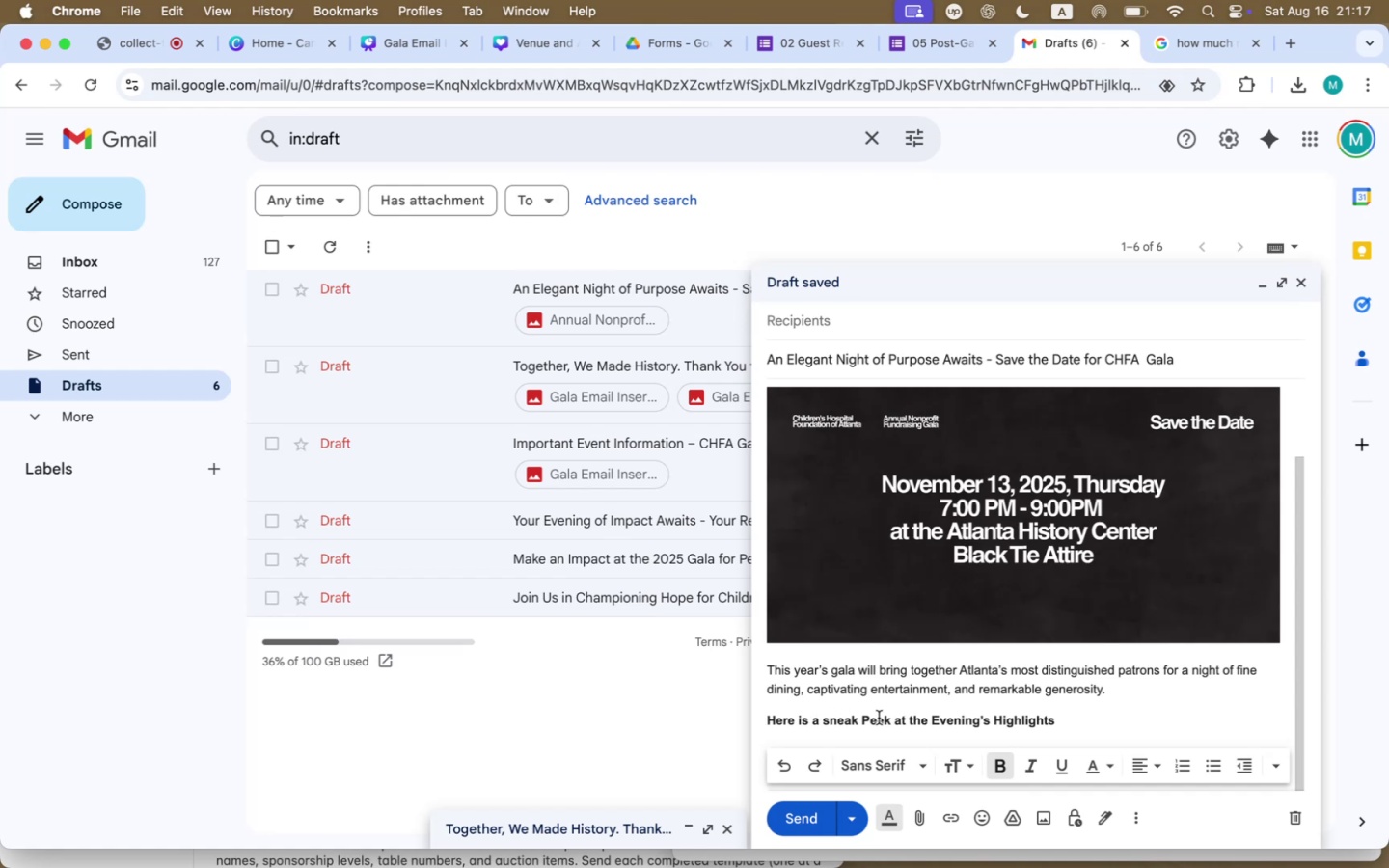 
left_click([870, 720])
 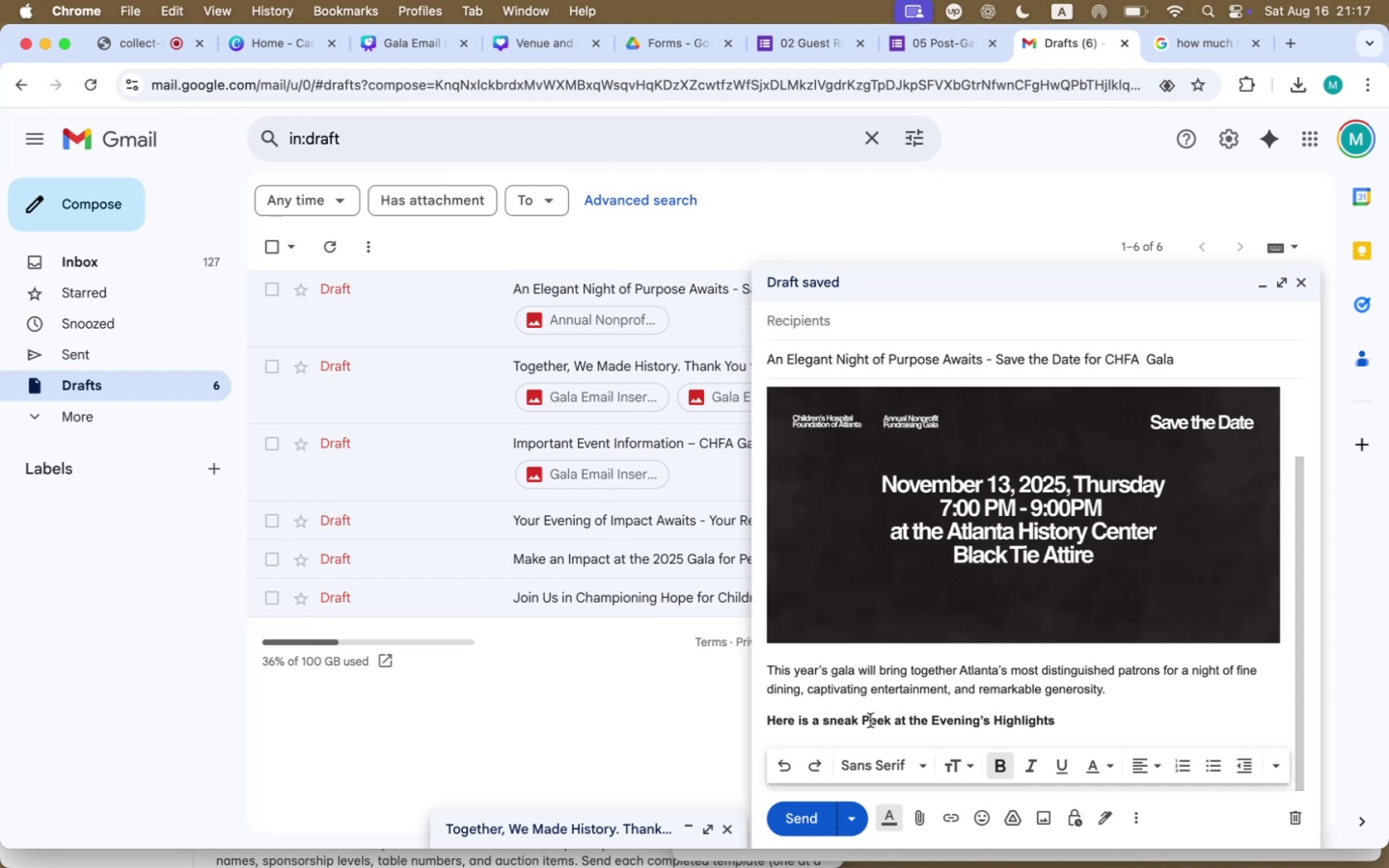 
key(Backspace)
 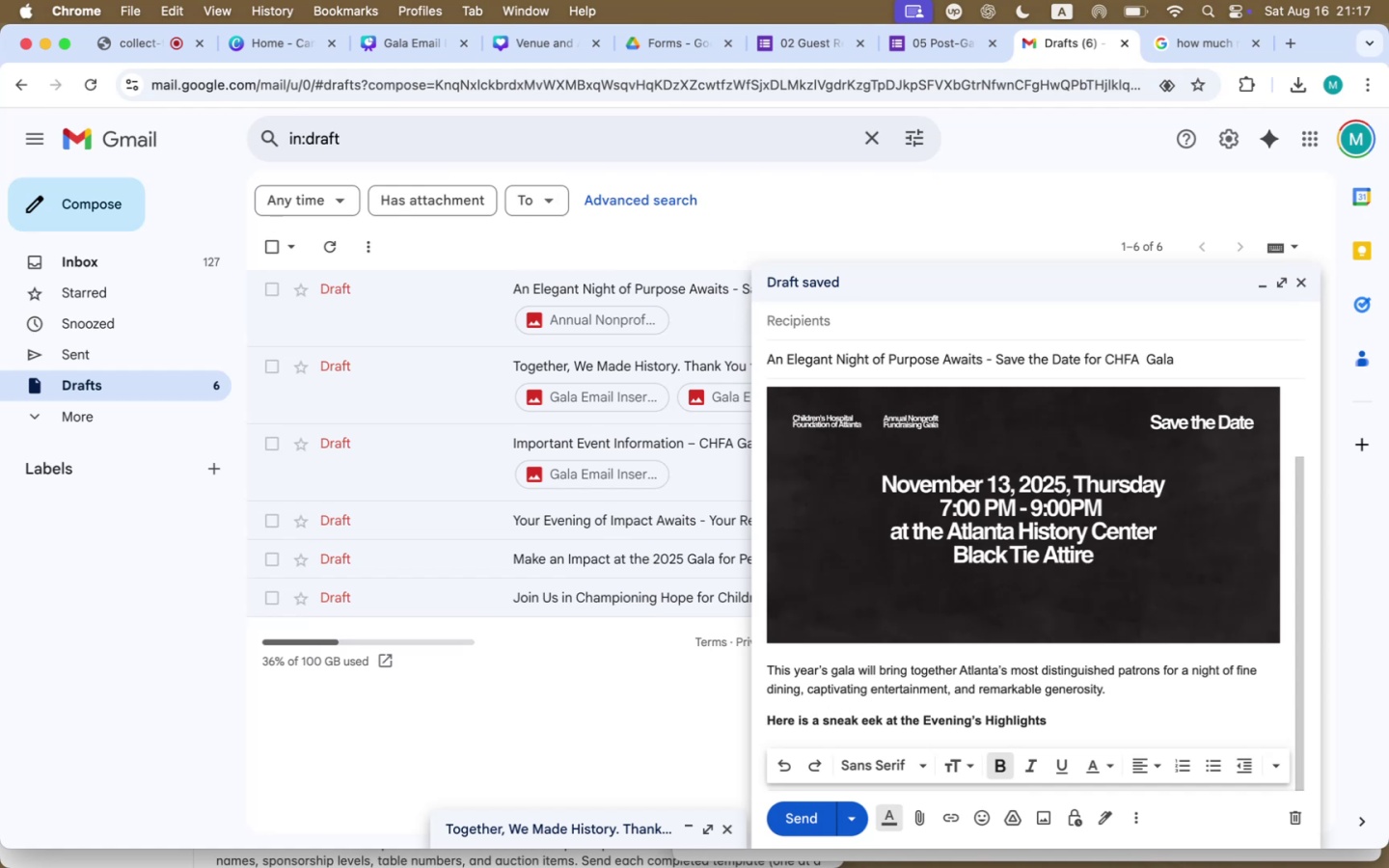 
key(P)
 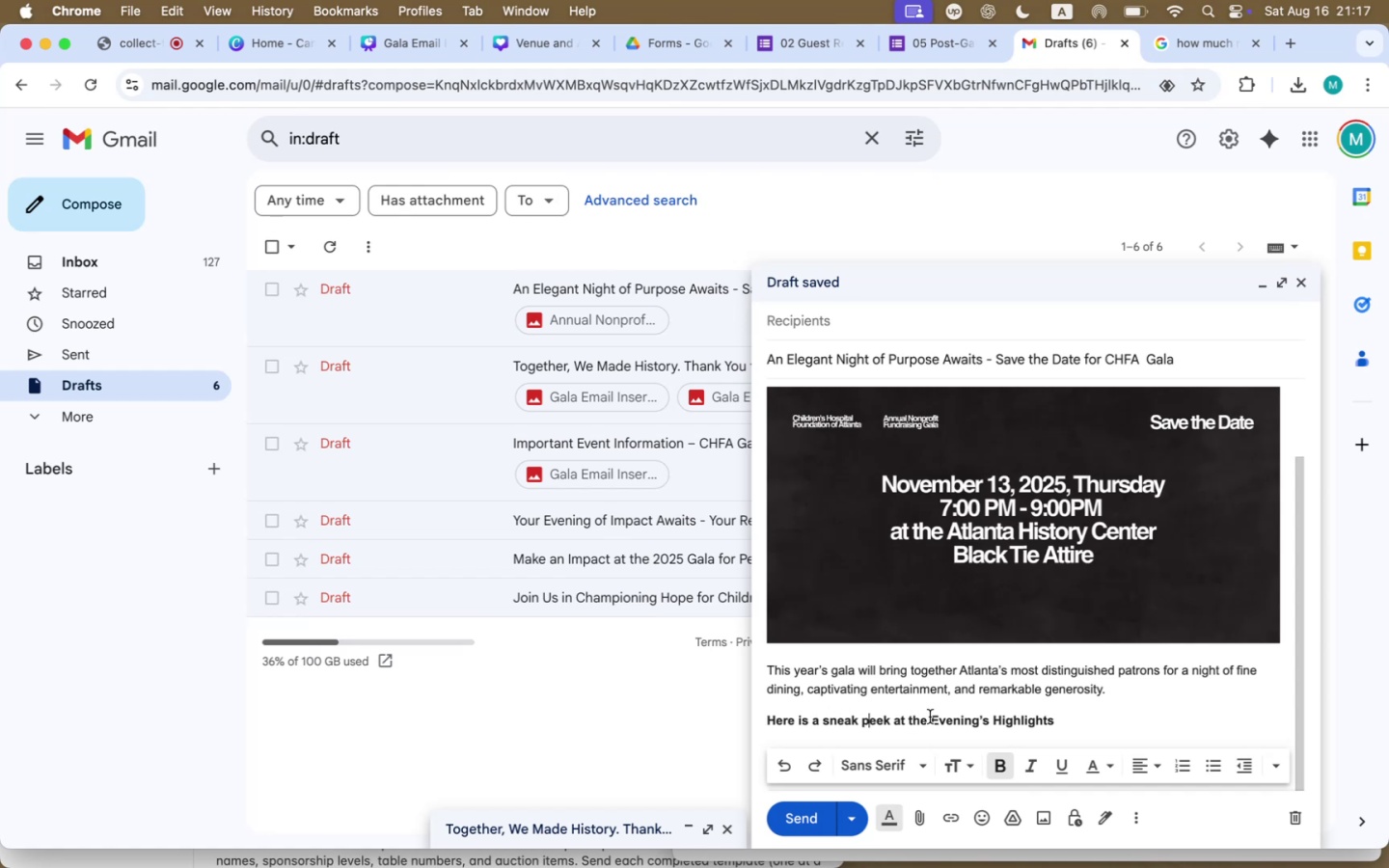 
left_click([936, 715])
 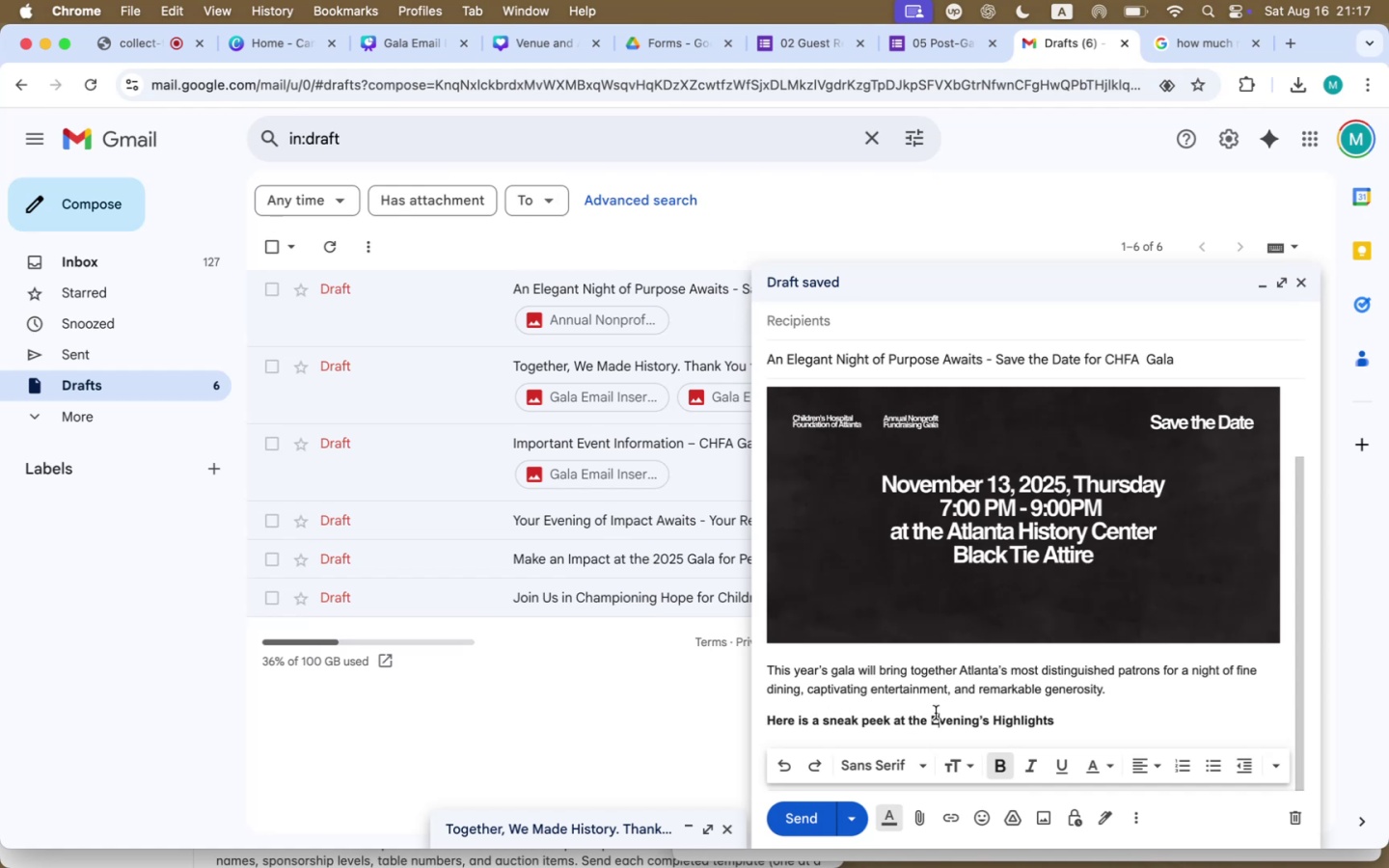 
key(Backspace)
 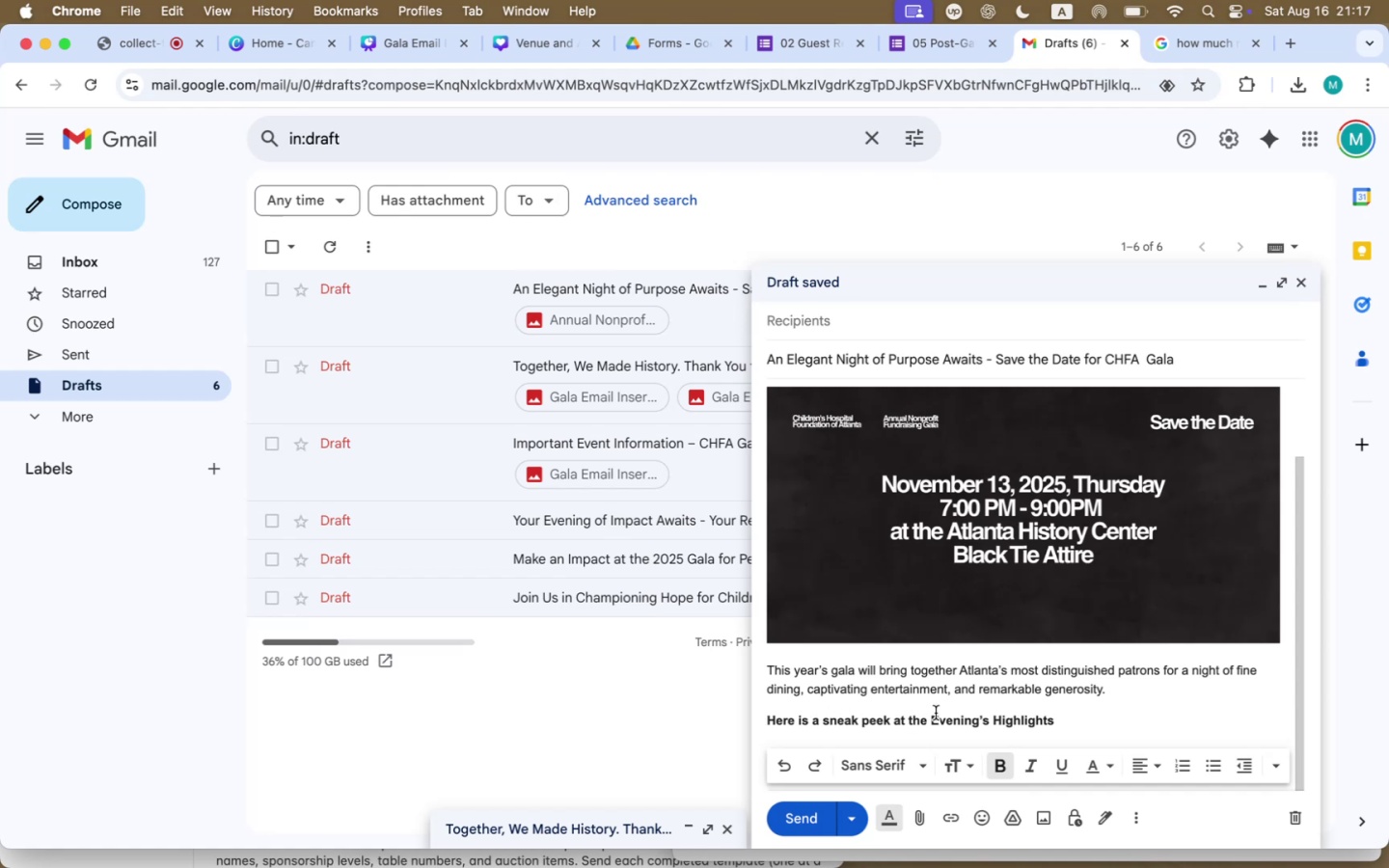 
key(E)
 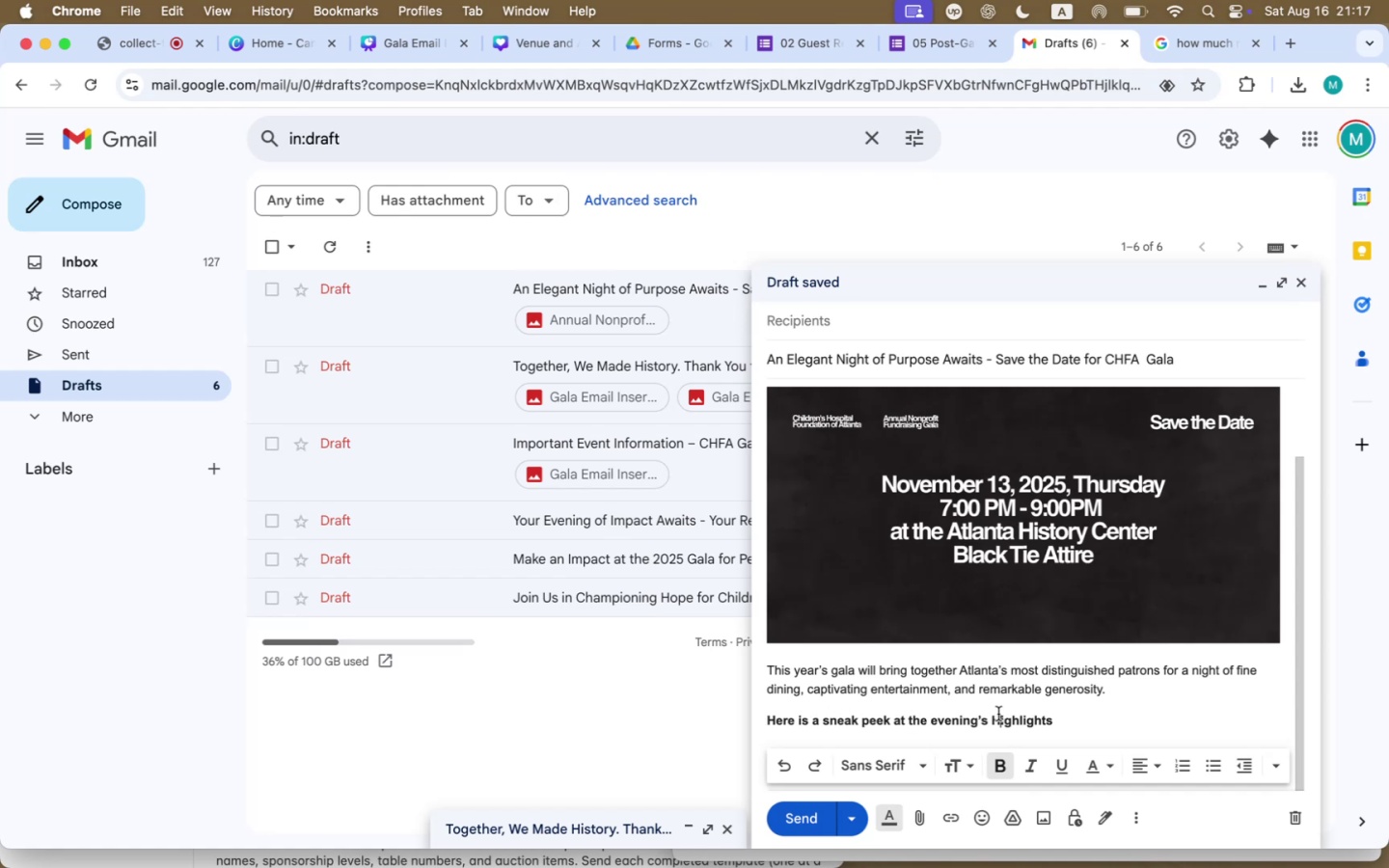 
key(Backspace)
 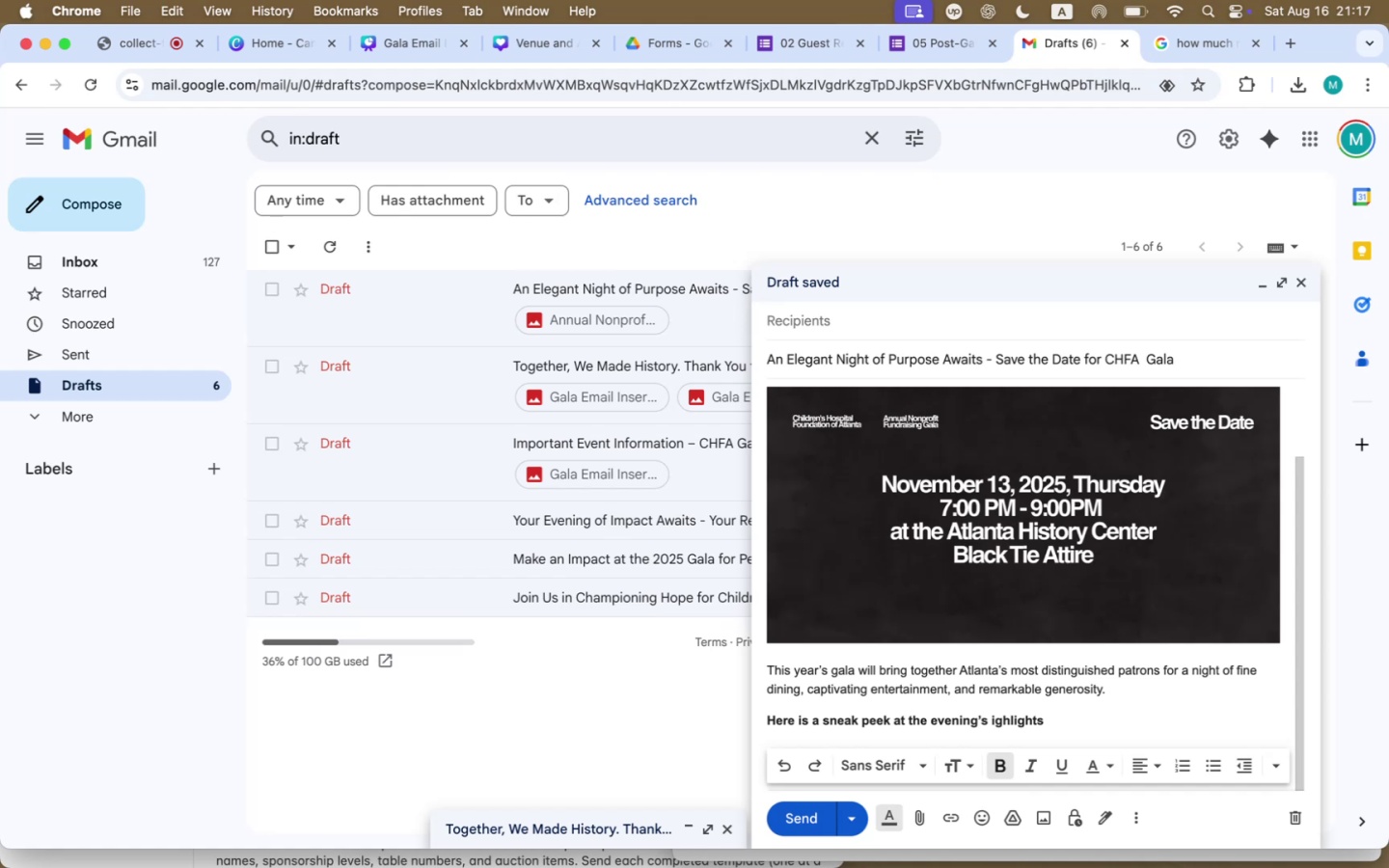 
key(H)
 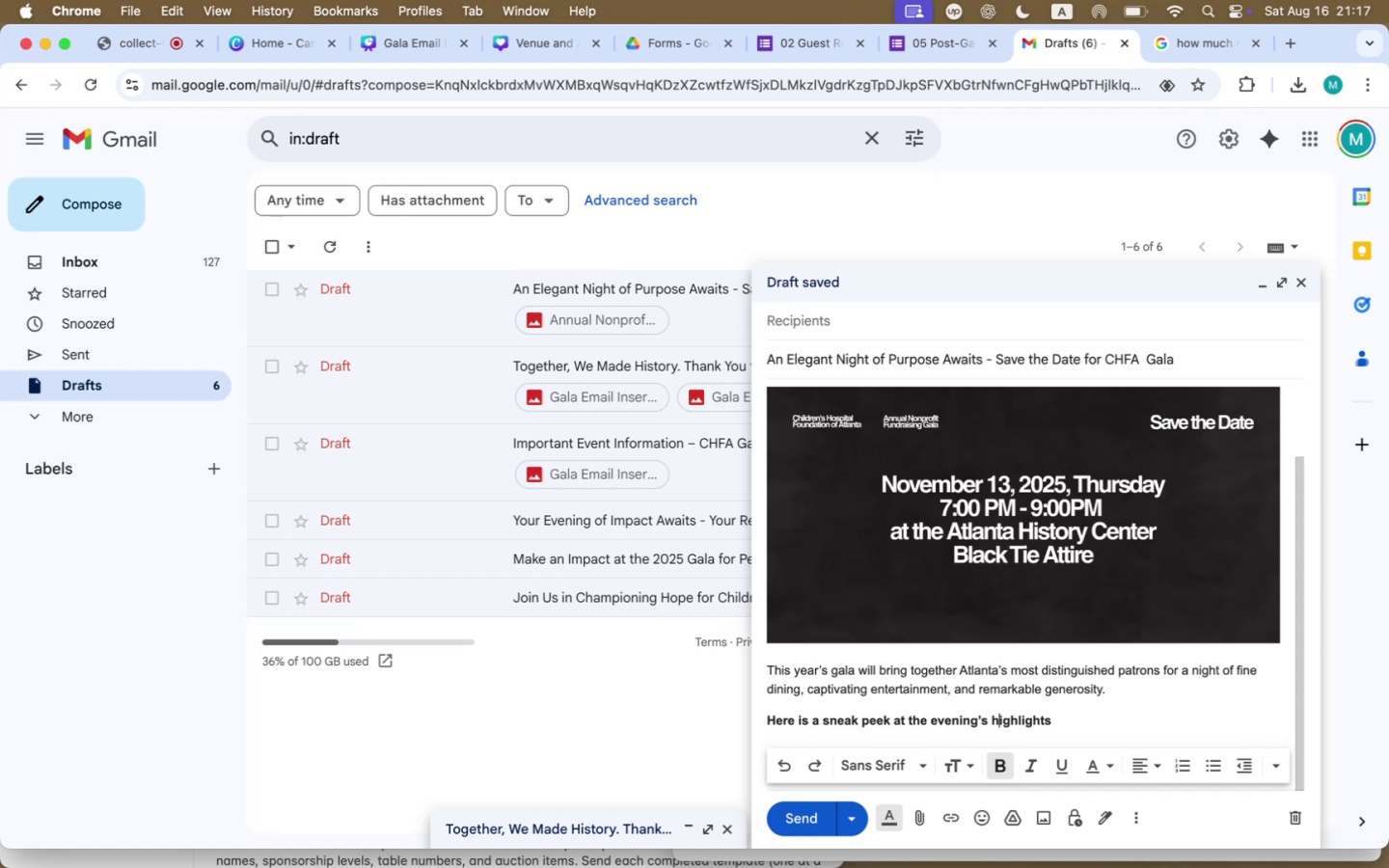 
scroll: coordinate [998, 714], scroll_direction: up, amount: 2.0
 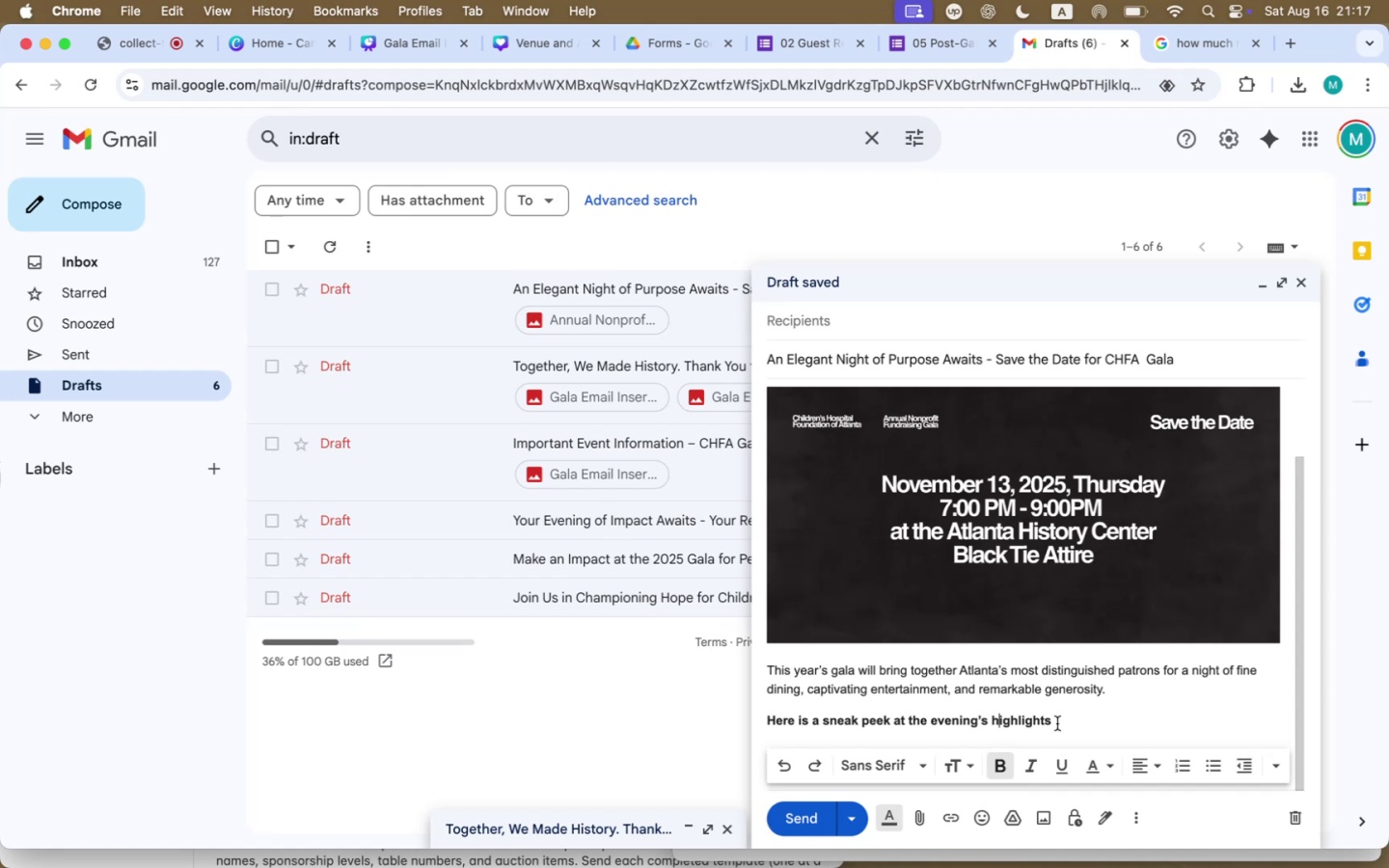 
left_click([1065, 716])
 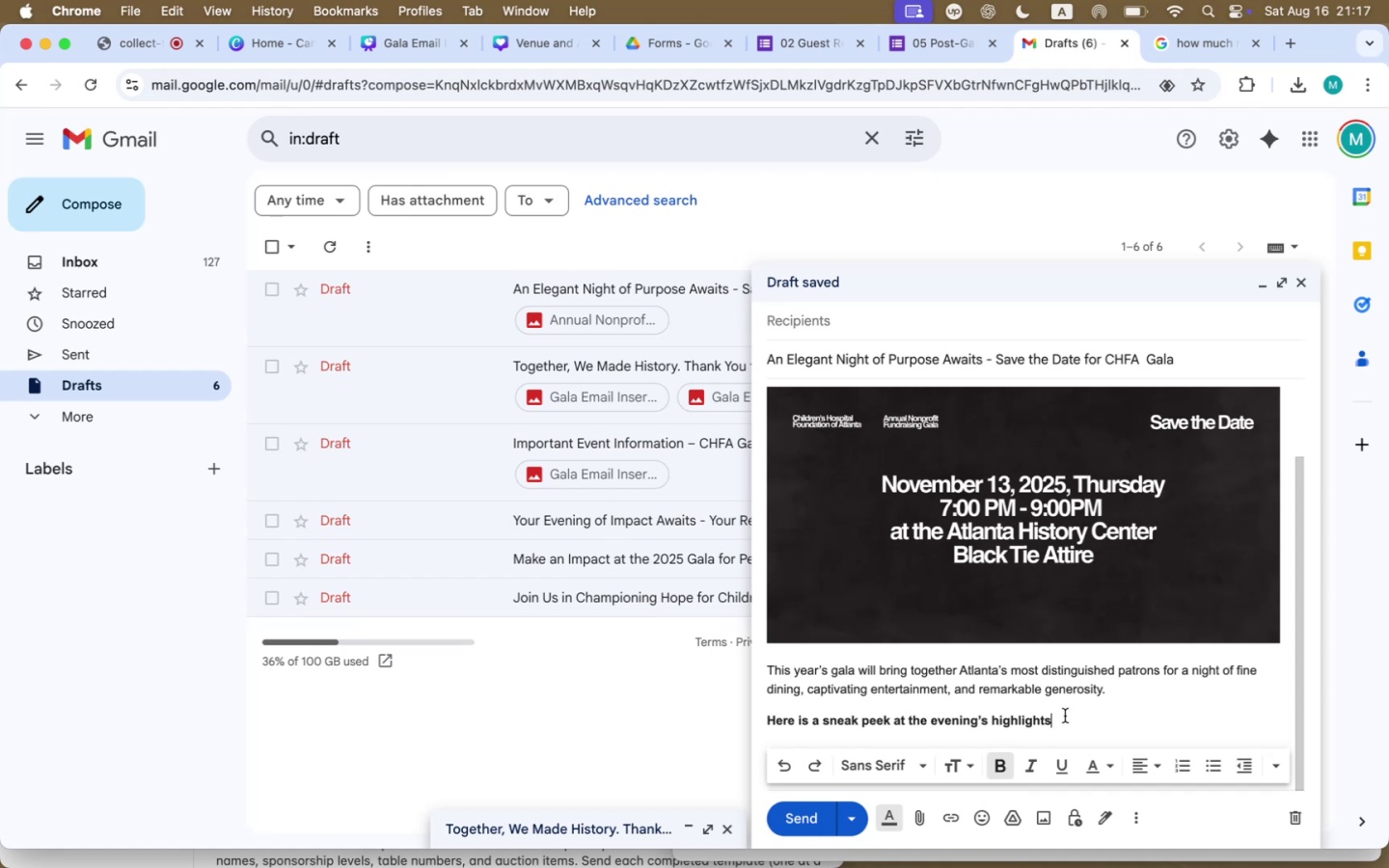 
key(Shift+Semicolon)
 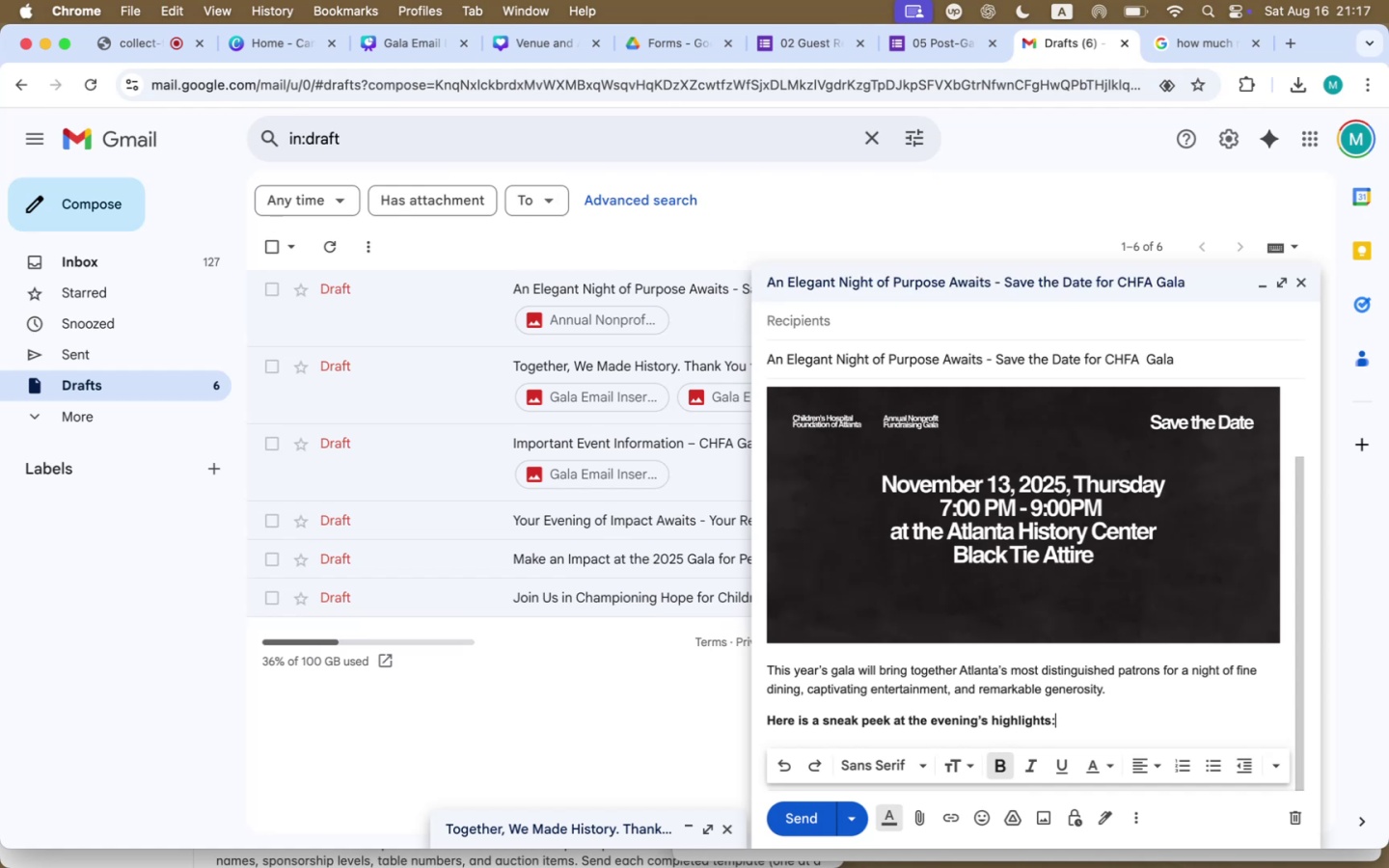 
scroll: coordinate [1065, 716], scroll_direction: down, amount: 11.0
 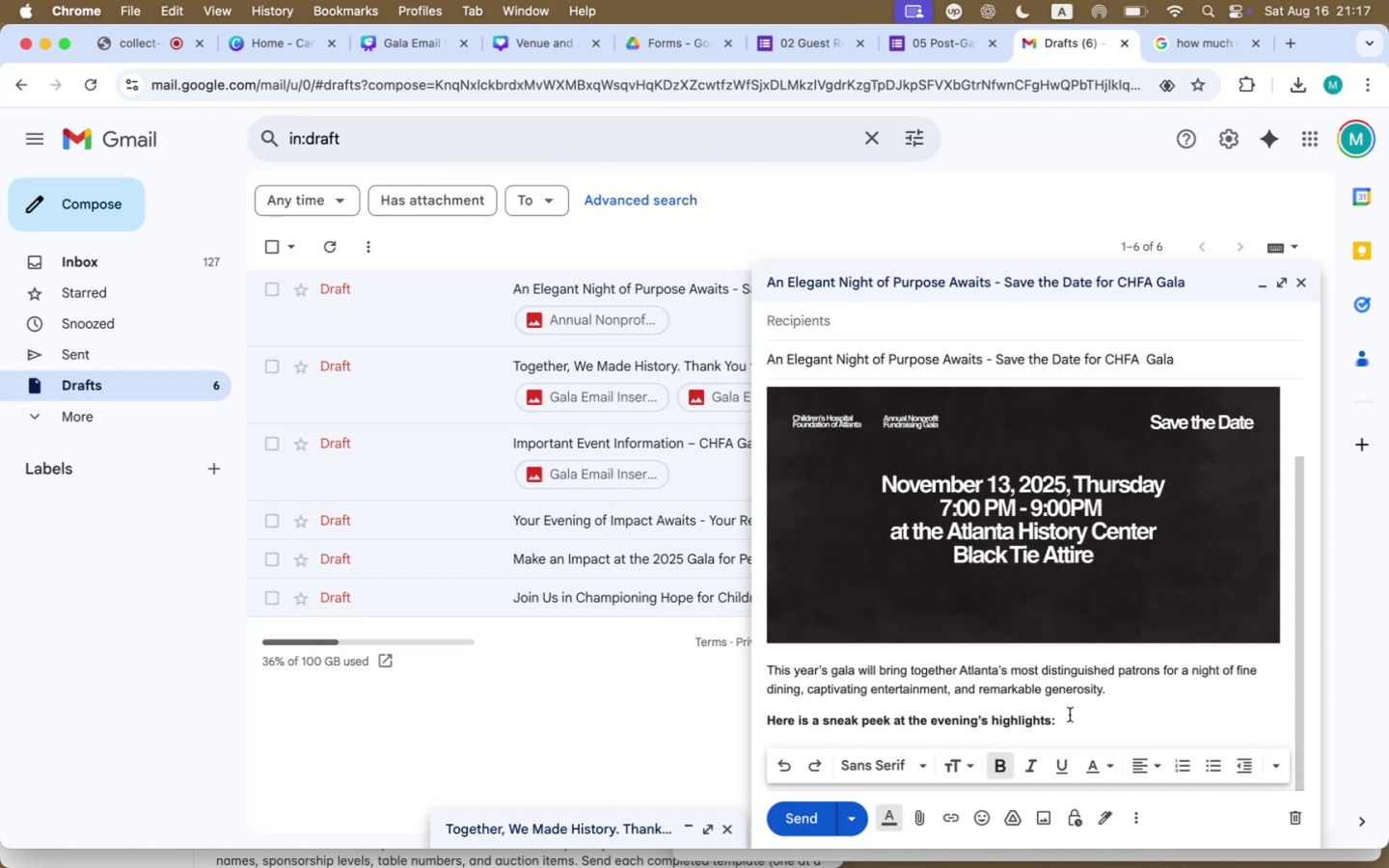 
left_click_drag(start_coordinate=[1069, 718], to_coordinate=[756, 721])
 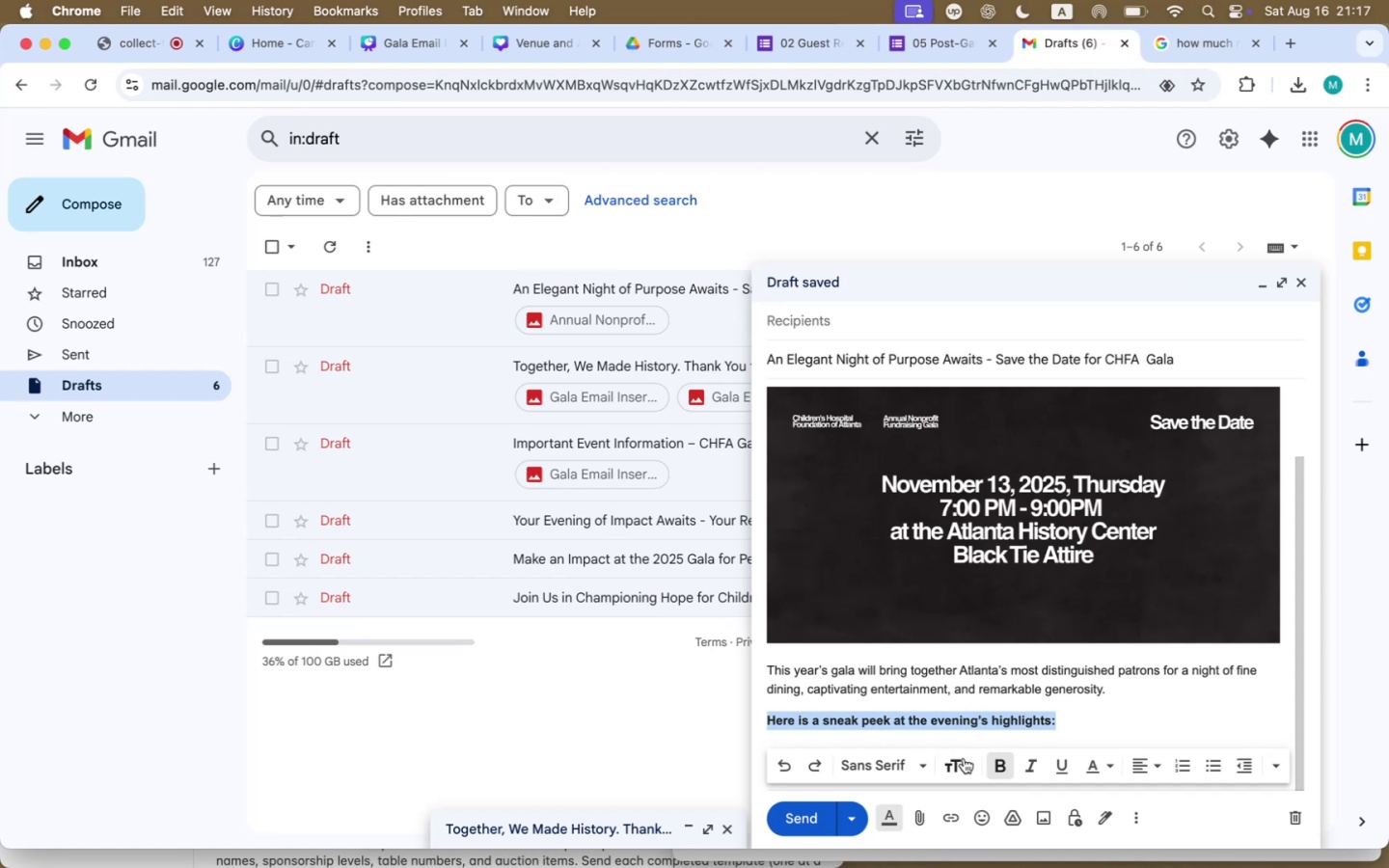 
left_click([958, 767])
 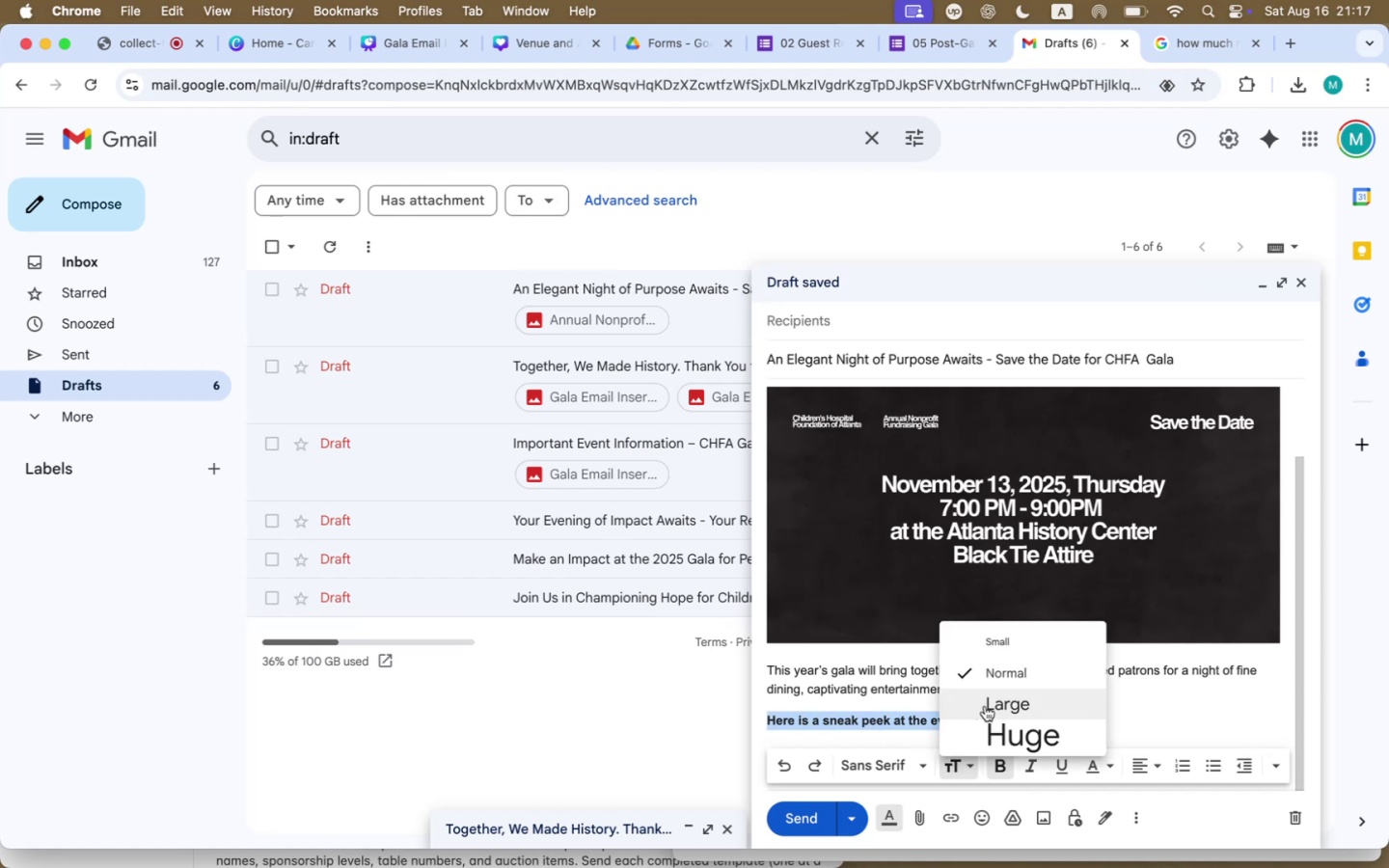 
left_click([987, 701])
 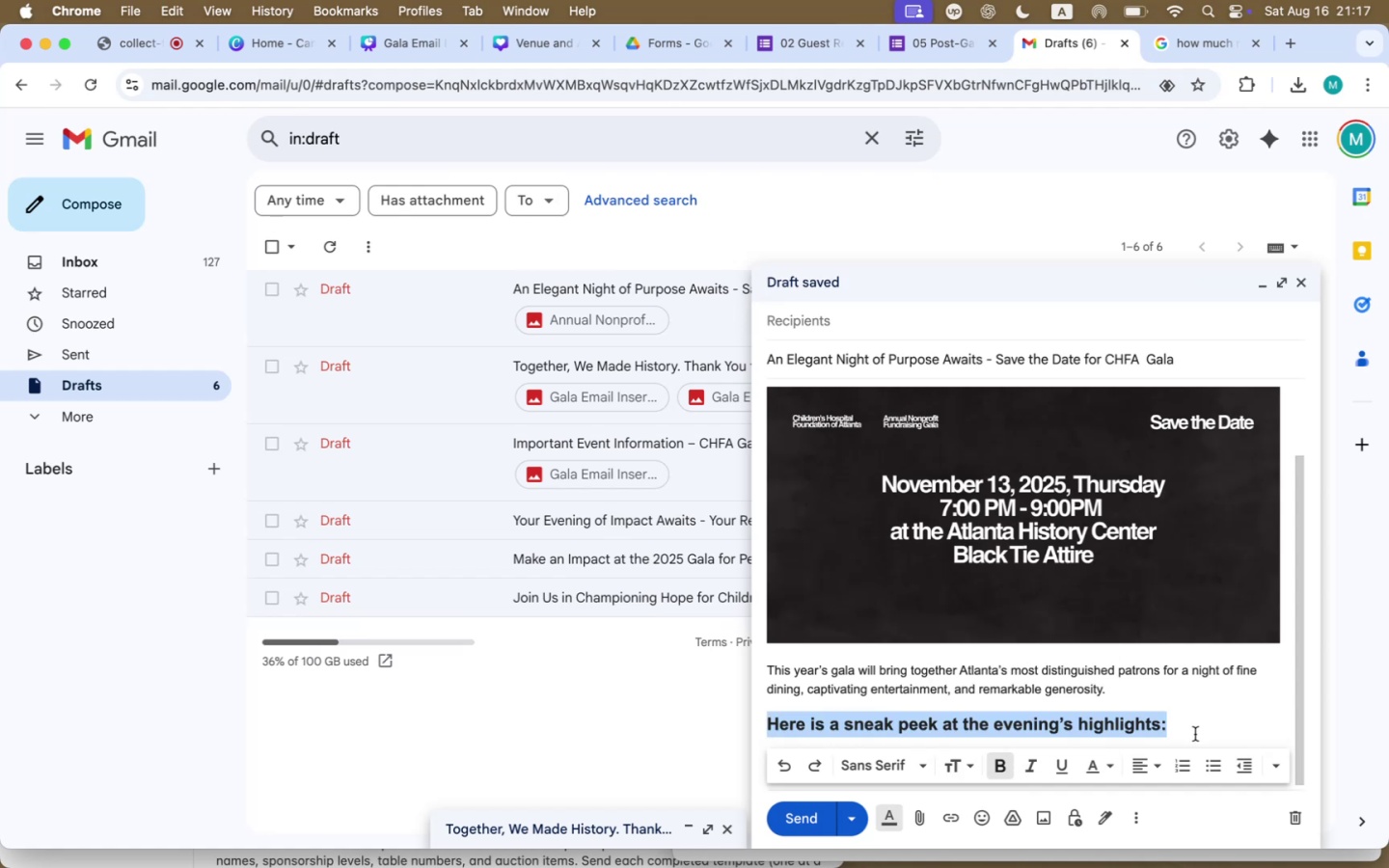 
left_click([1203, 728])
 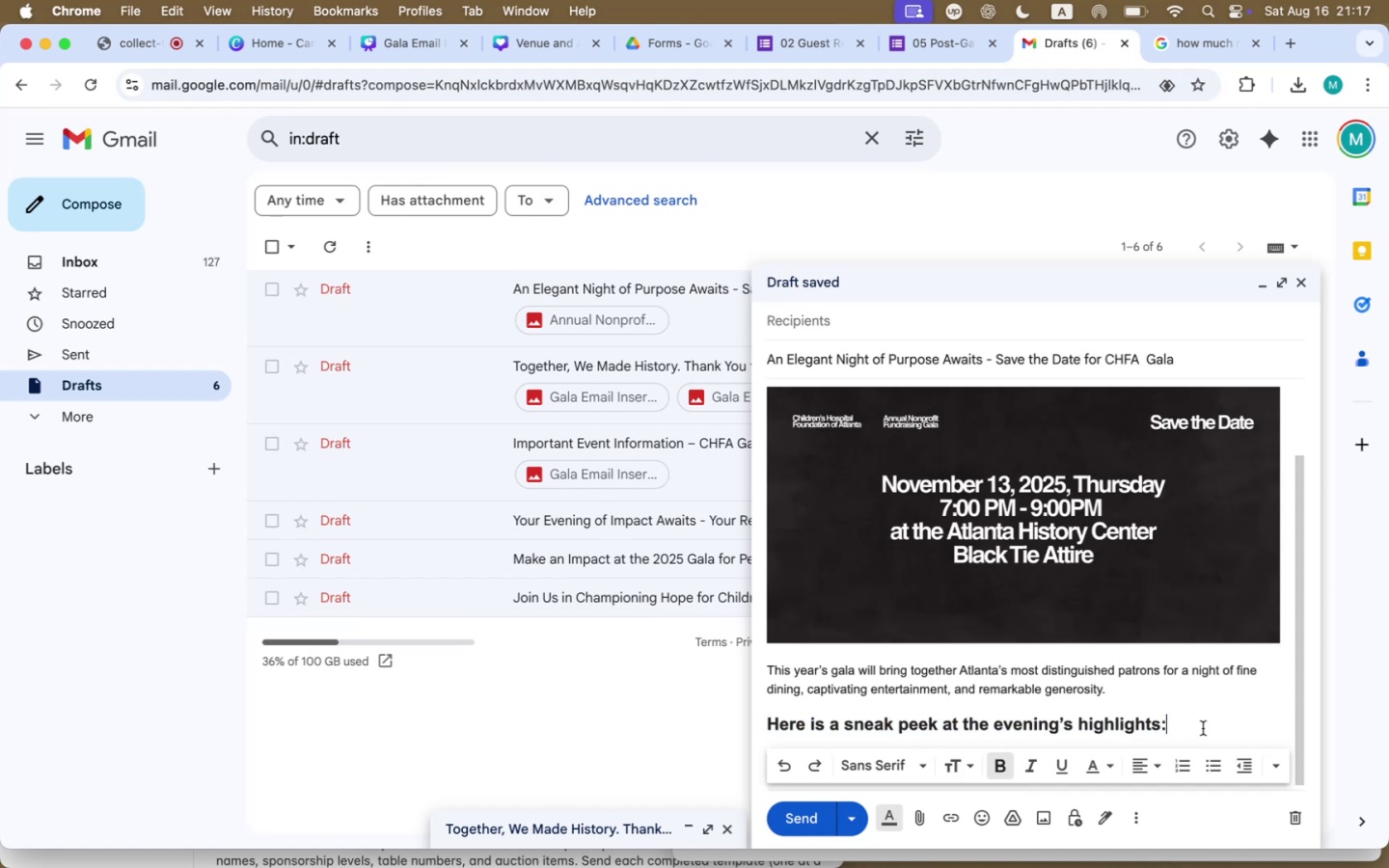 
key(Enter)
 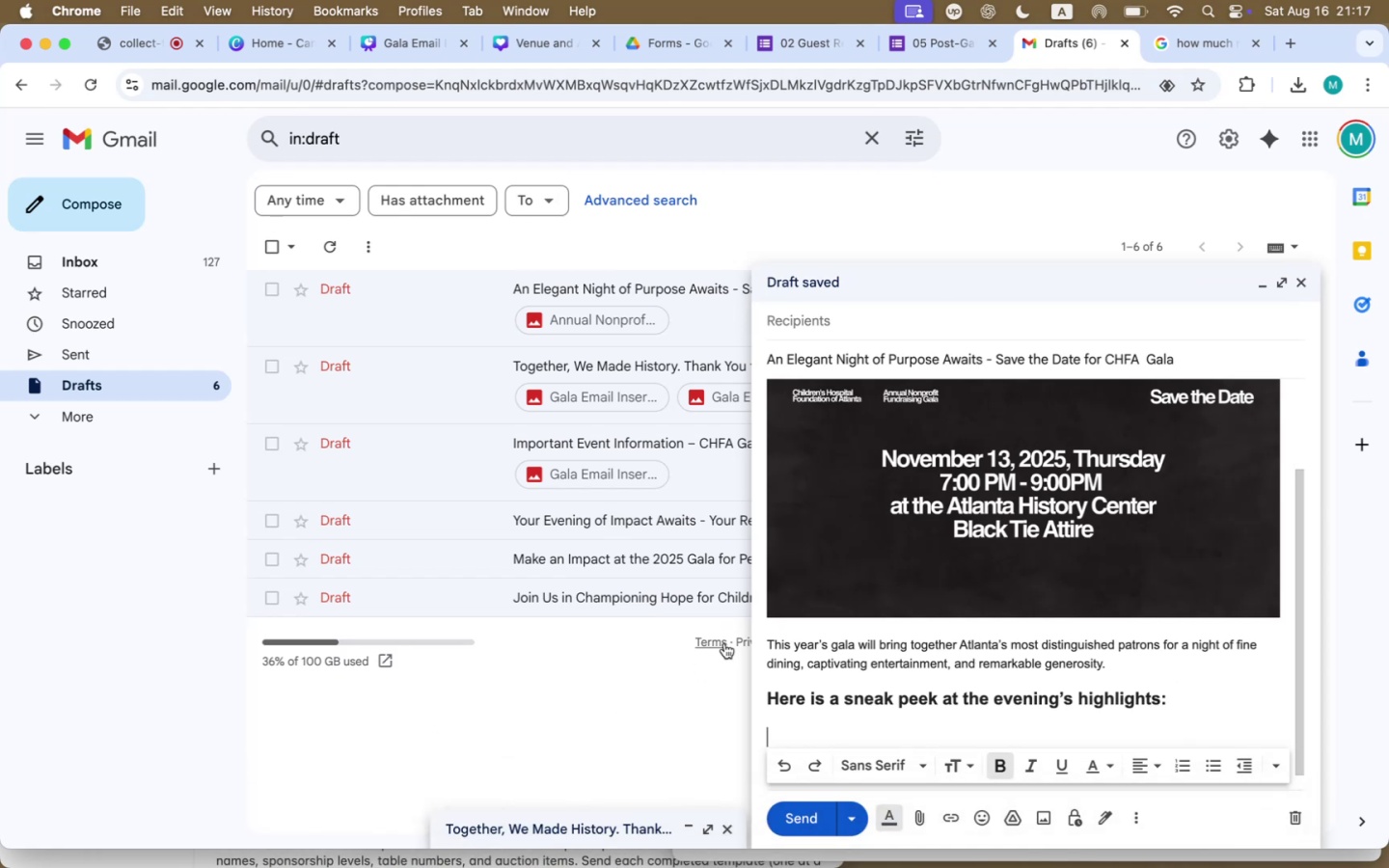 
left_click([1280, 636])
 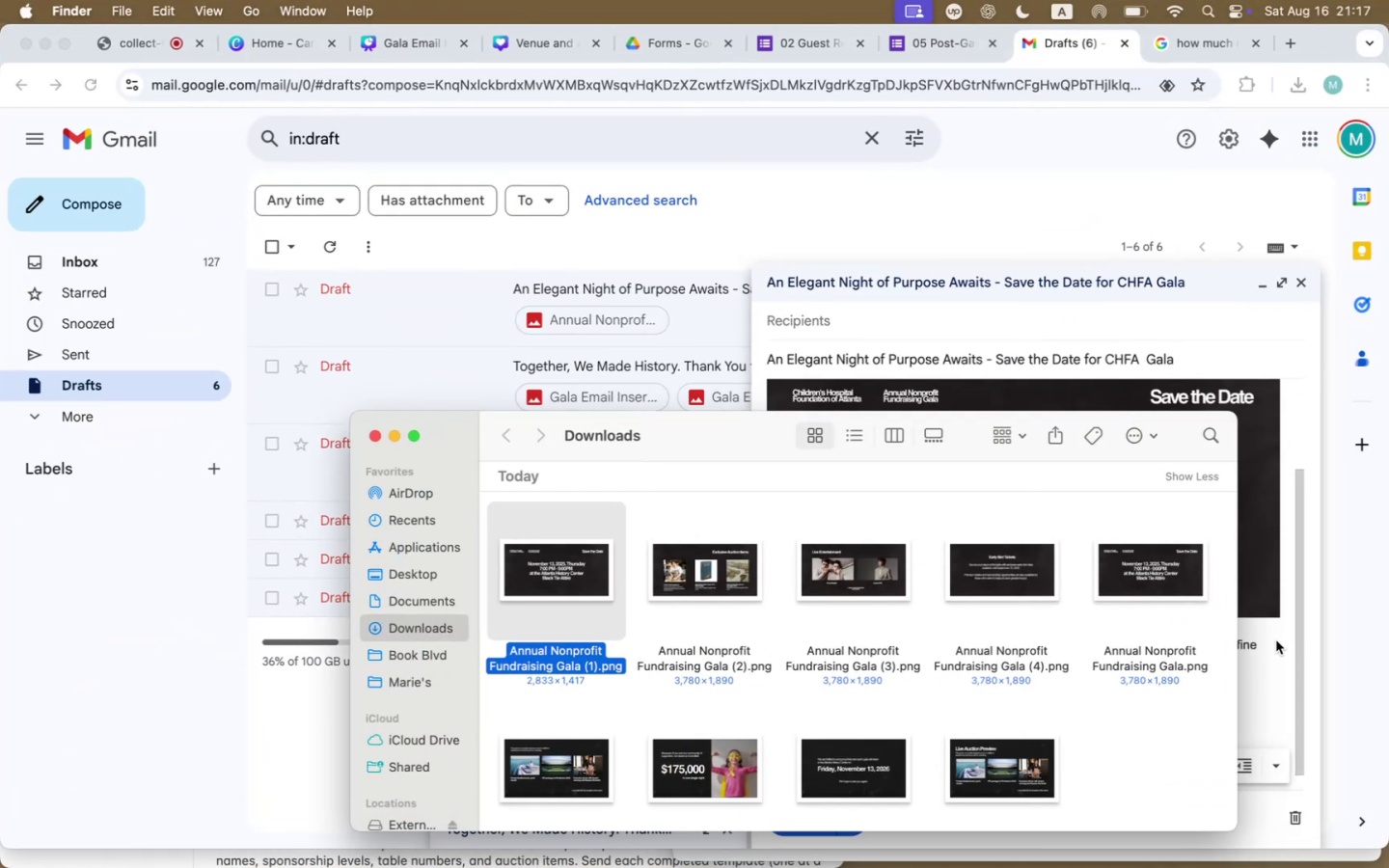 
left_click([708, 575])
 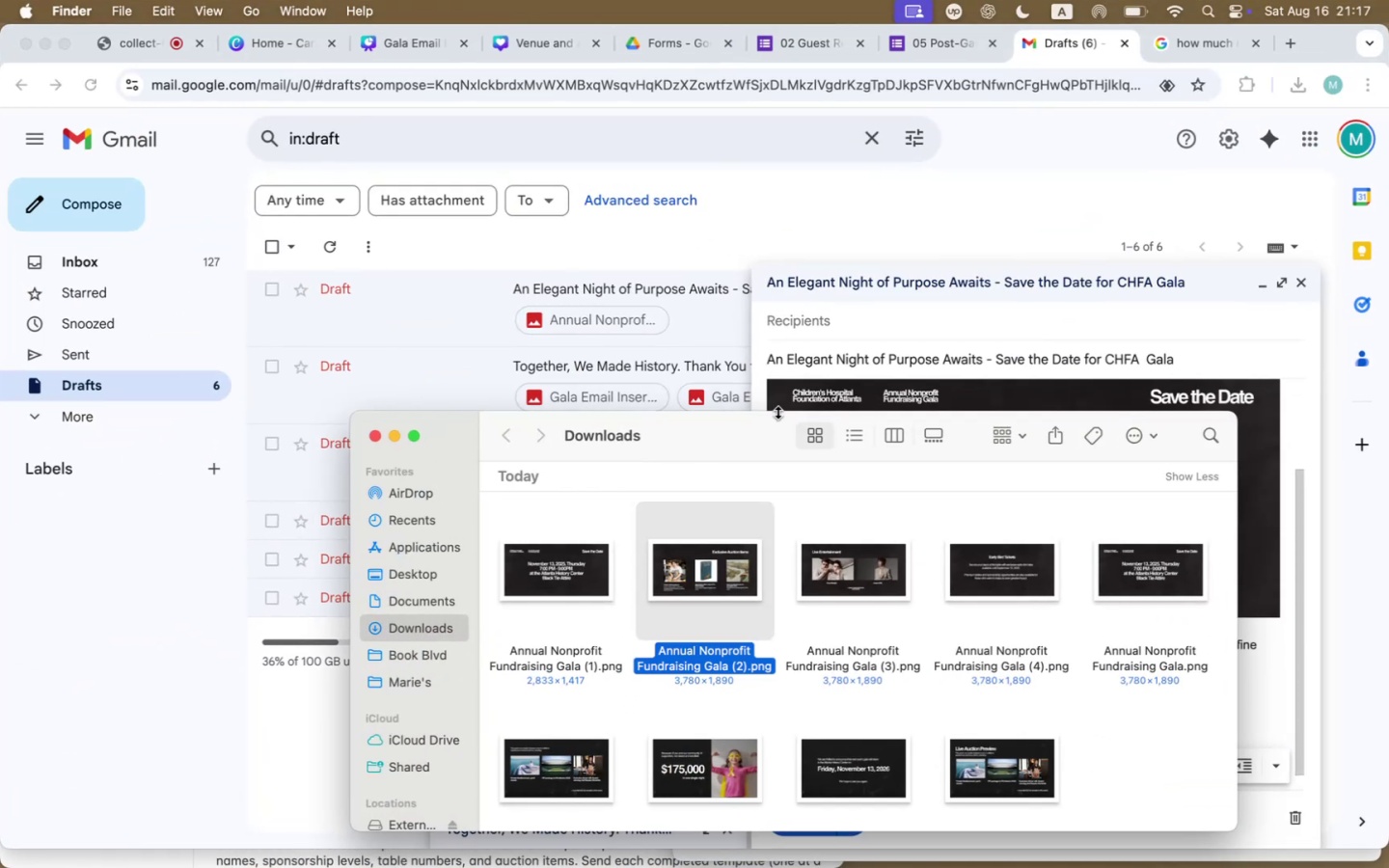 
left_click_drag(start_coordinate=[748, 428], to_coordinate=[444, 155])
 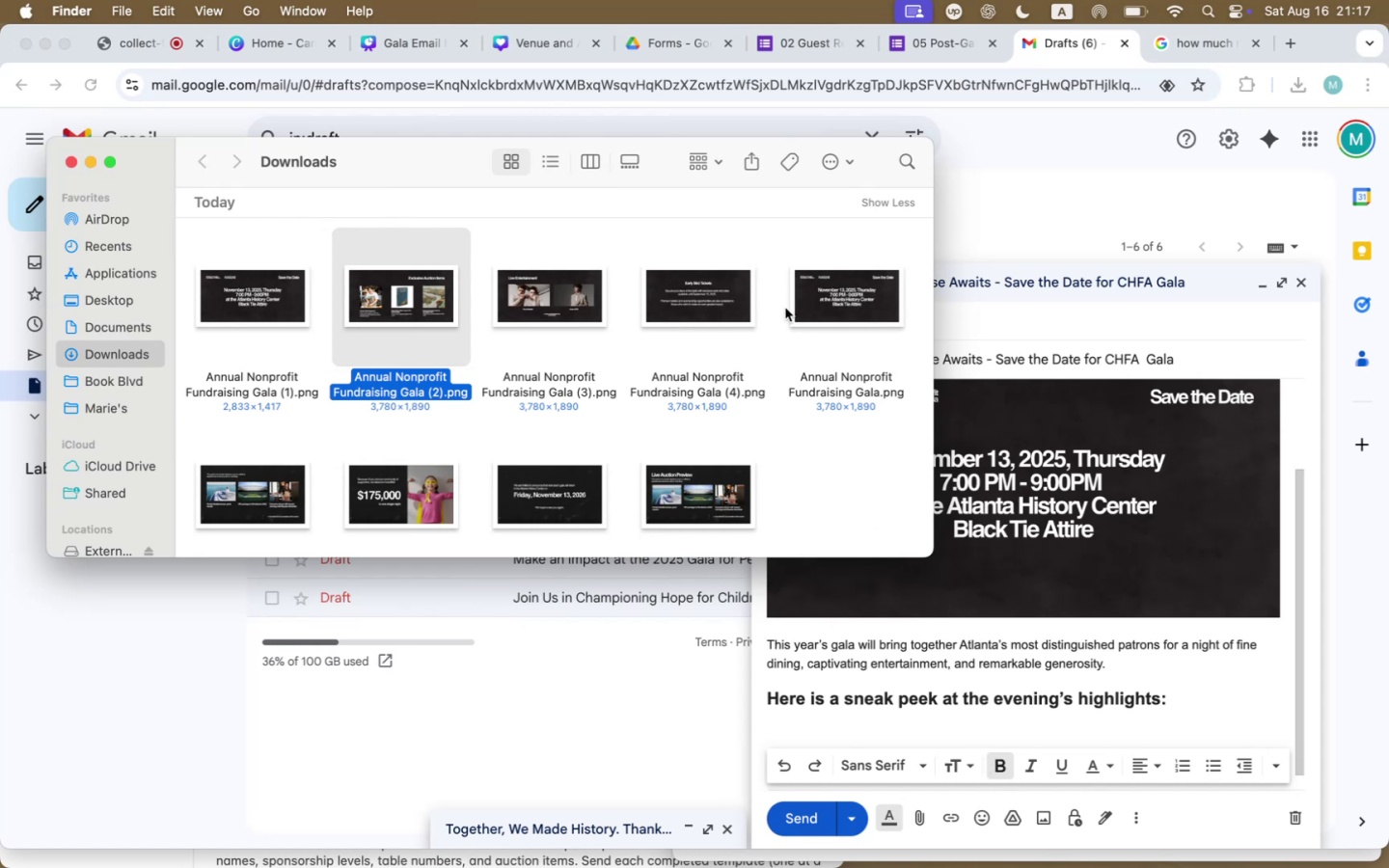 
hold_key(key=ShiftLeft, duration=0.56)
left_click([543, 299])
 